 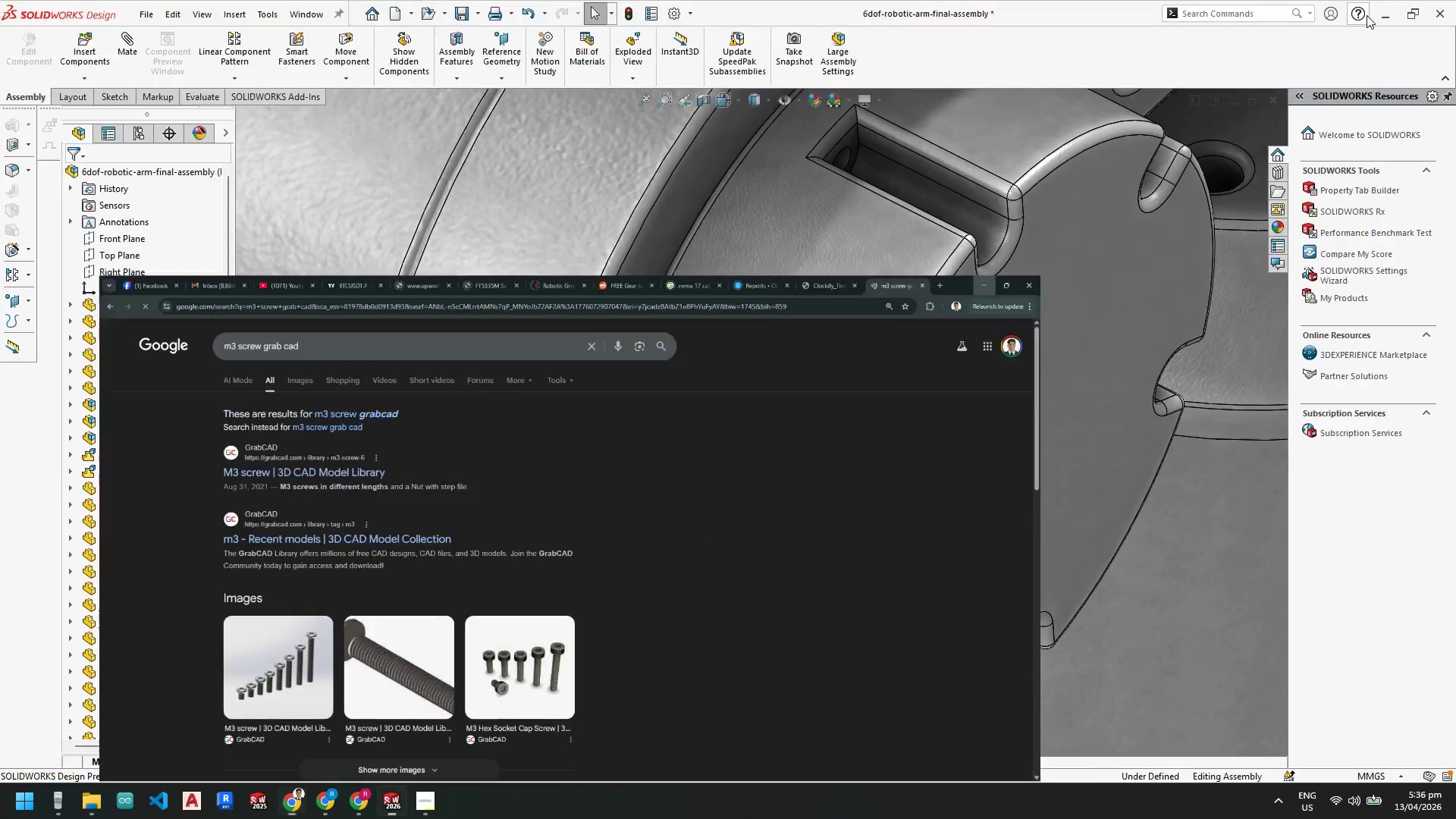 
scroll: coordinate [827, 587], scroll_direction: up, amount: 11.0
 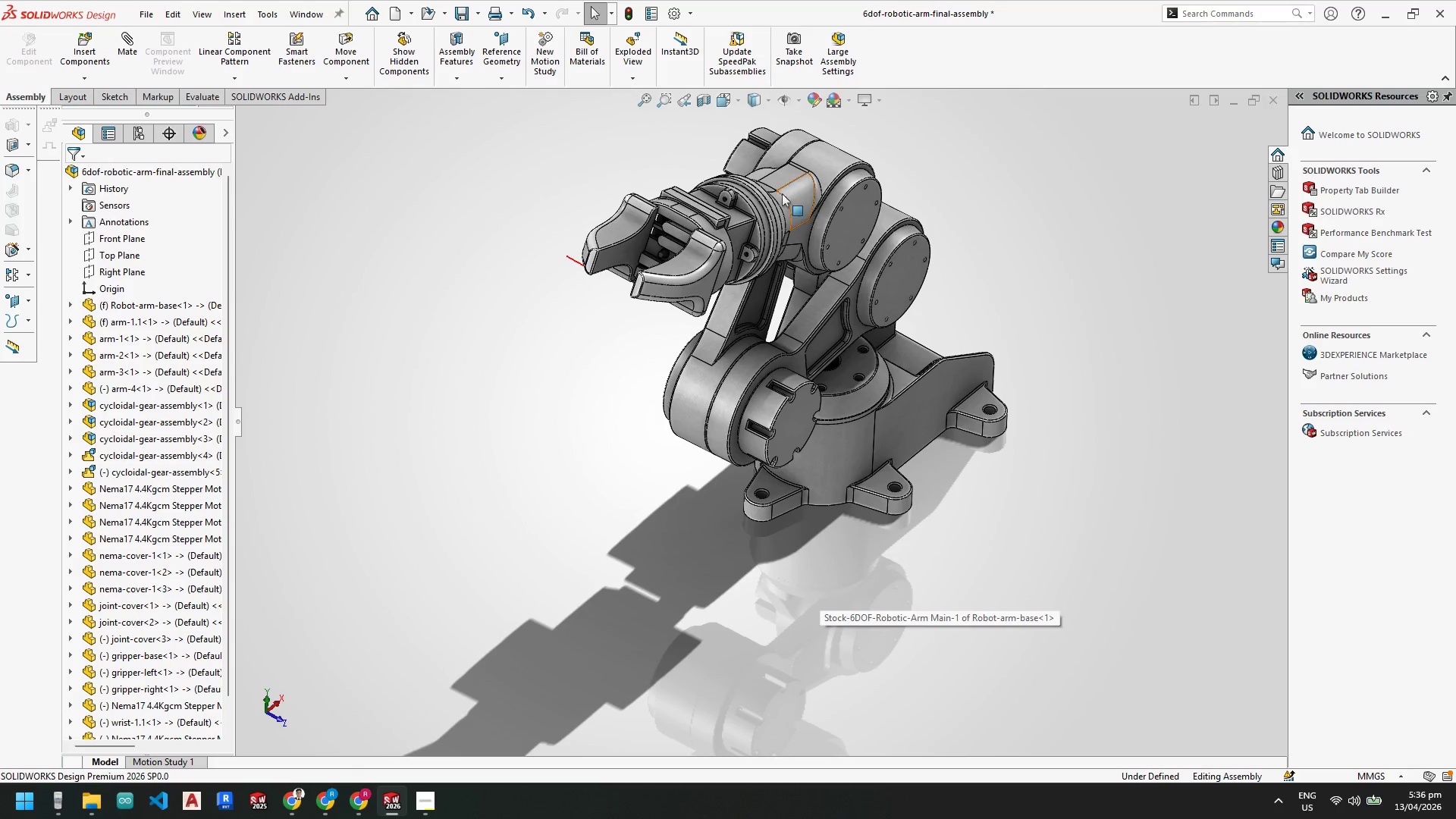 
scroll: coordinate [600, 311], scroll_direction: down, amount: 10.0
 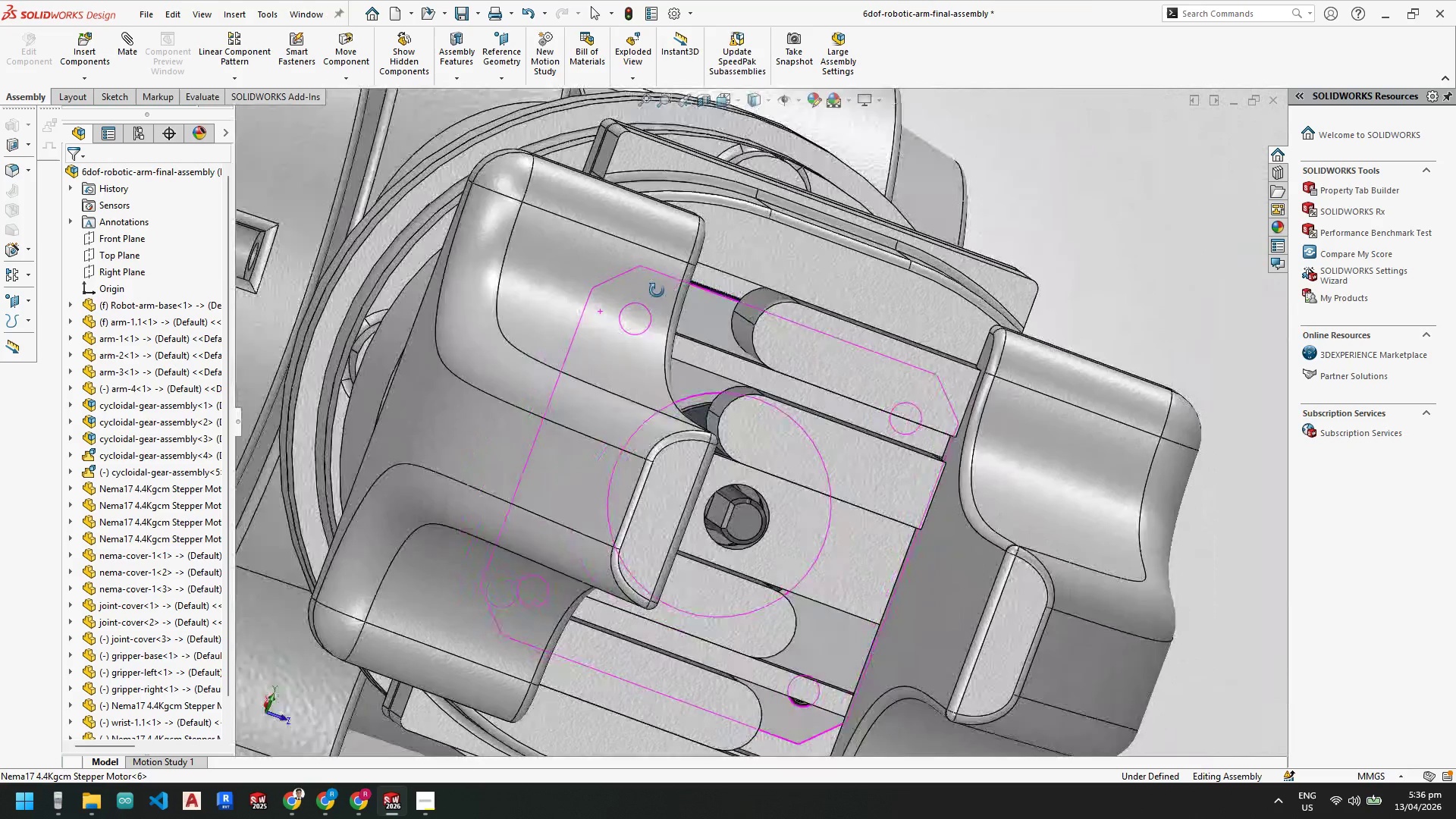 
scroll: coordinate [1038, 500], scroll_direction: up, amount: 11.0
 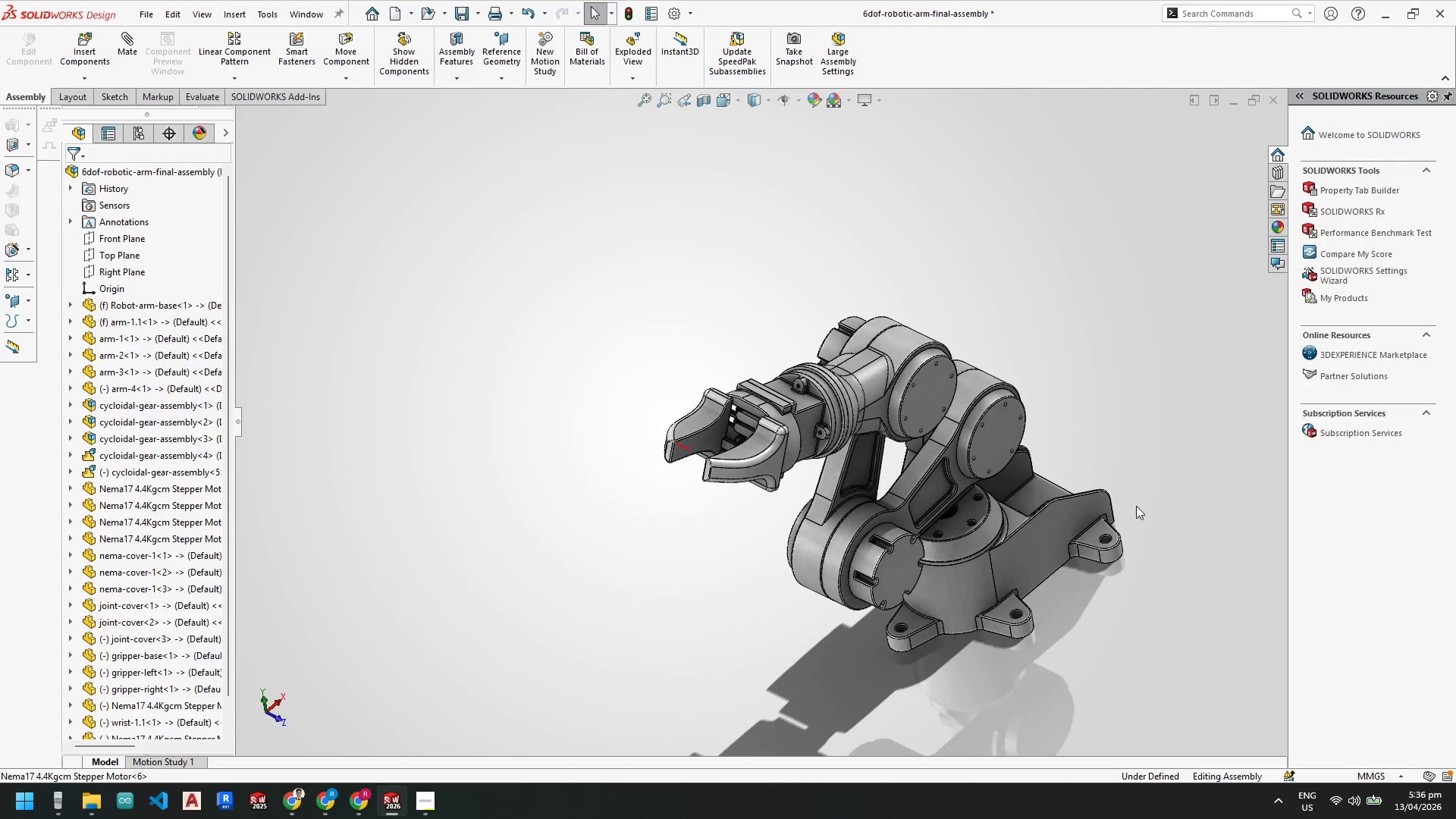 
scroll: coordinate [1140, 508], scroll_direction: down, amount: 4.0
 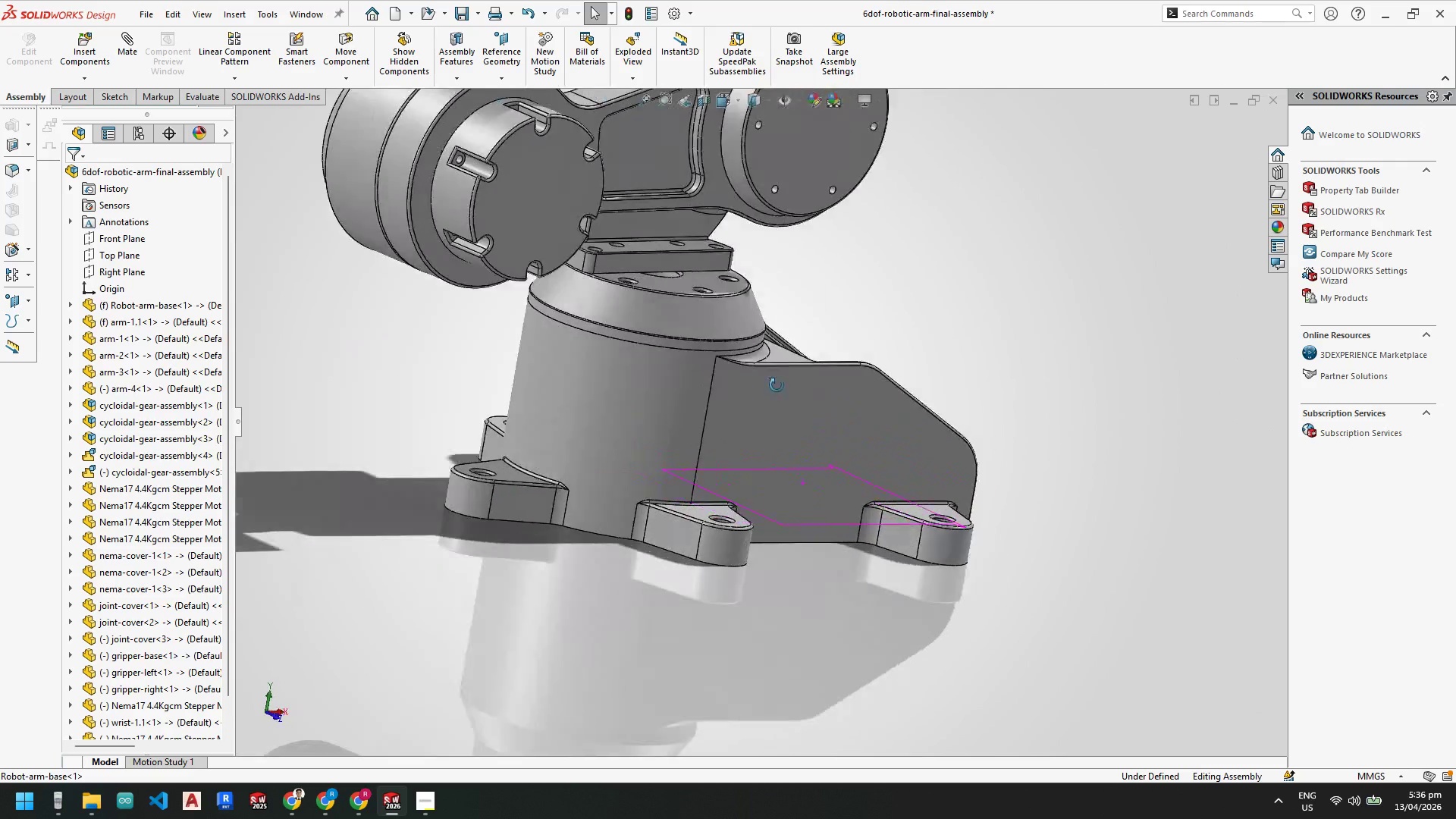 
scroll: coordinate [767, 435], scroll_direction: up, amount: 5.0
 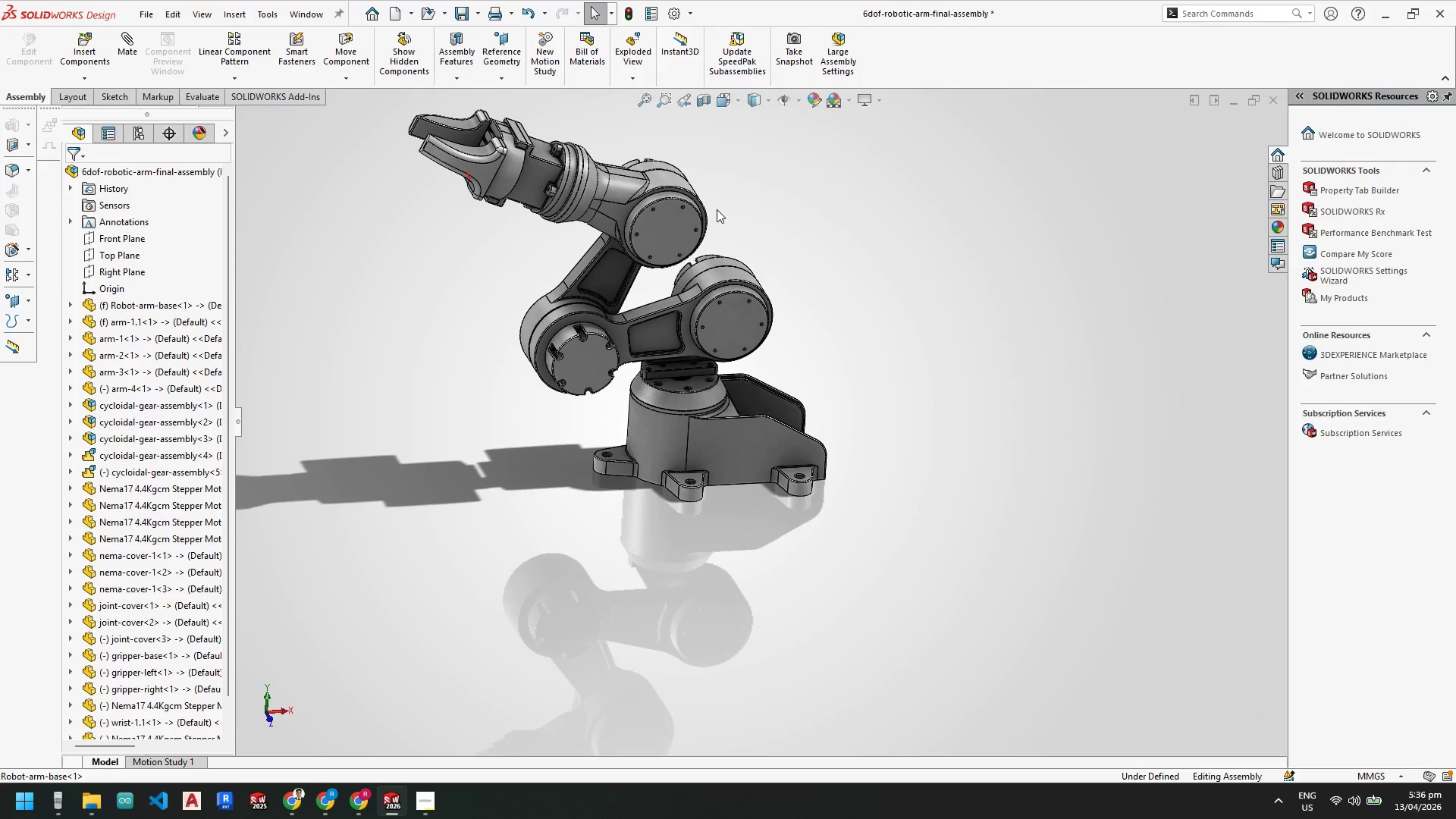 
scroll: coordinate [724, 216], scroll_direction: down, amount: 1.0
 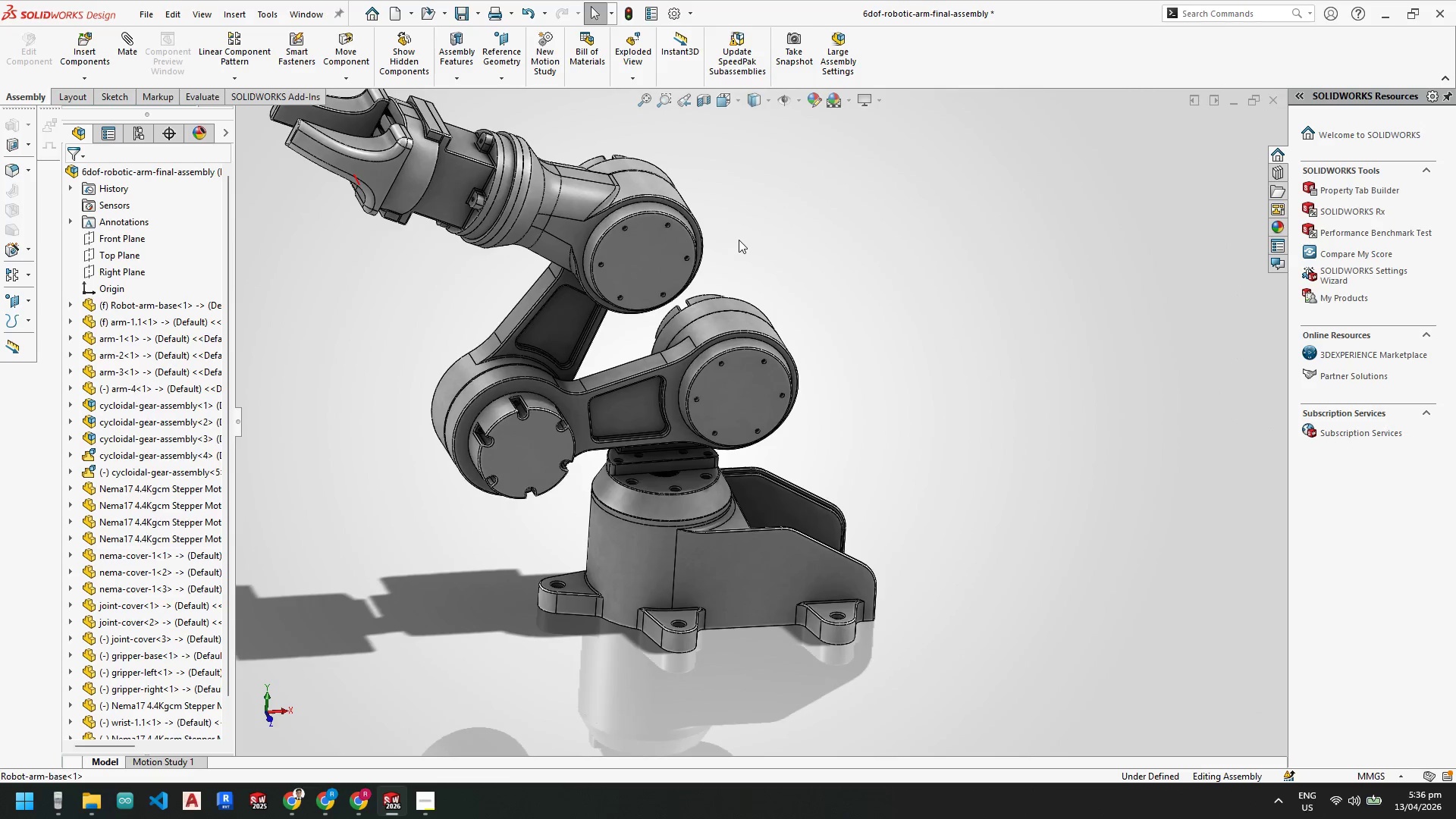 
scroll: coordinate [669, 235], scroll_direction: none, amount: 0.0
 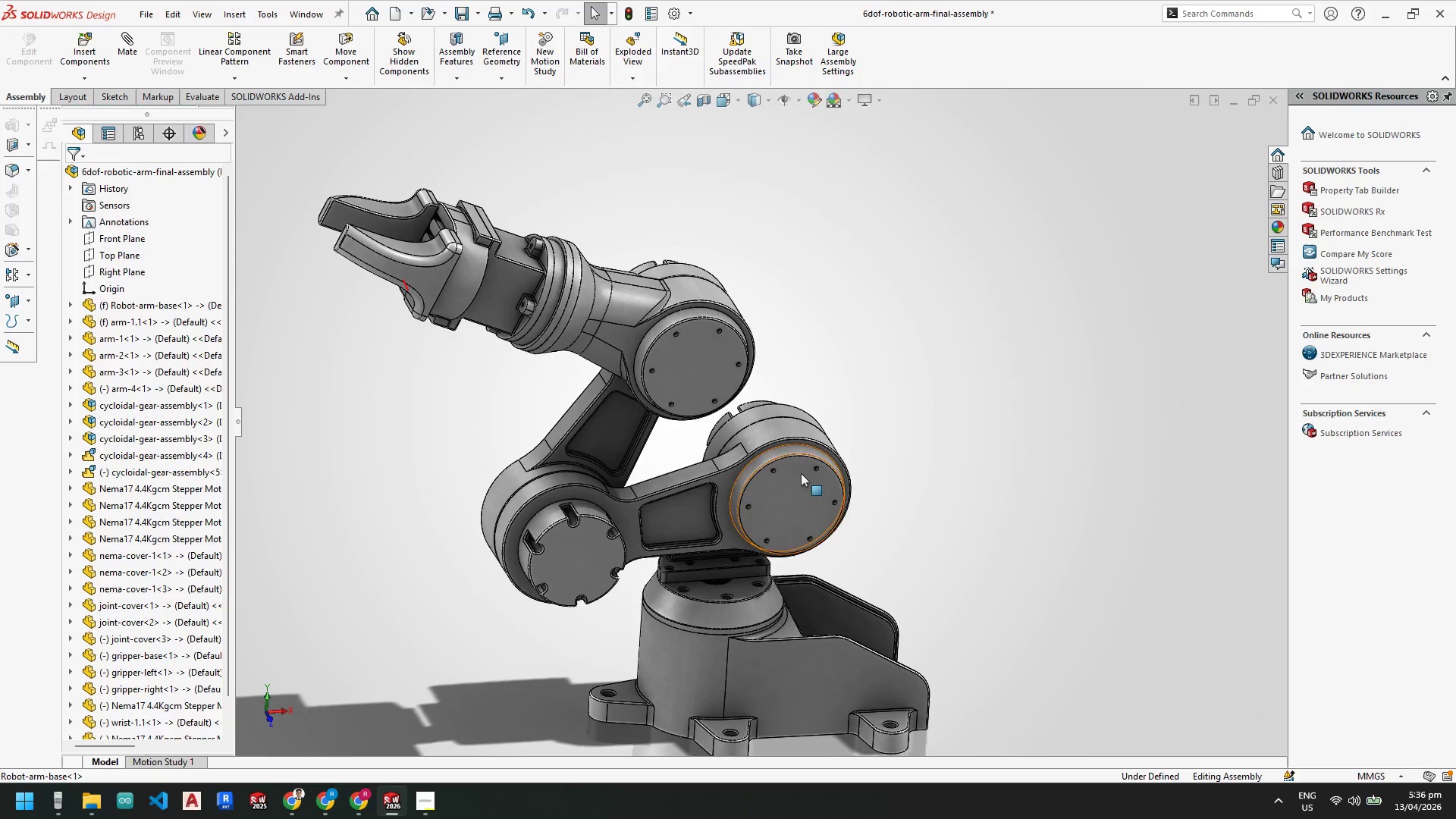 
scroll: coordinate [825, 504], scroll_direction: up, amount: 1.0
 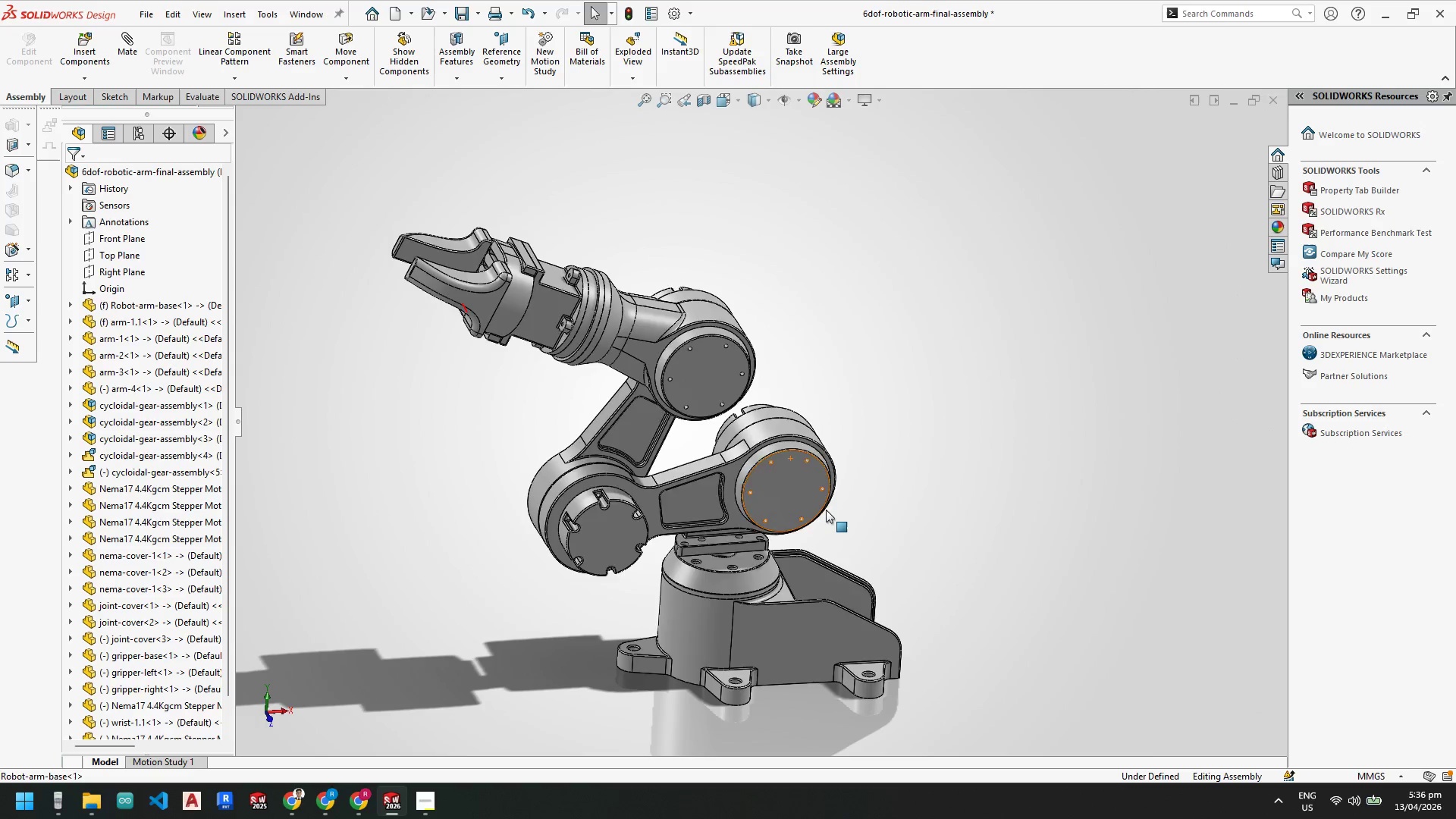 
scroll: coordinate [826, 510], scroll_direction: down, amount: 1.0
 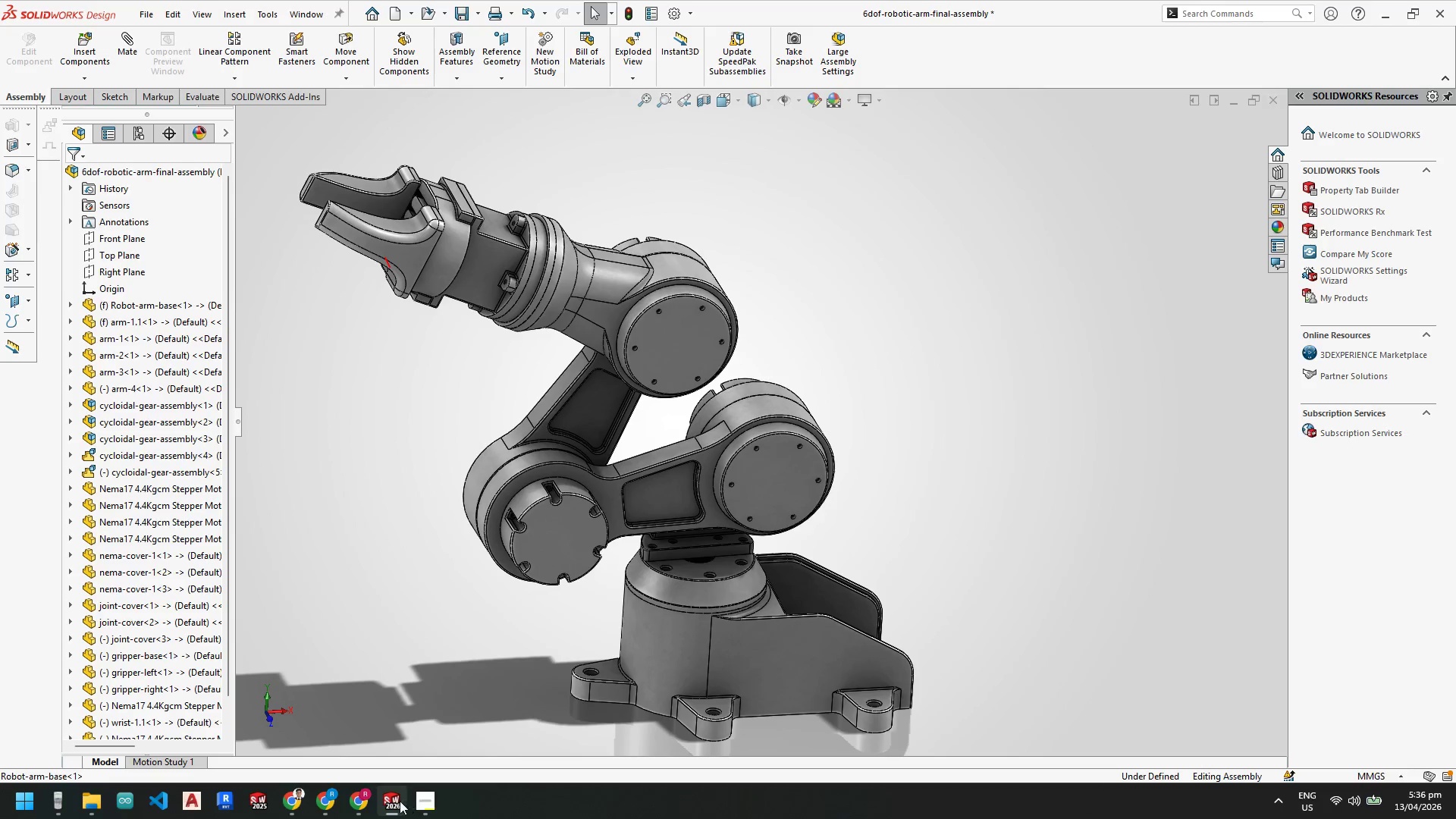 
left_click([290, 803])
 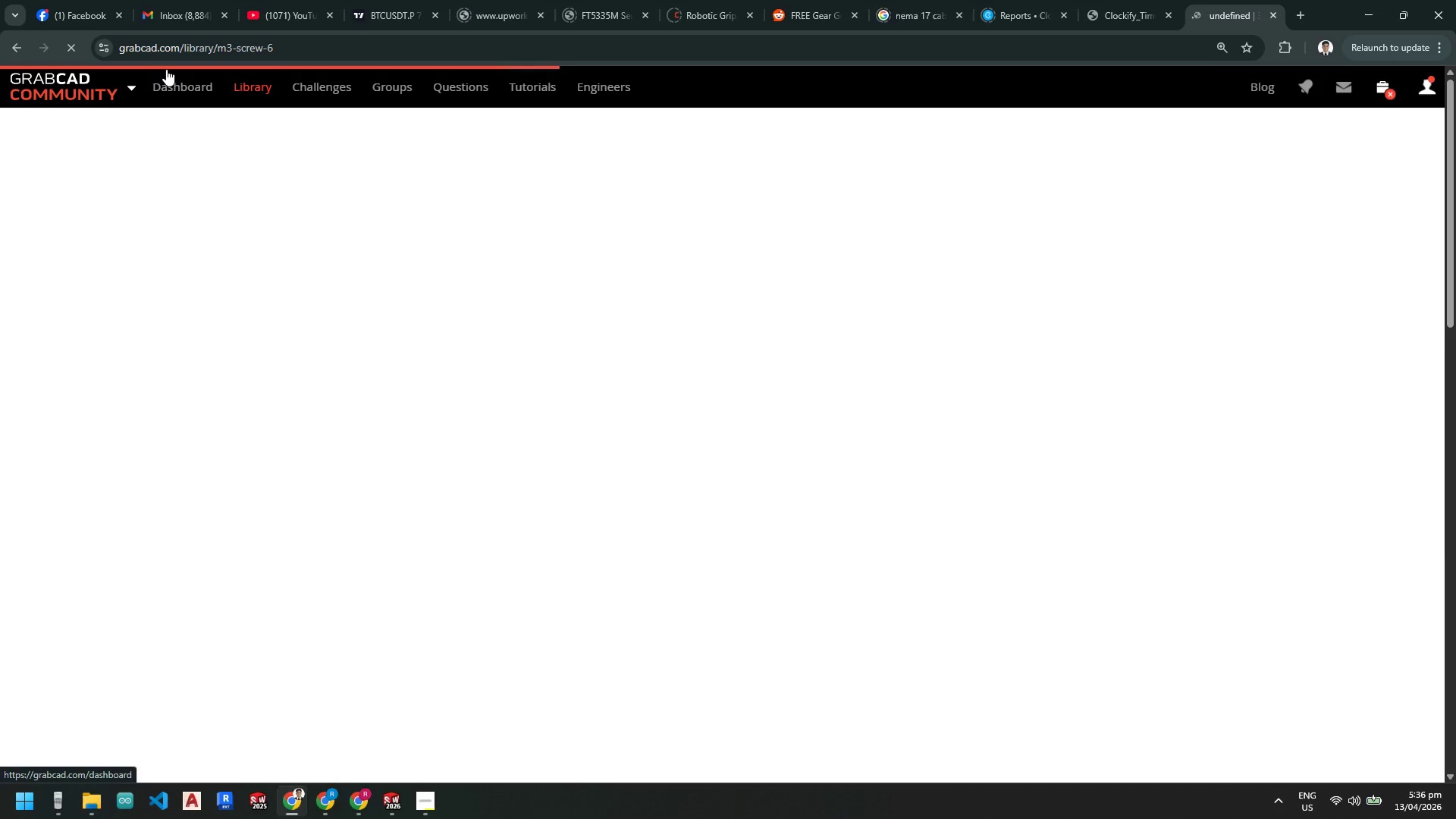 
wait(6.64)
 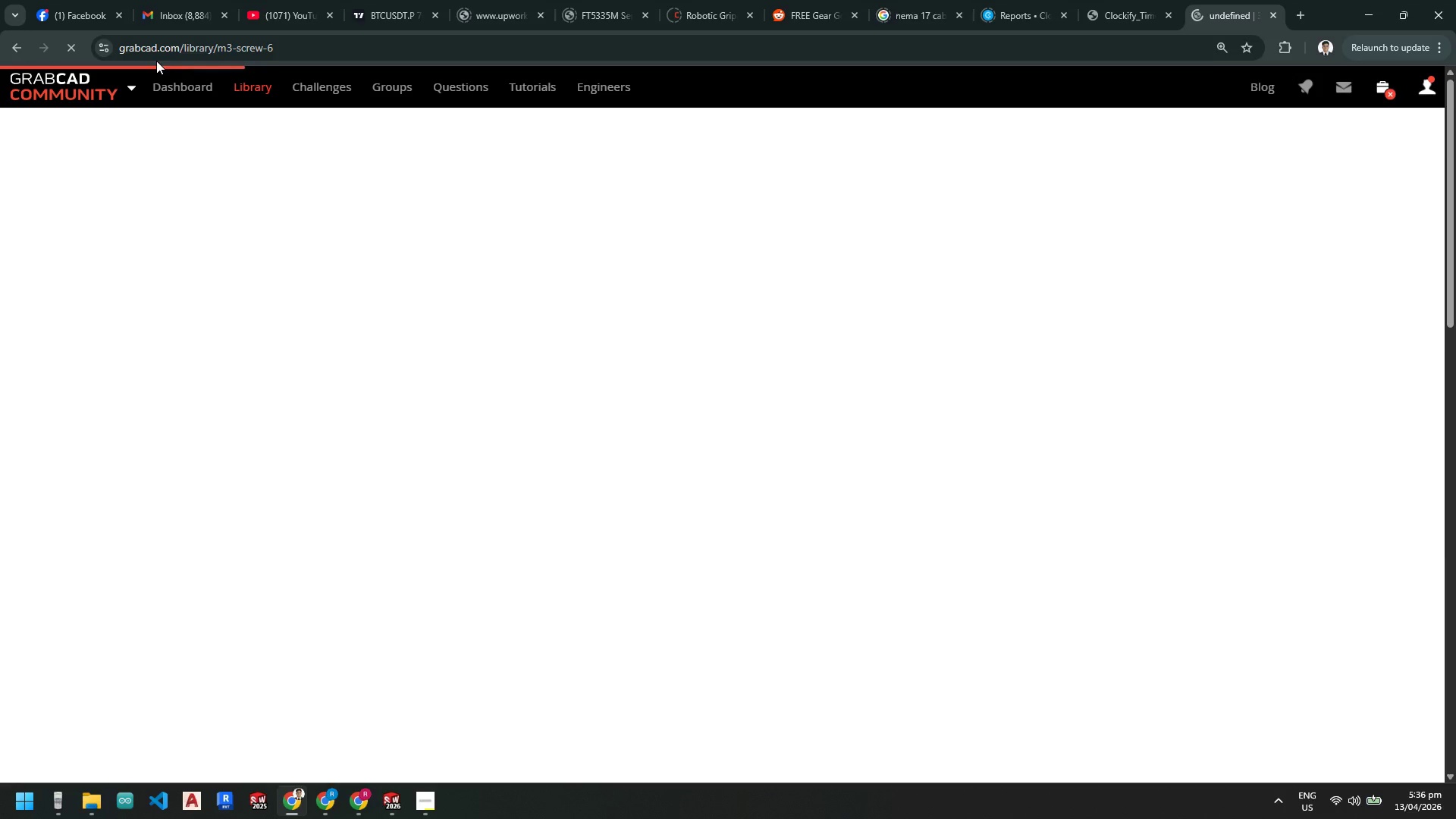 
scroll: coordinate [506, 508], scroll_direction: down, amount: 9.0
 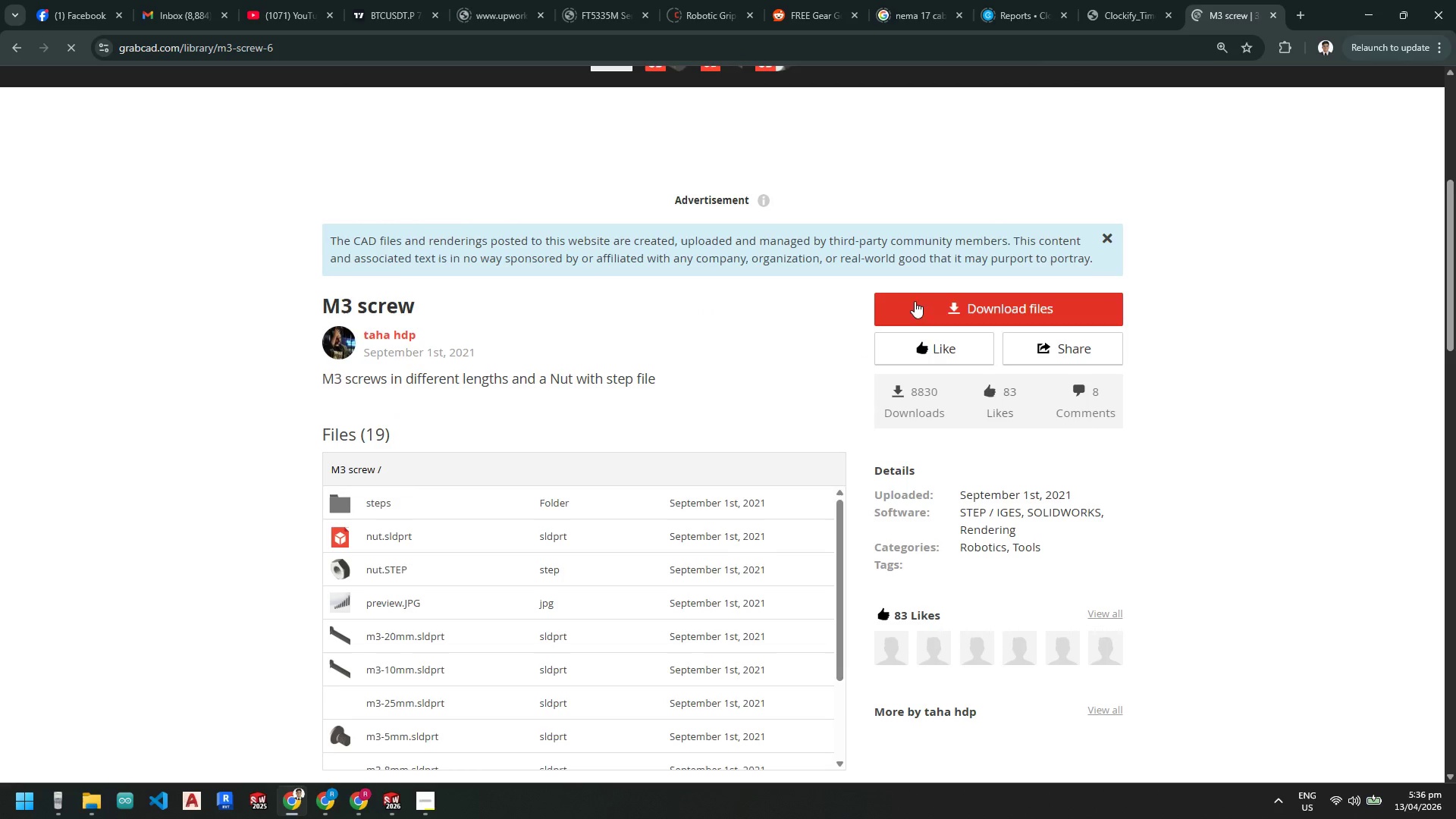 
left_click([953, 302])
 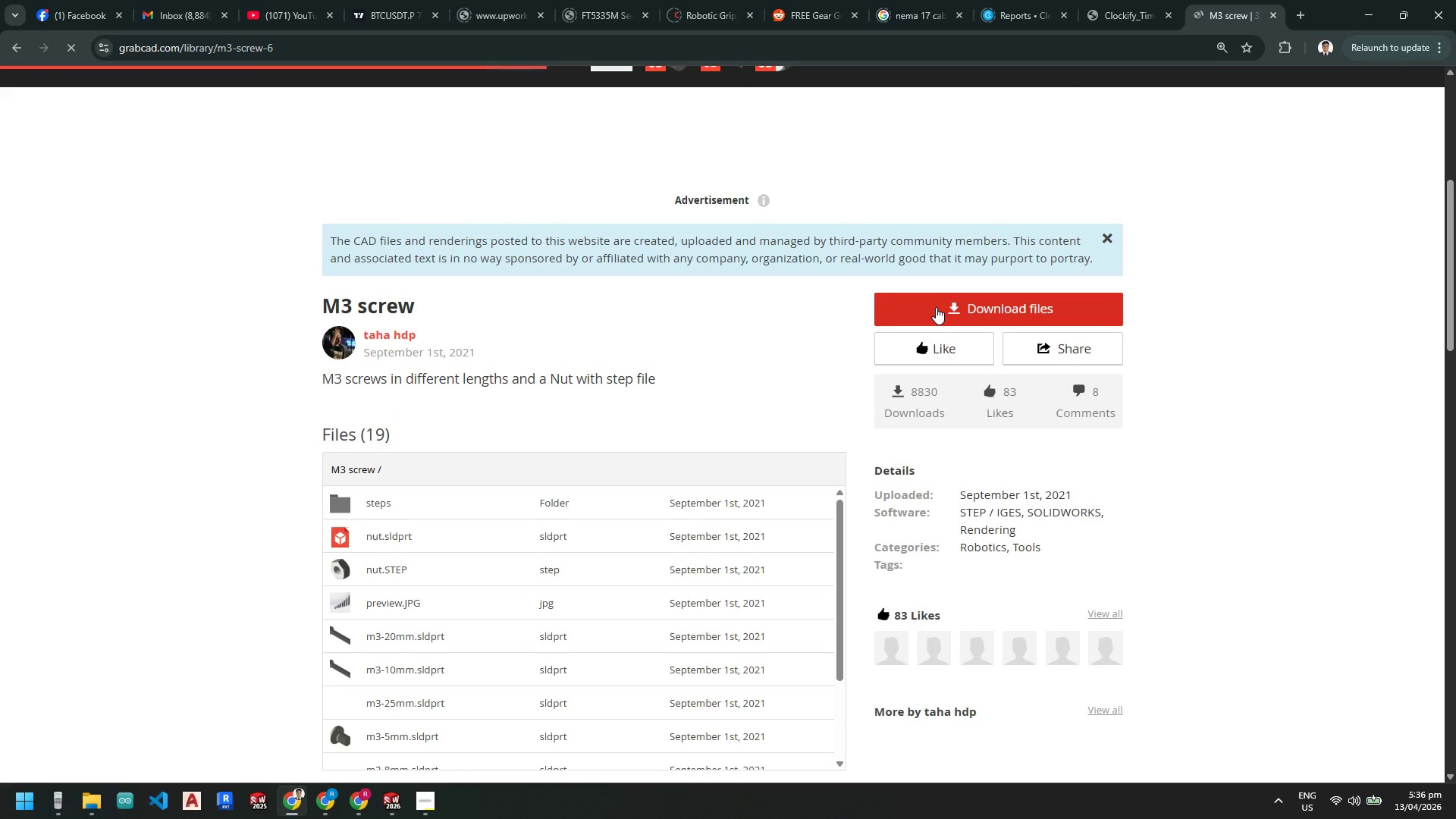 
scroll: coordinate [447, 497], scroll_direction: down, amount: 3.0
 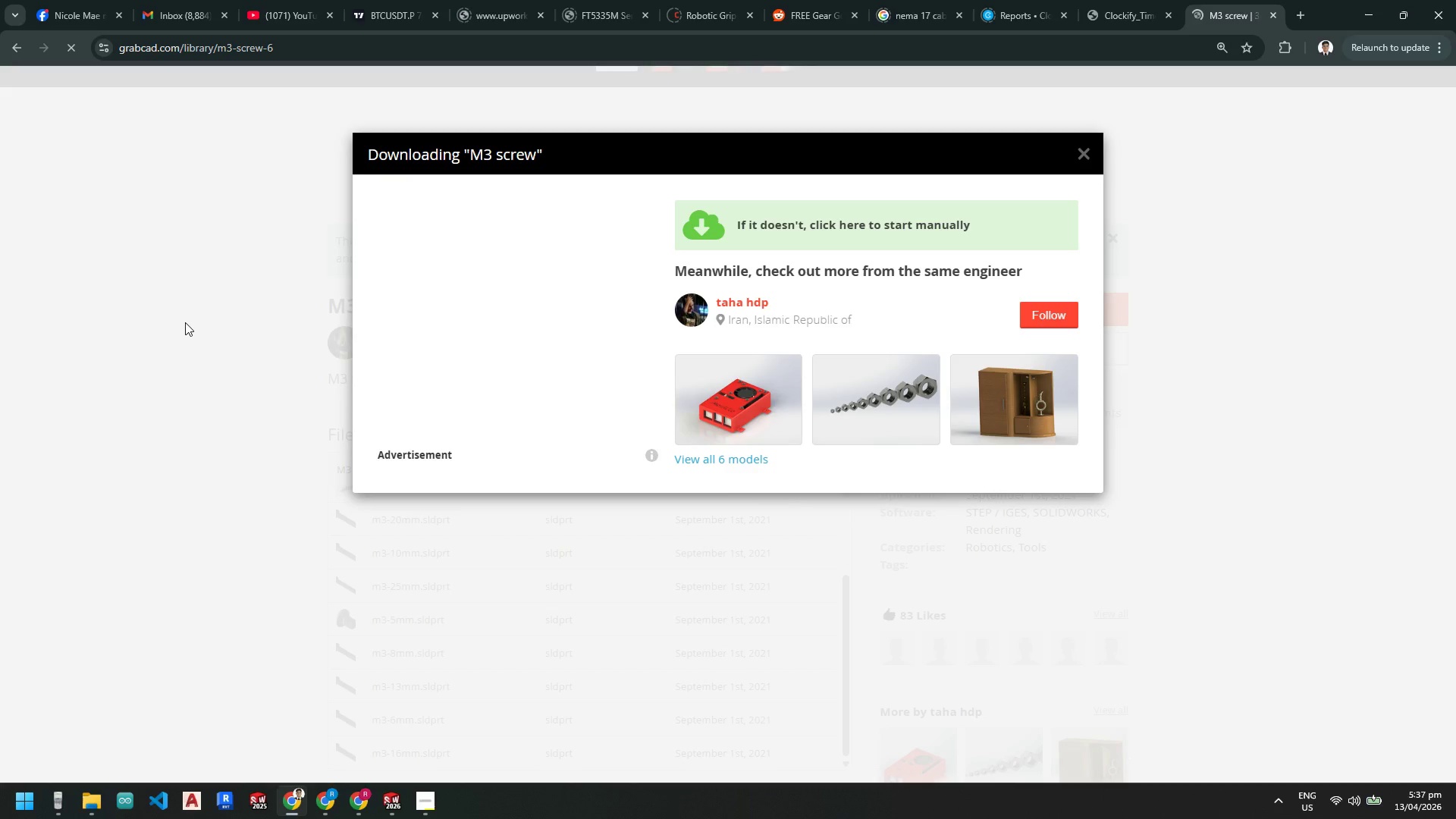 
wait(24.88)
 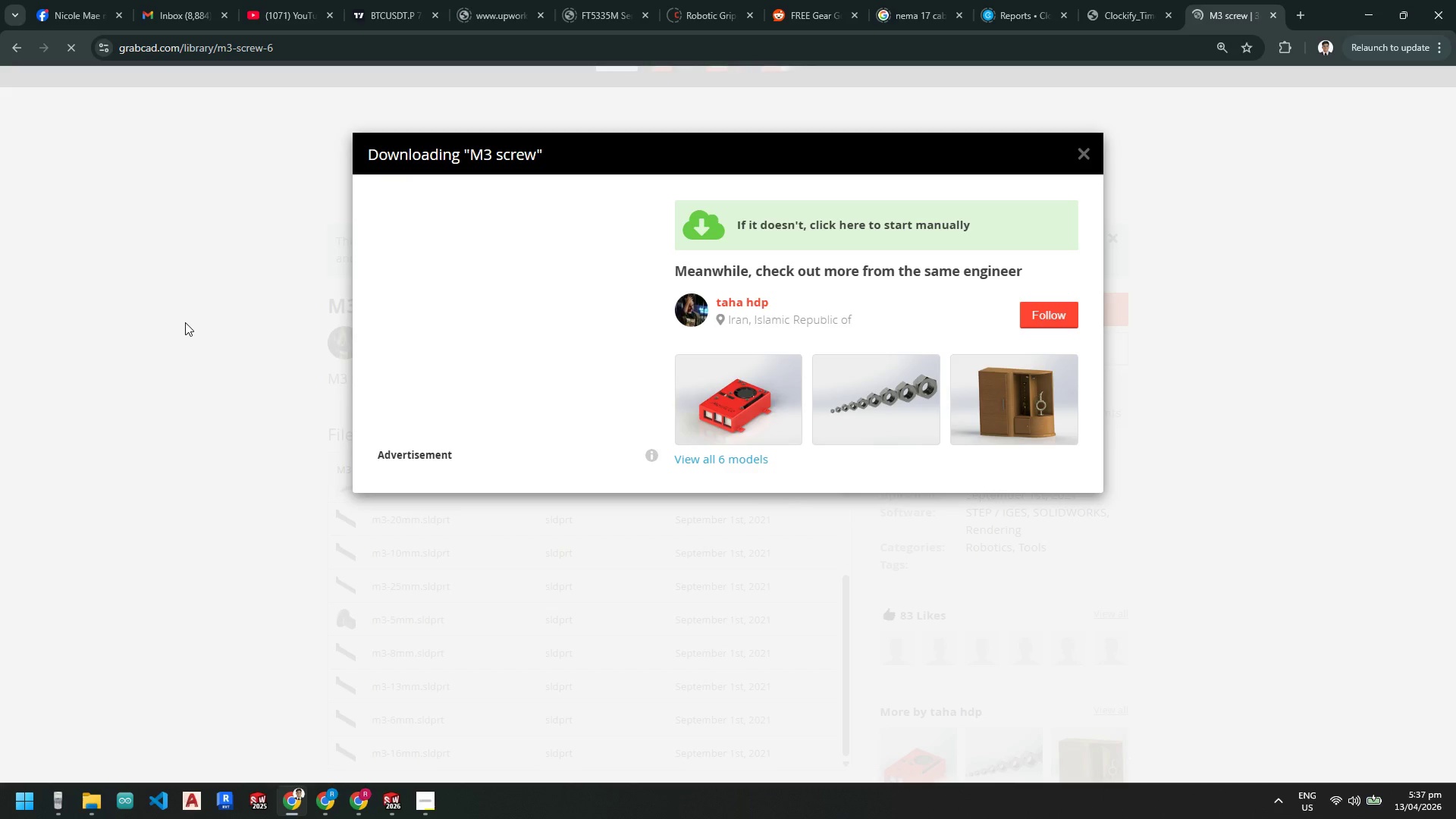 
left_click([386, 799])
 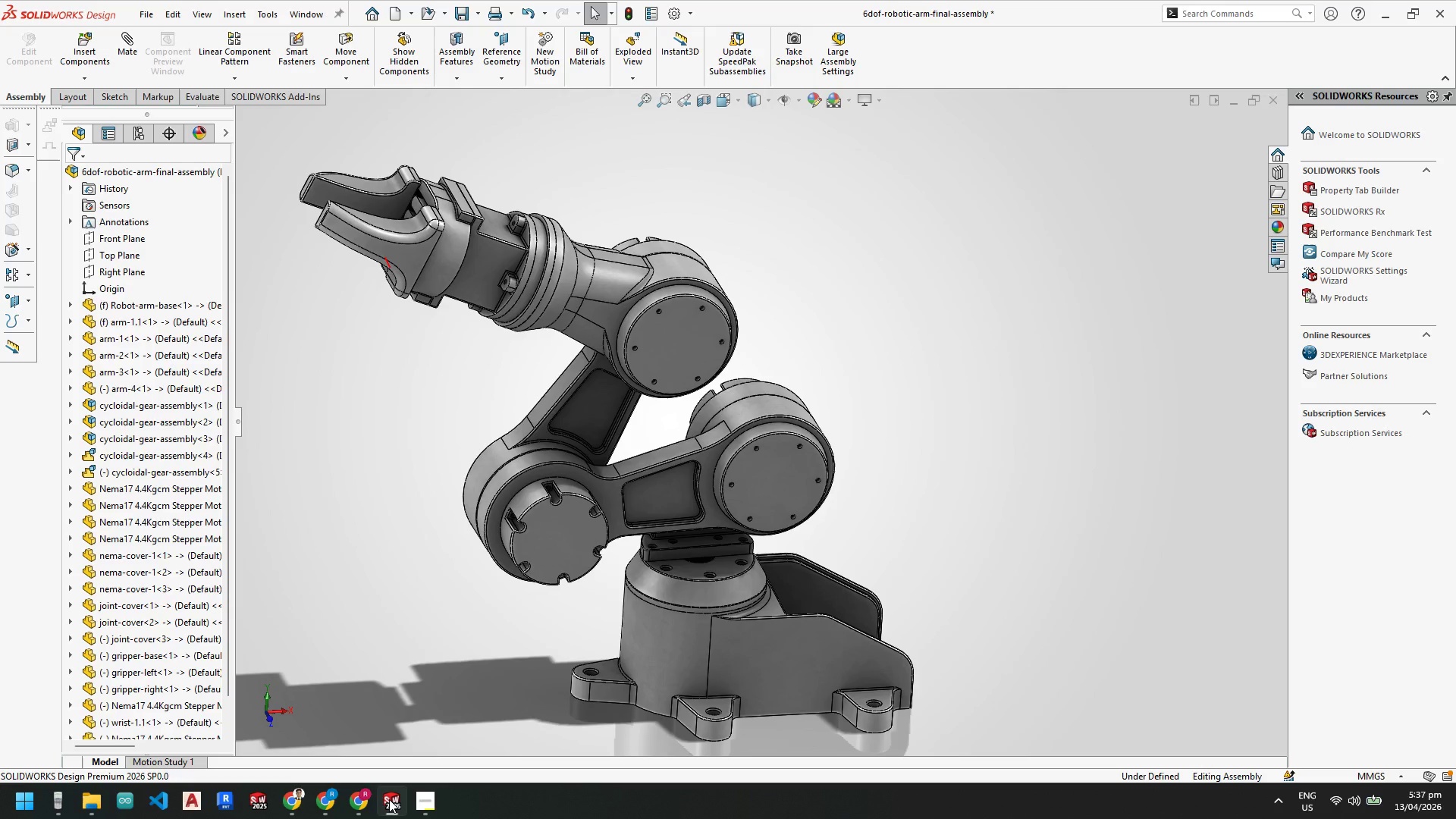 
wait(5.56)
 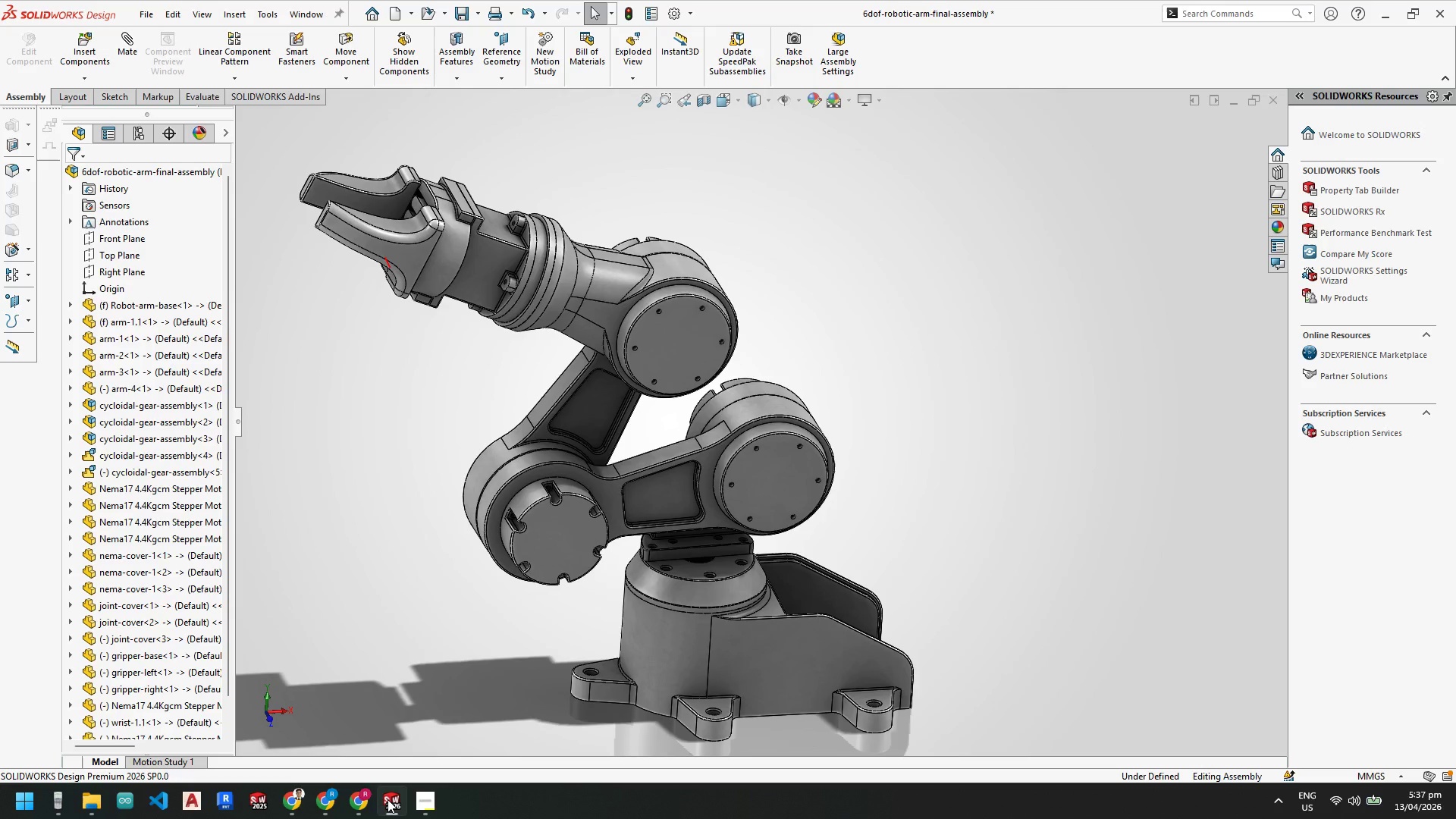 
scroll: coordinate [701, 381], scroll_direction: down, amount: 10.0
 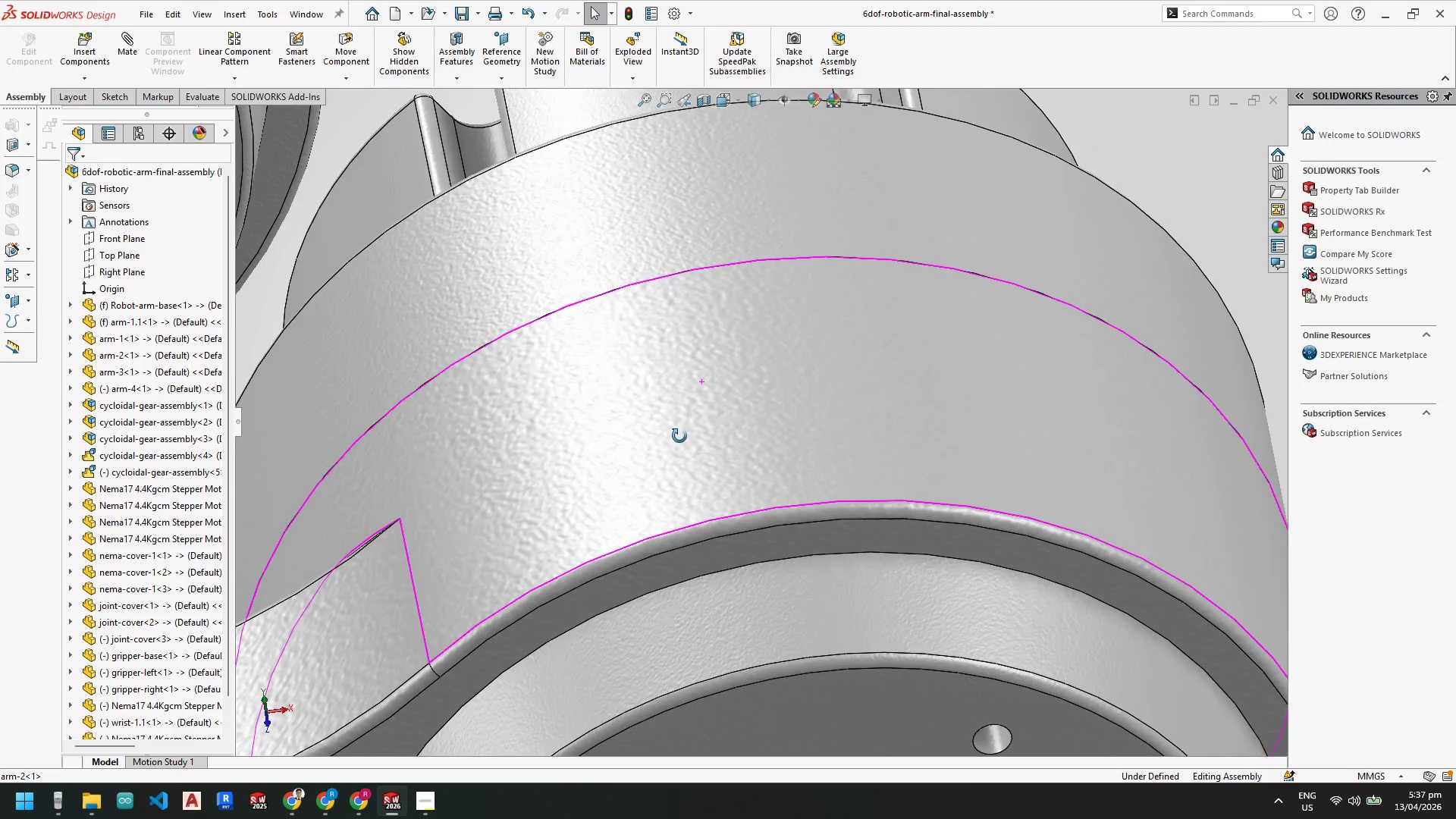 
scroll: coordinate [681, 472], scroll_direction: up, amount: 8.0
 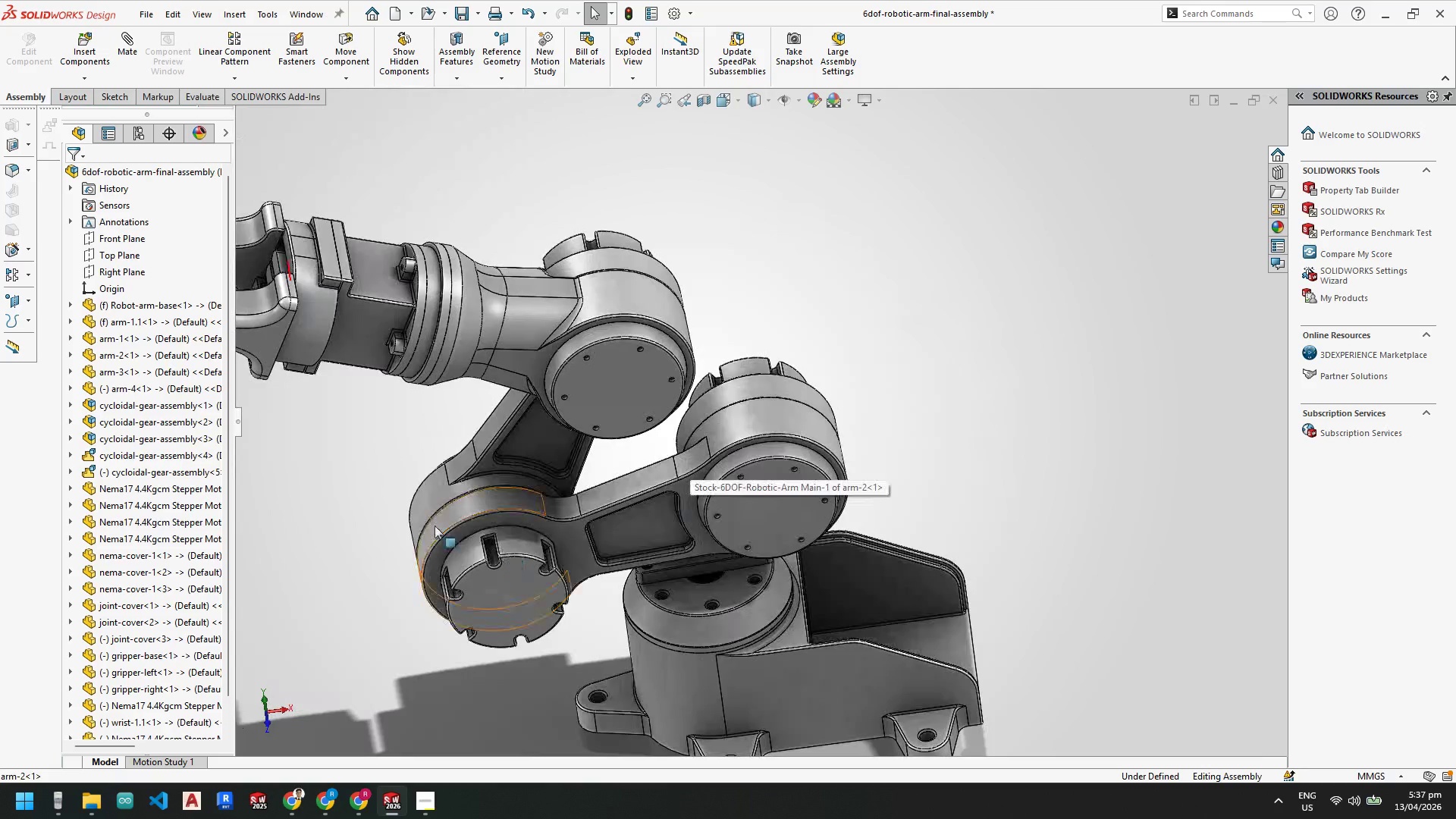 
scroll: coordinate [769, 403], scroll_direction: down, amount: 15.0
 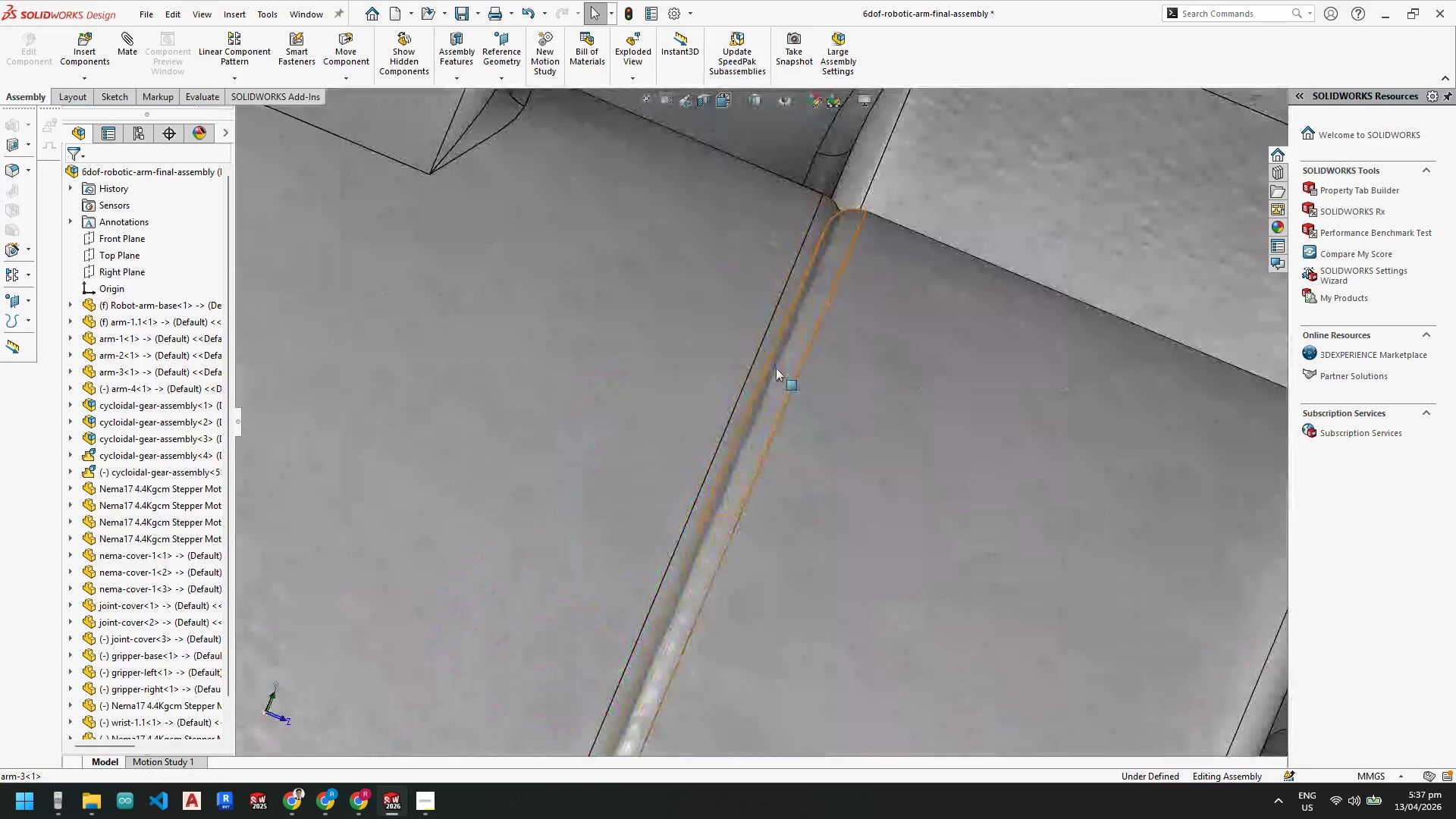 
left_click([772, 366])
 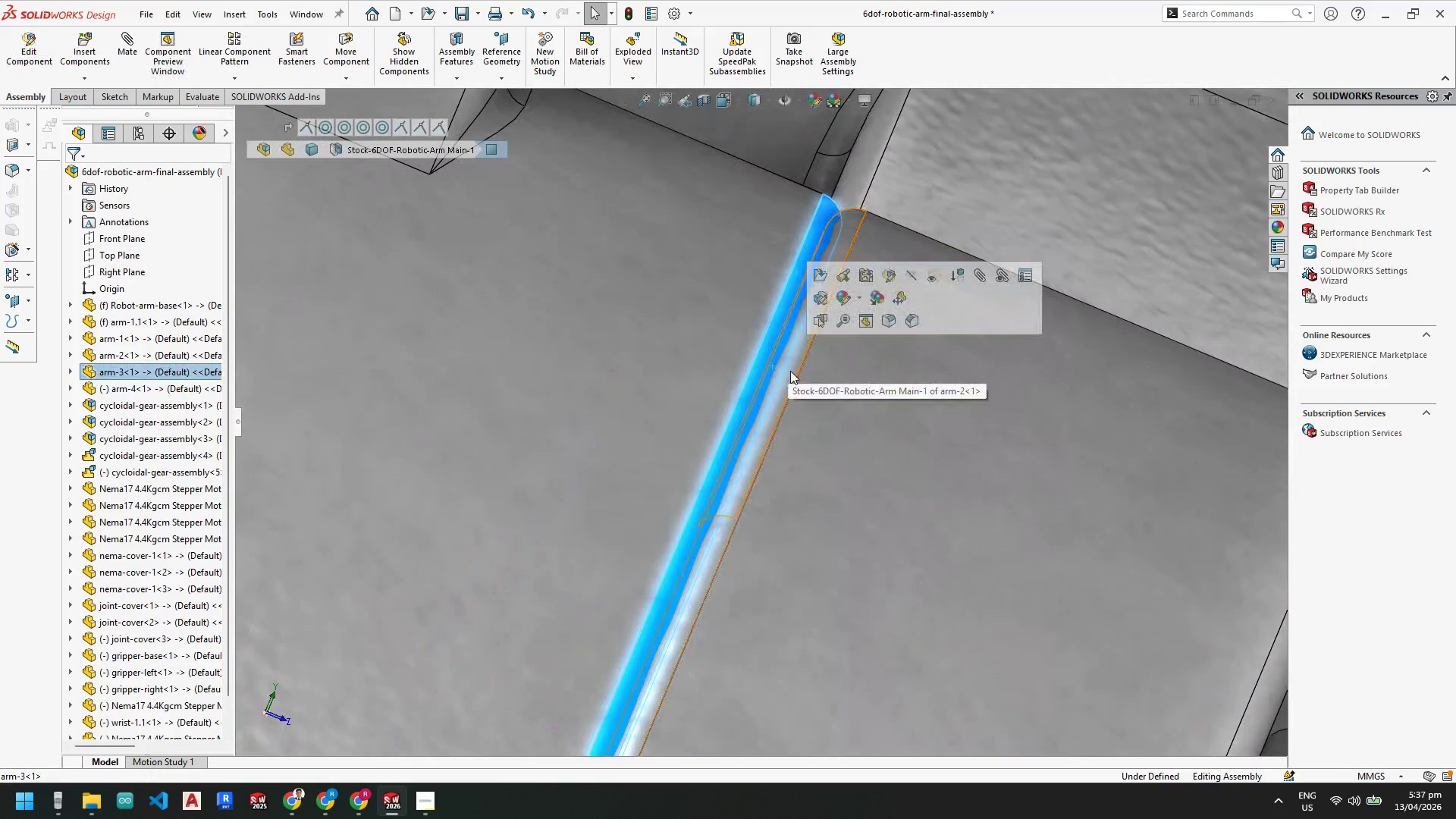 
left_click([792, 372])
 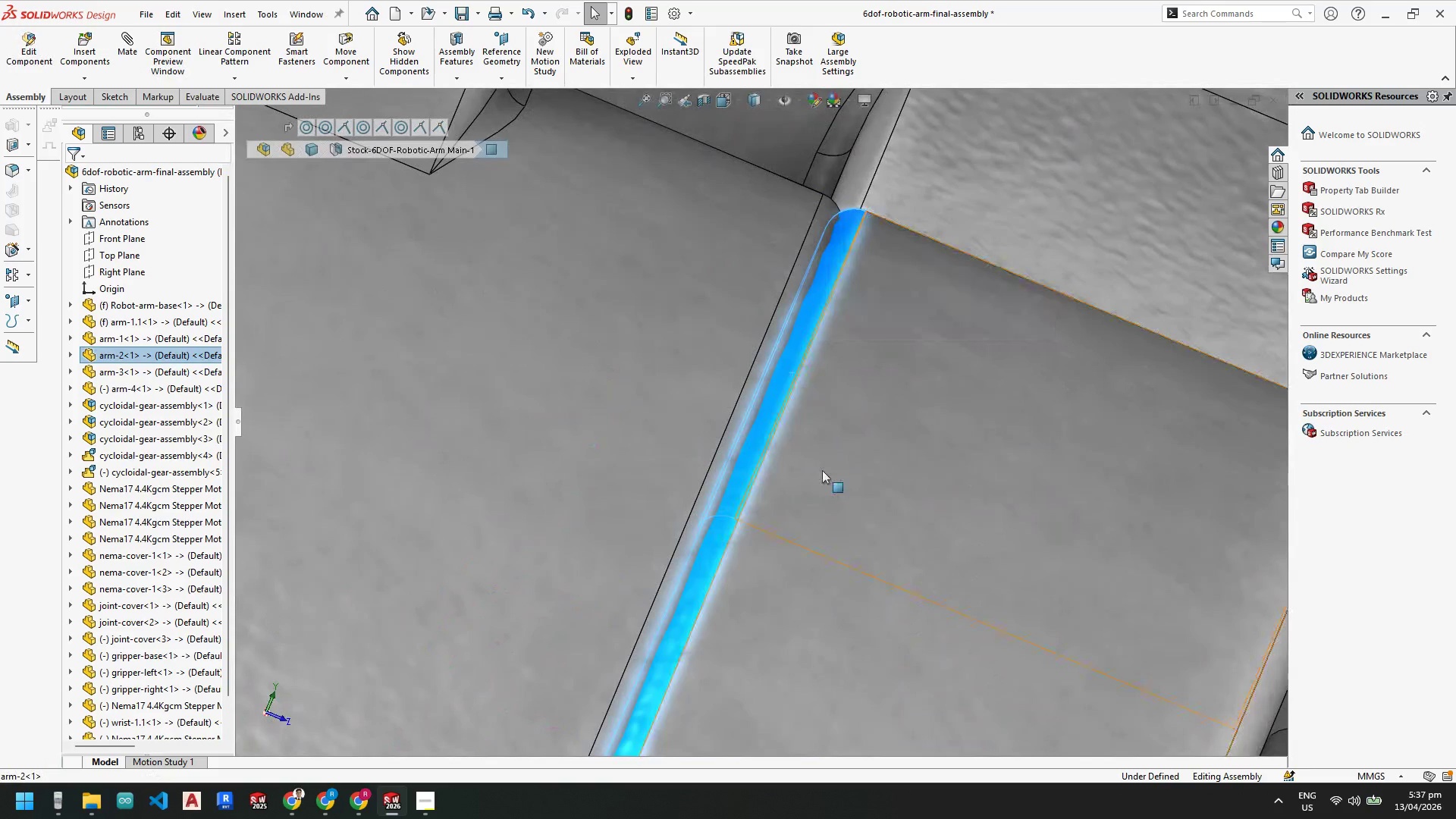 
scroll: coordinate [835, 471], scroll_direction: up, amount: 16.0
 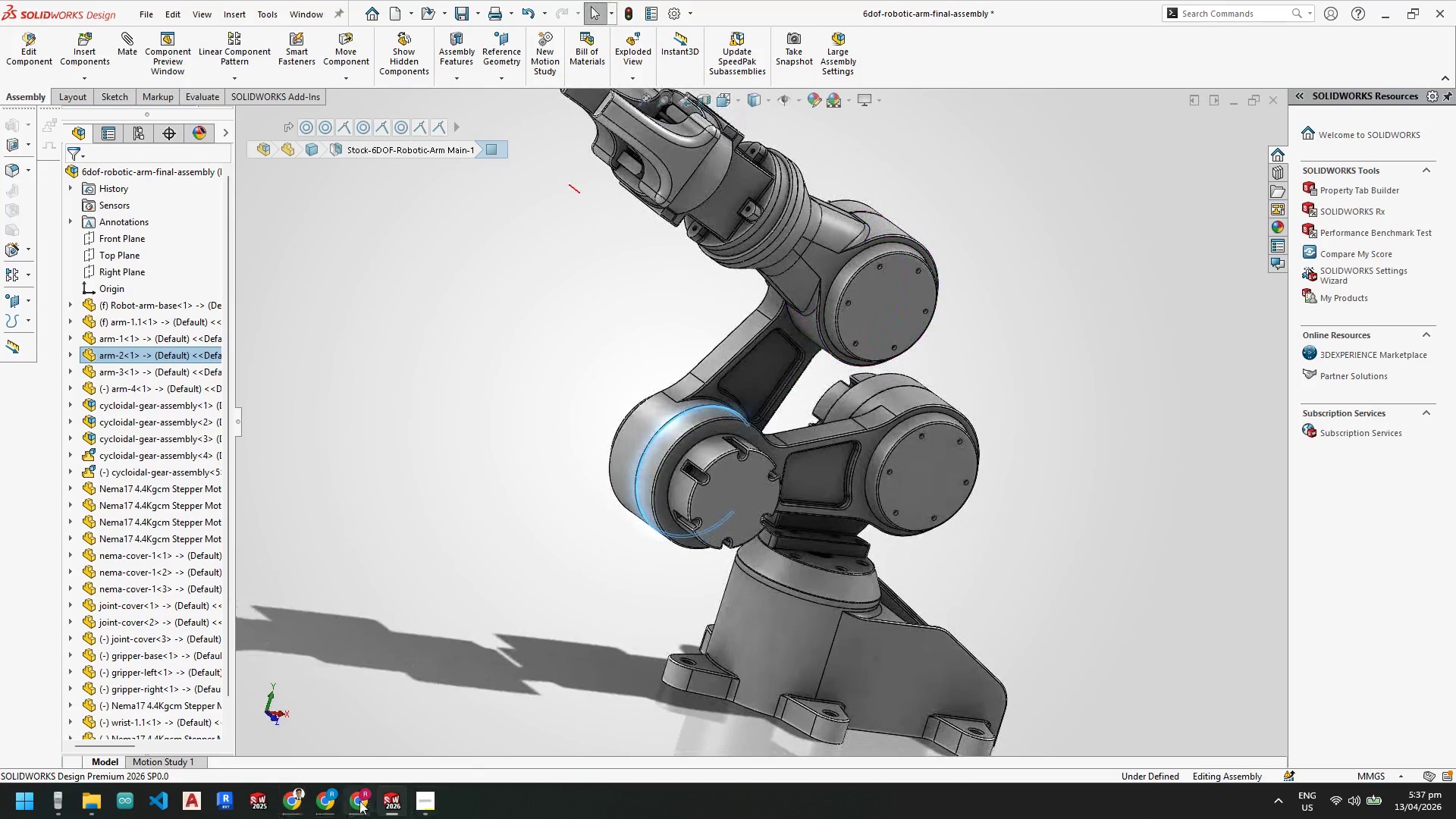 
left_click([306, 805])
 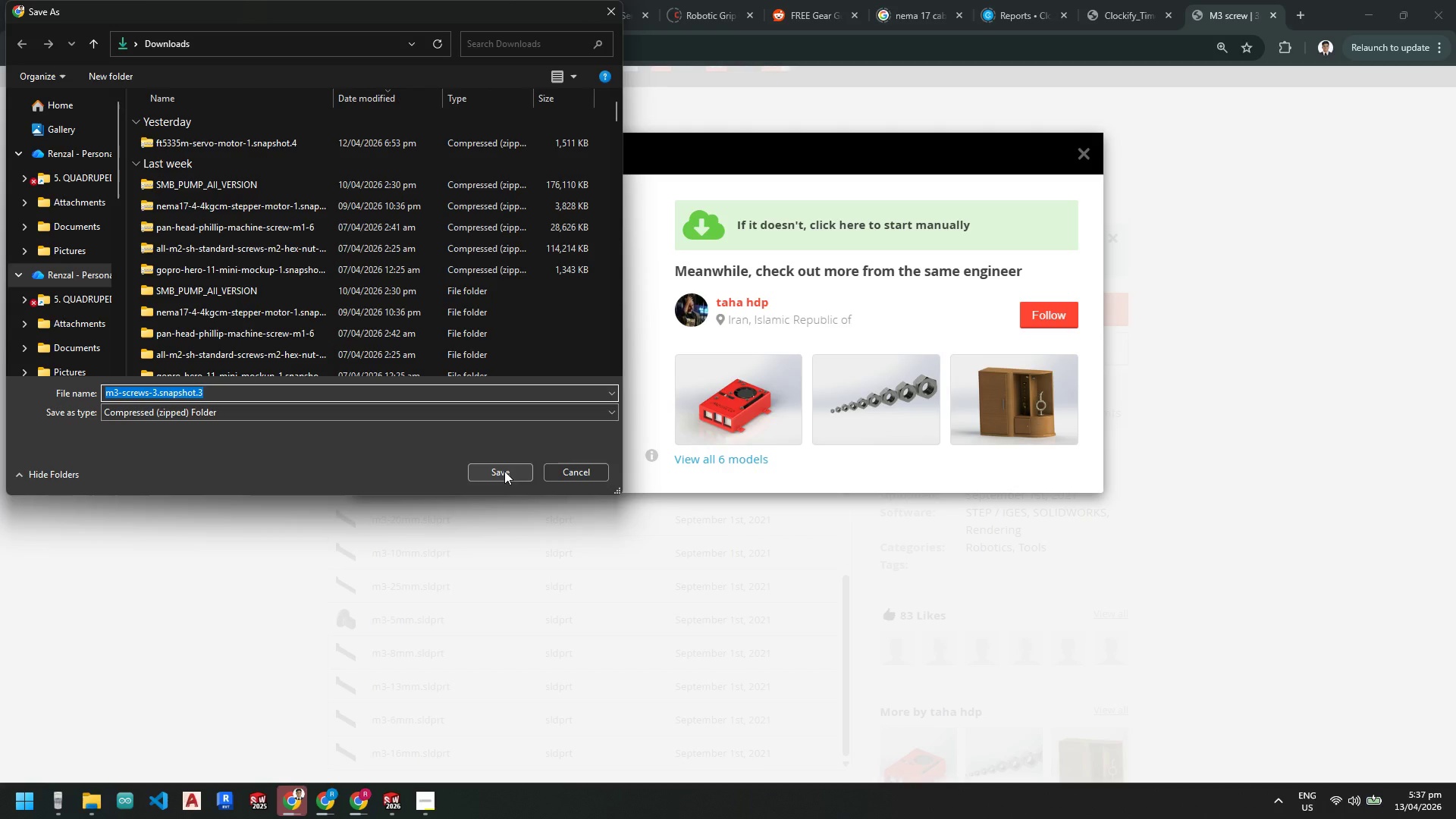 
left_click([498, 473])
 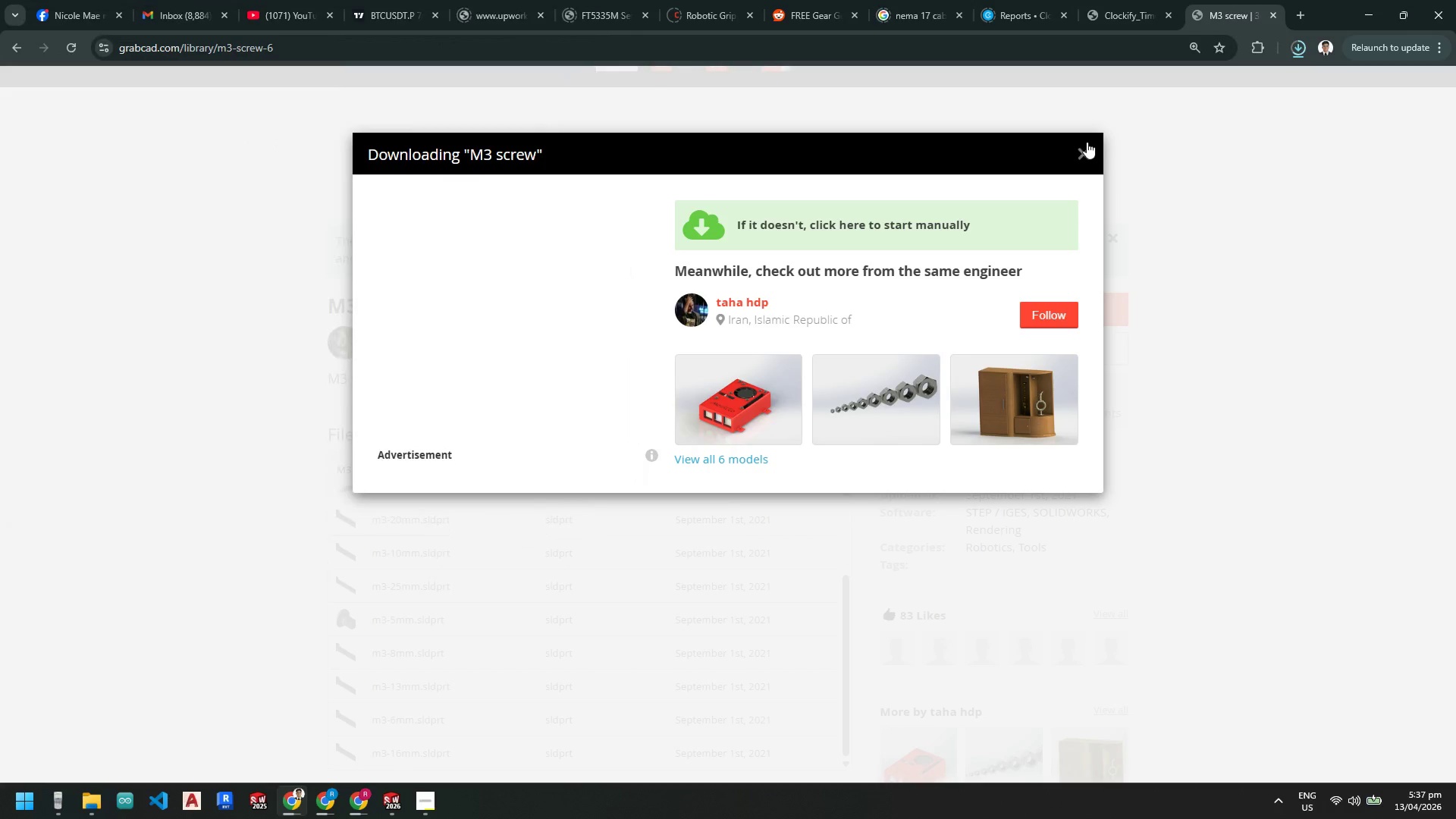 
left_click([1083, 150])
 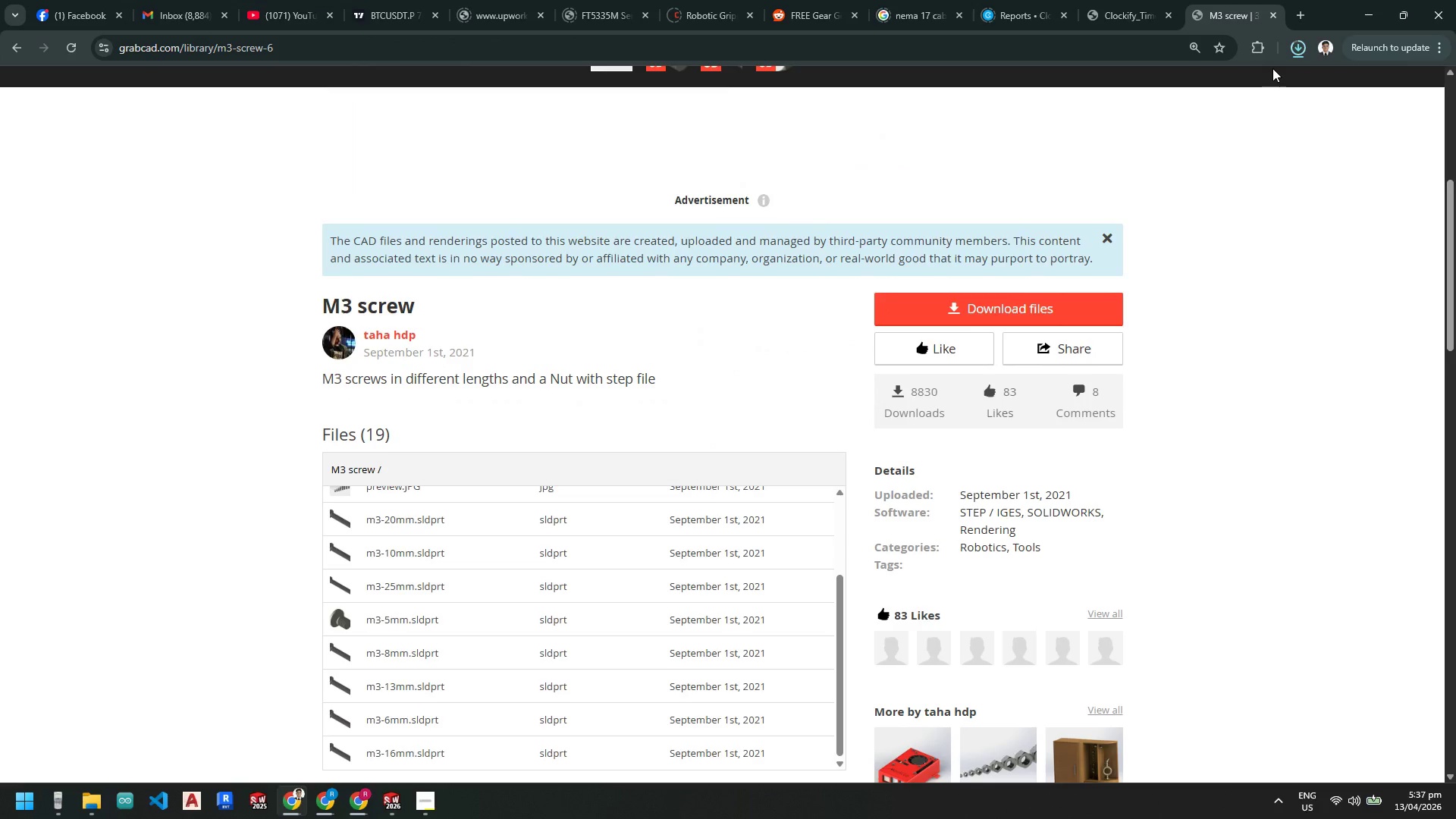 
mouse_move([1308, 56])
 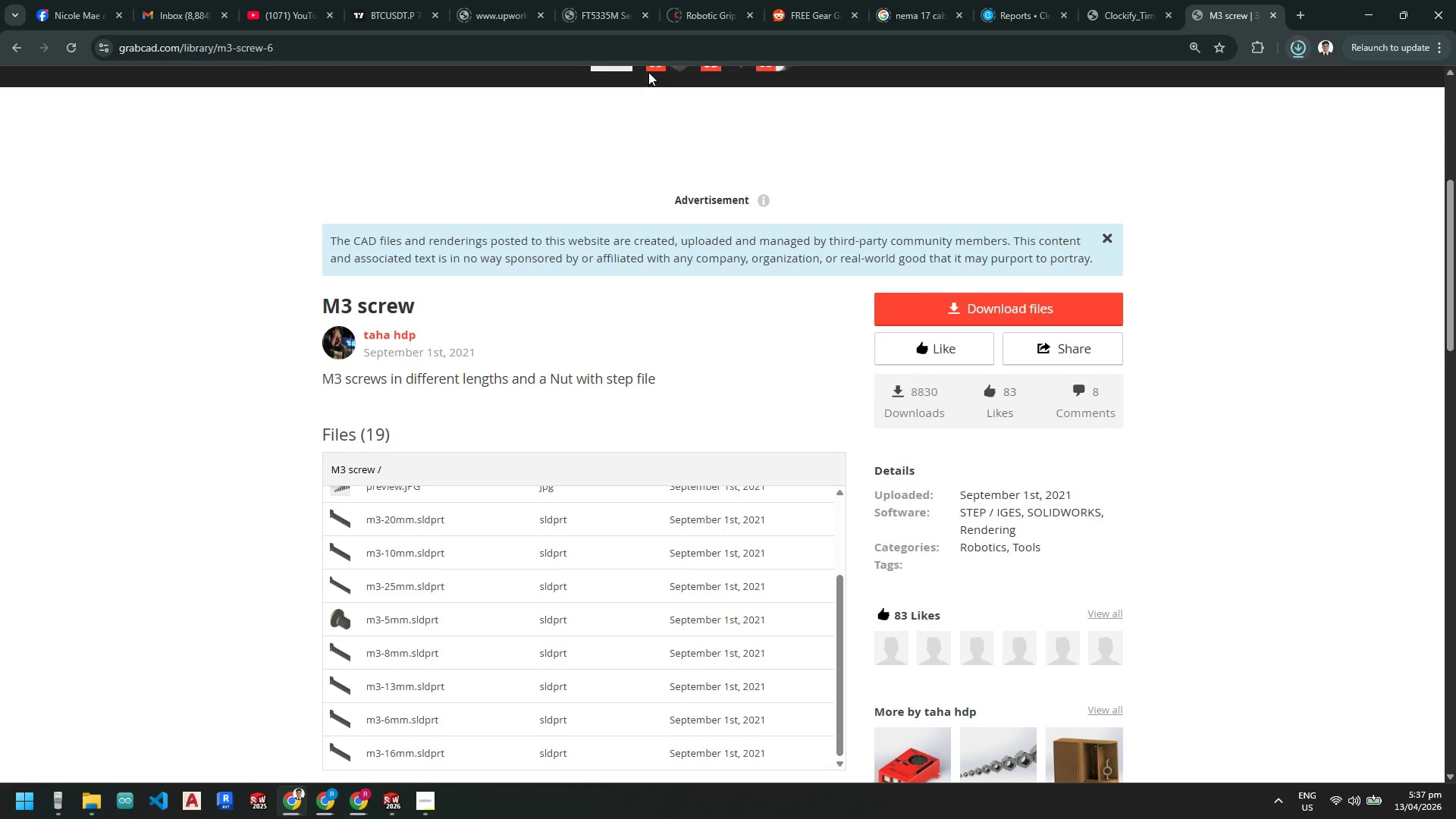 
left_click([12, 41])
 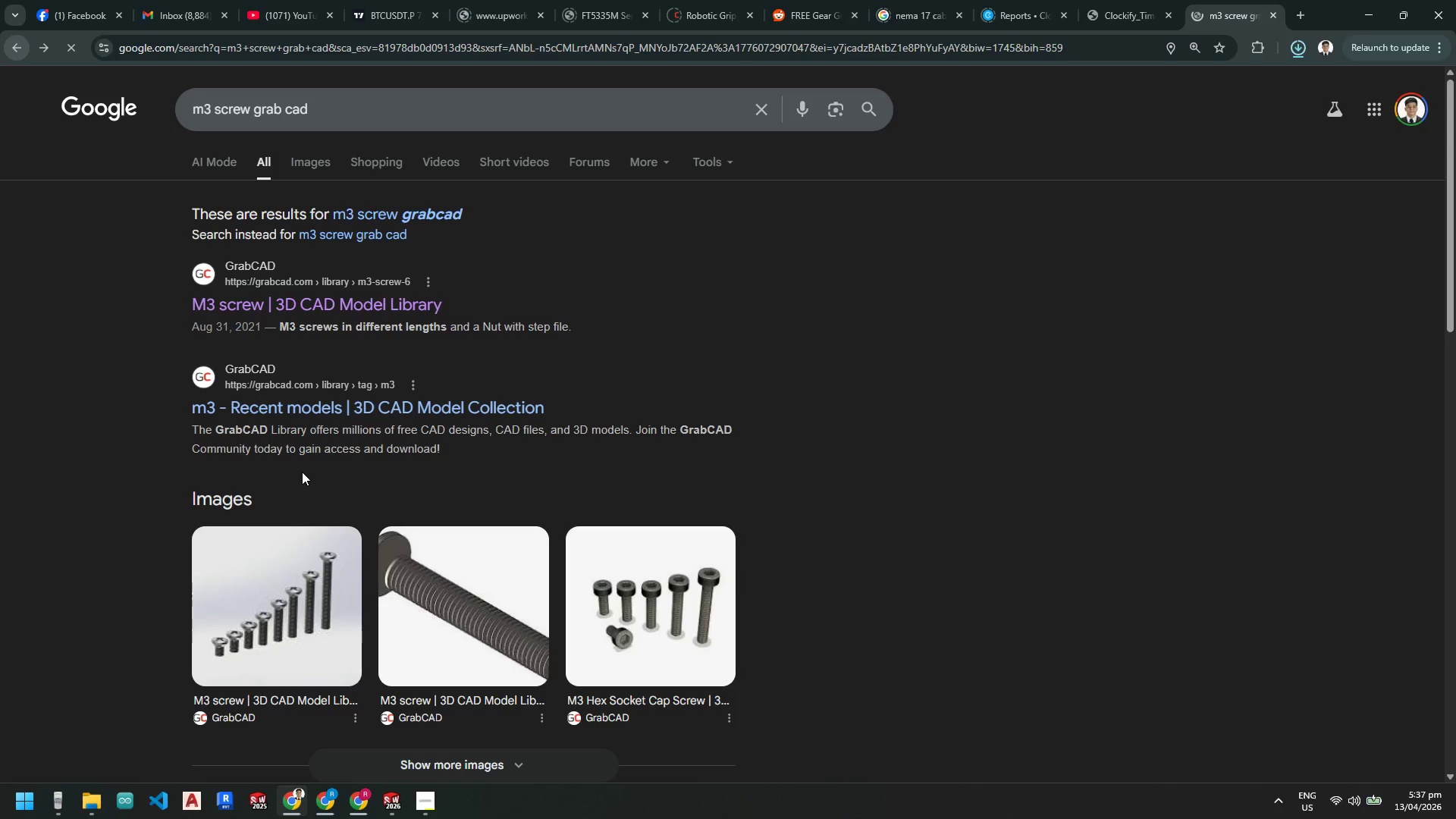 
scroll: coordinate [316, 504], scroll_direction: down, amount: 5.0
 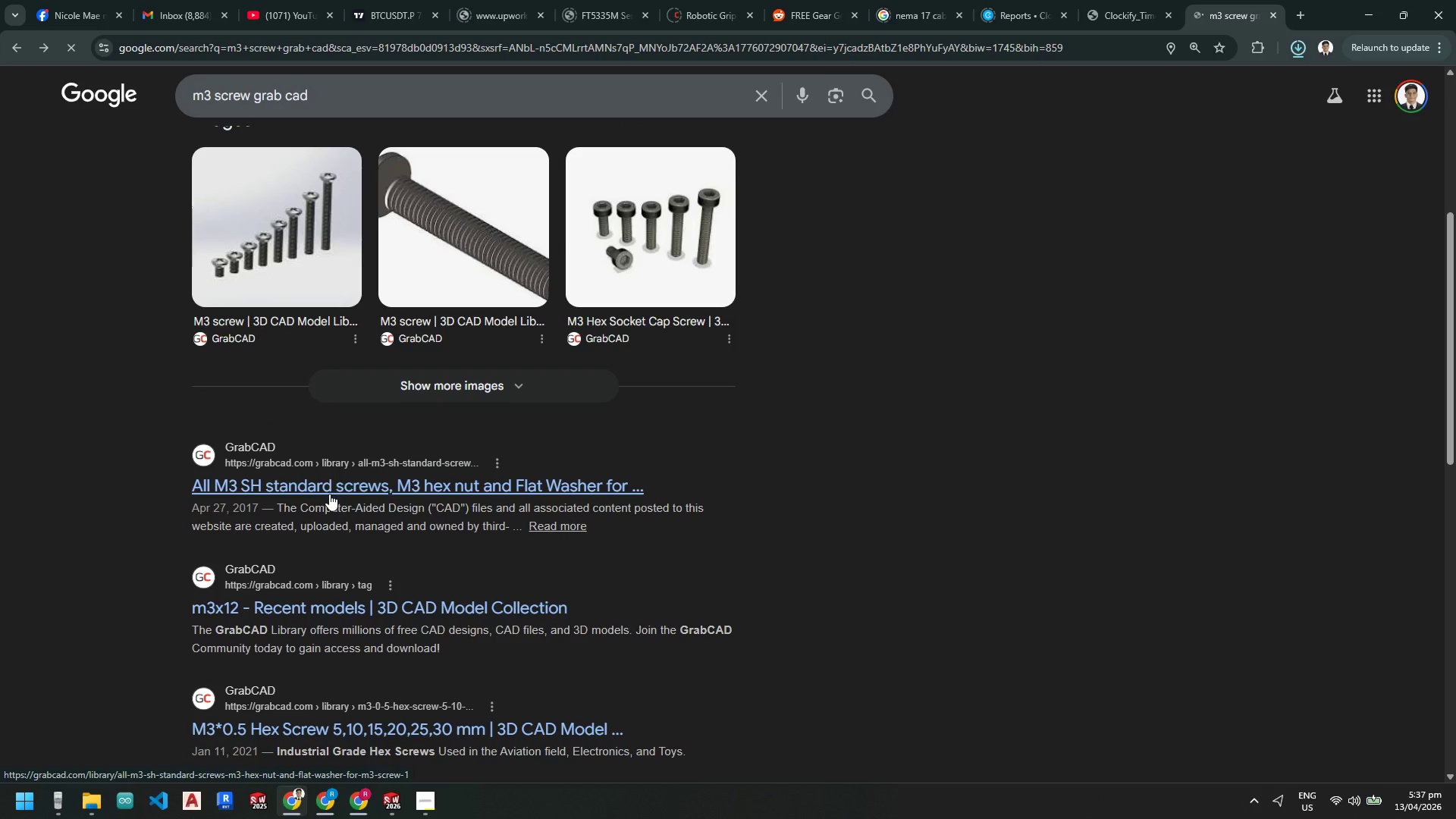 
left_click([339, 485])
 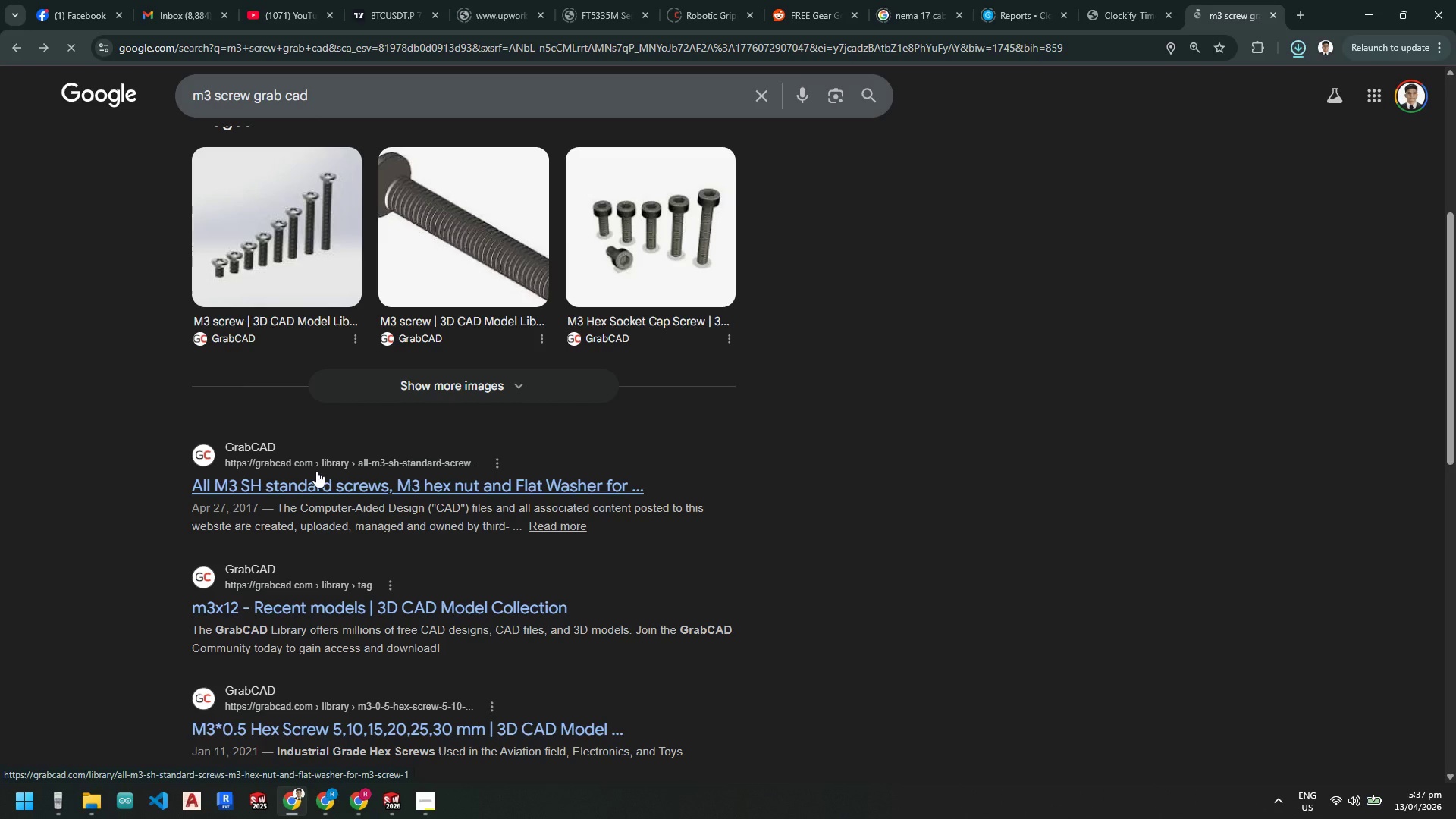 
wait(7.5)
 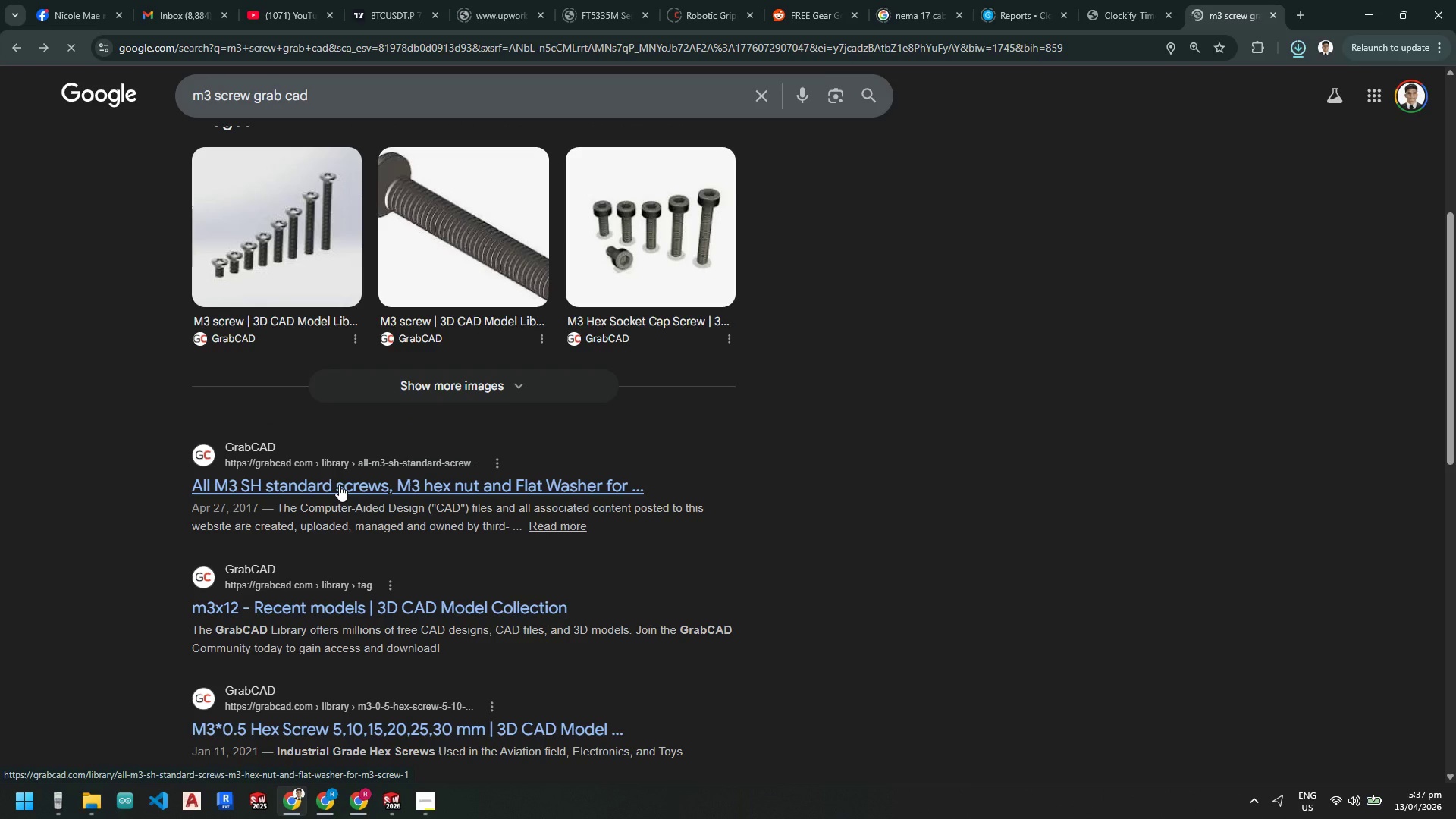 
scroll: coordinate [861, 352], scroll_direction: down, amount: 7.0
 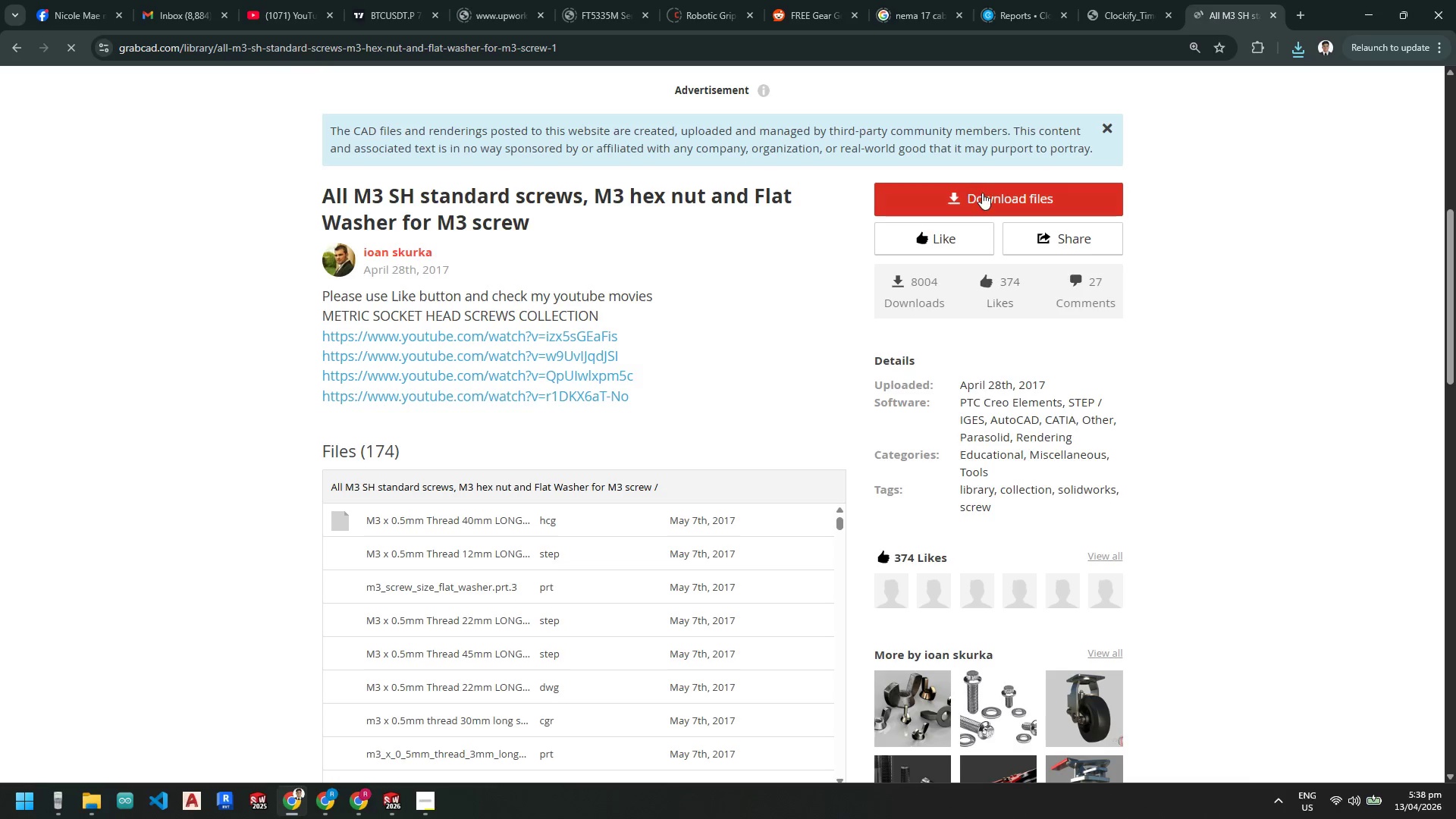 
left_click([988, 193])
 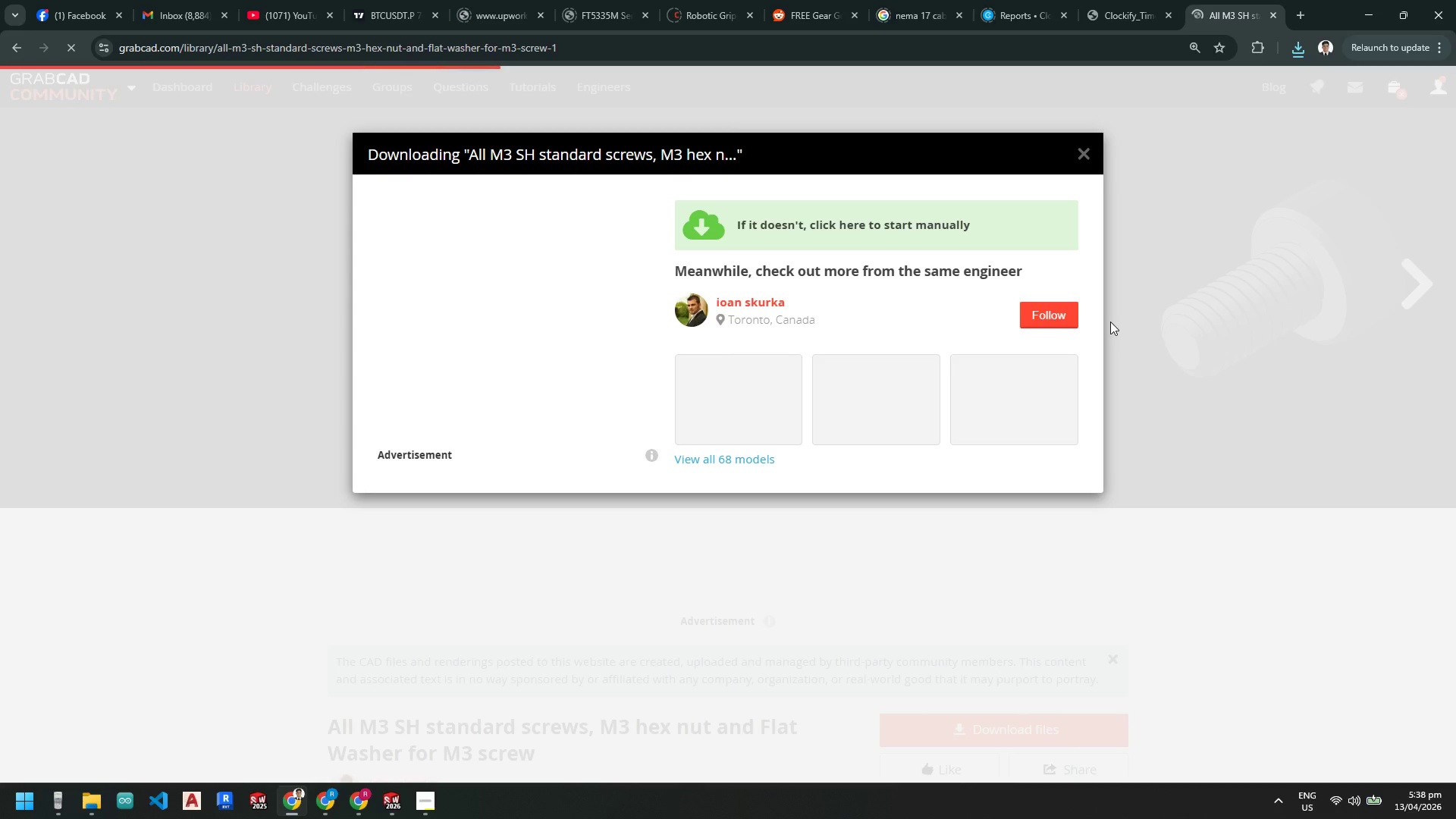 
wait(14.58)
 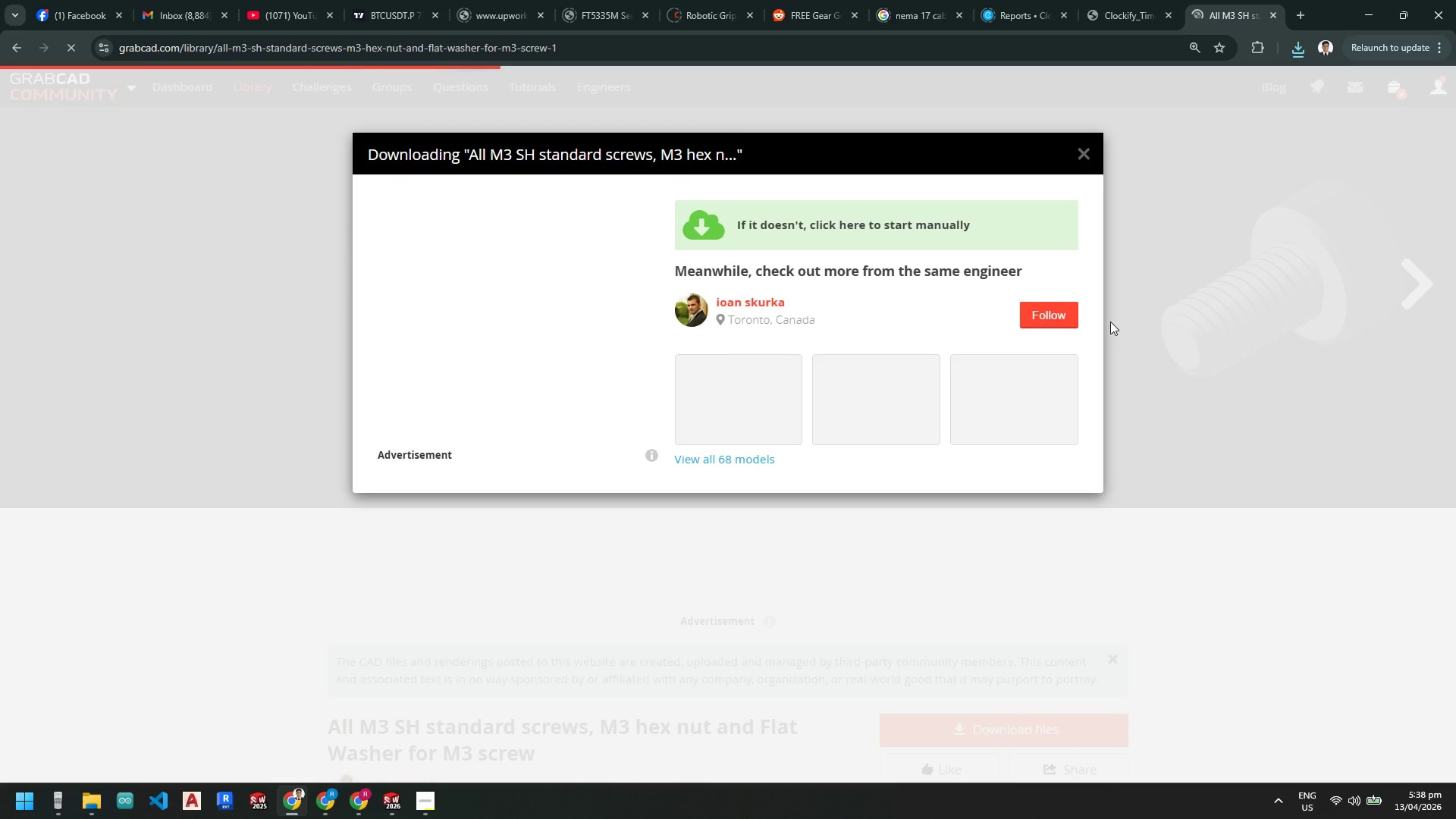 
left_click([500, 468])
 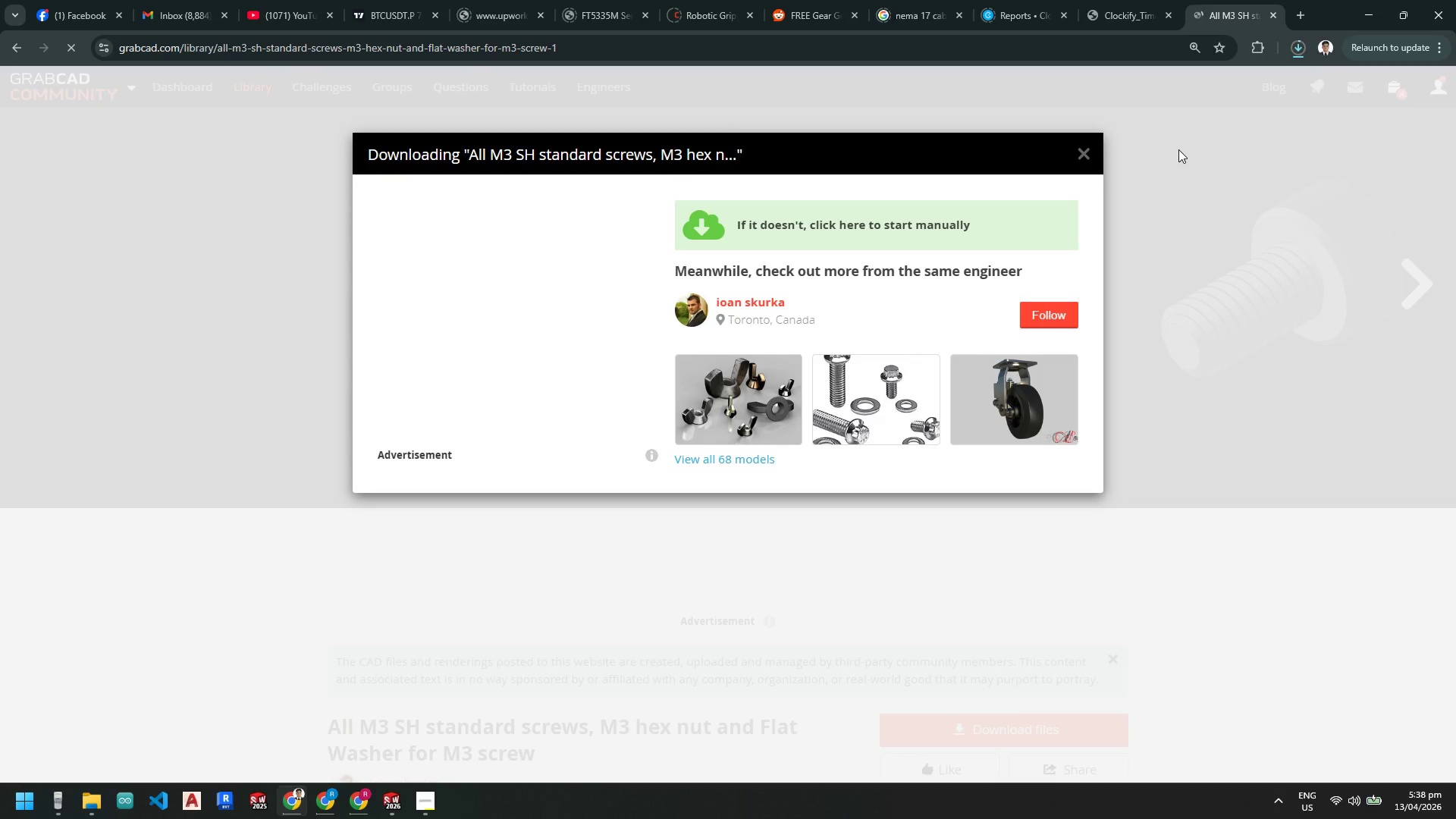 
wait(16.7)
 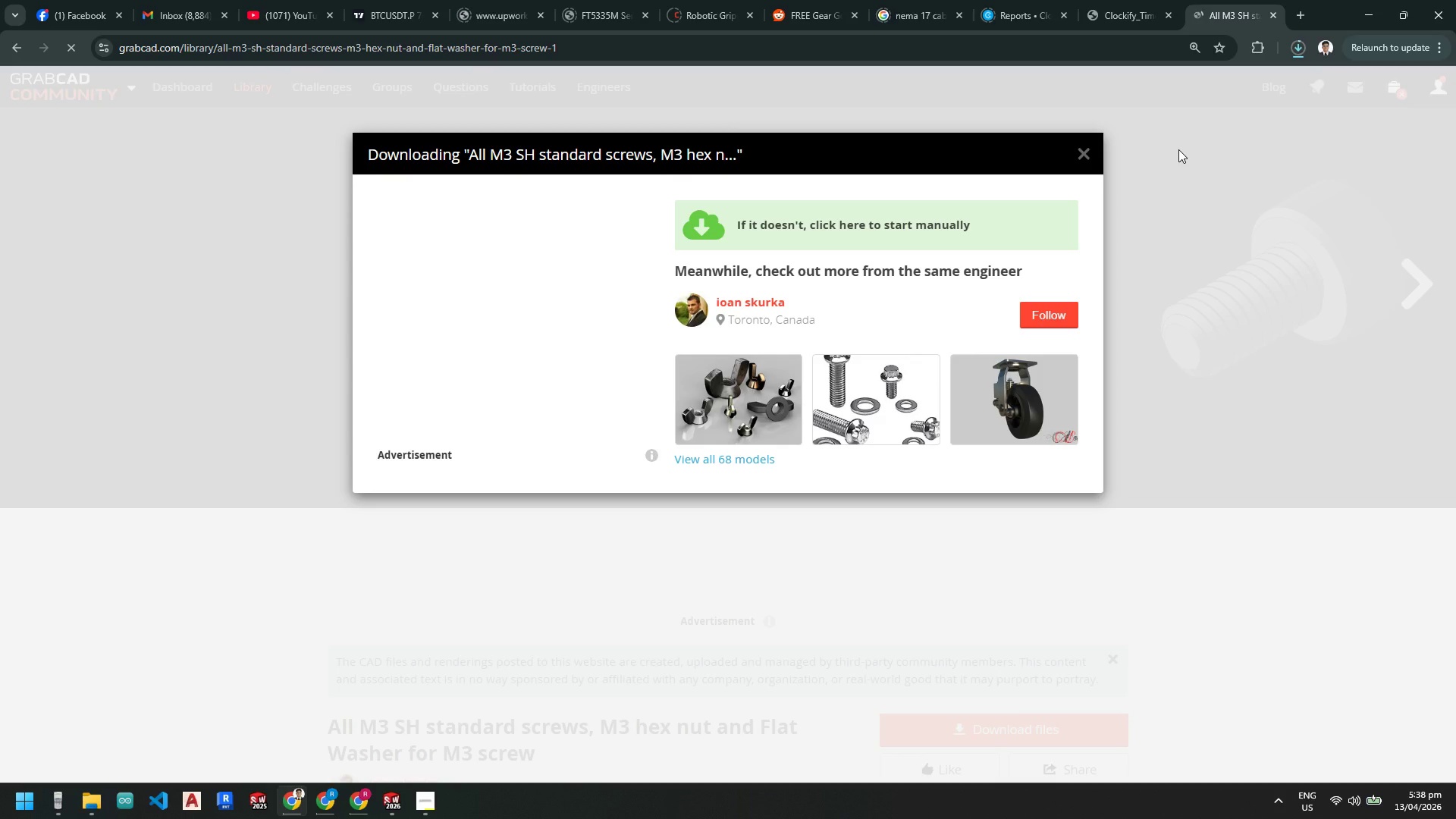 
left_click([379, 803])
 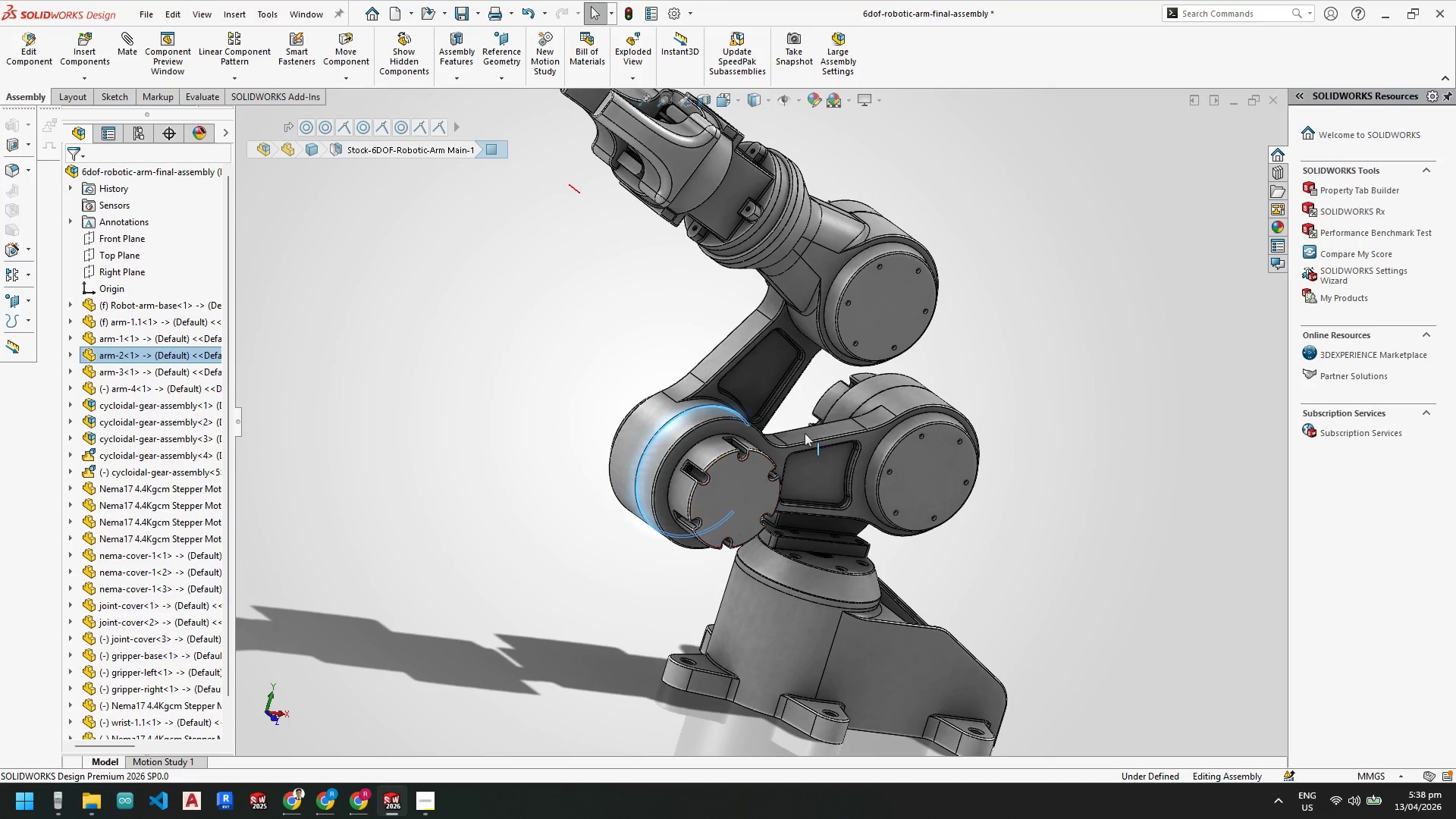 
left_click([1044, 381])
 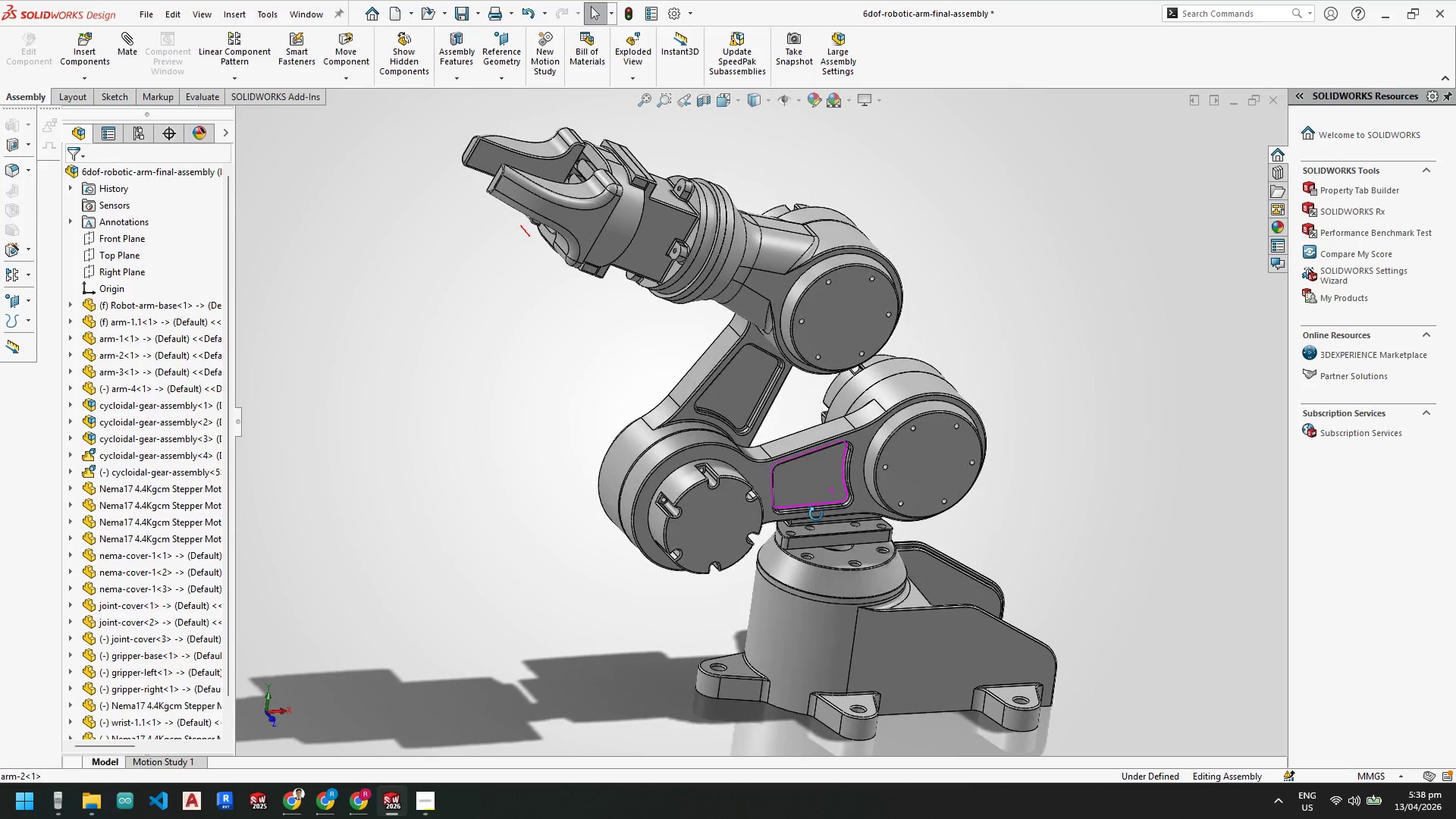 
scroll: coordinate [832, 510], scroll_direction: up, amount: 4.0
 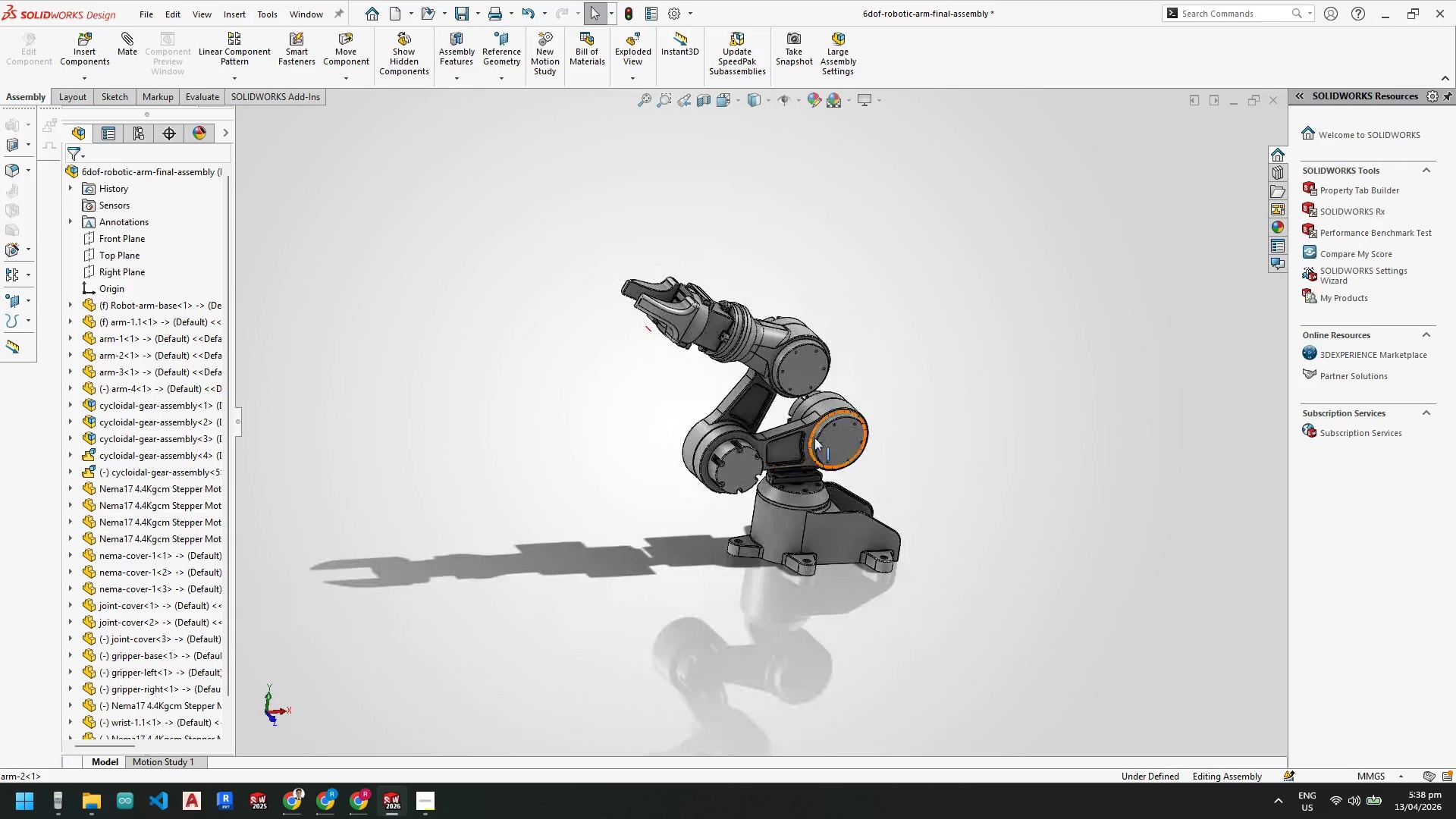 
scroll: coordinate [865, 369], scroll_direction: down, amount: 9.0
 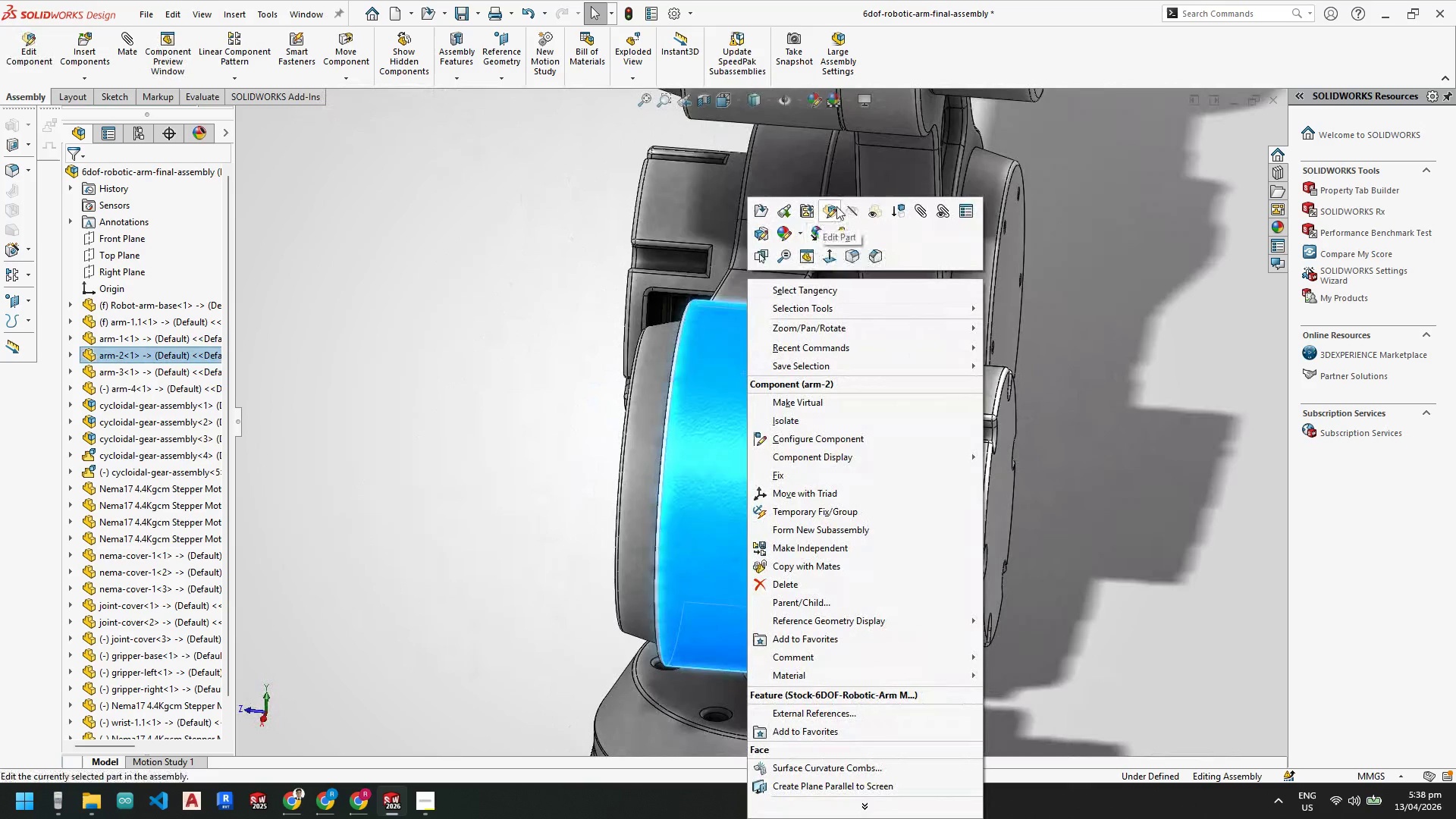 
left_click([846, 208])
 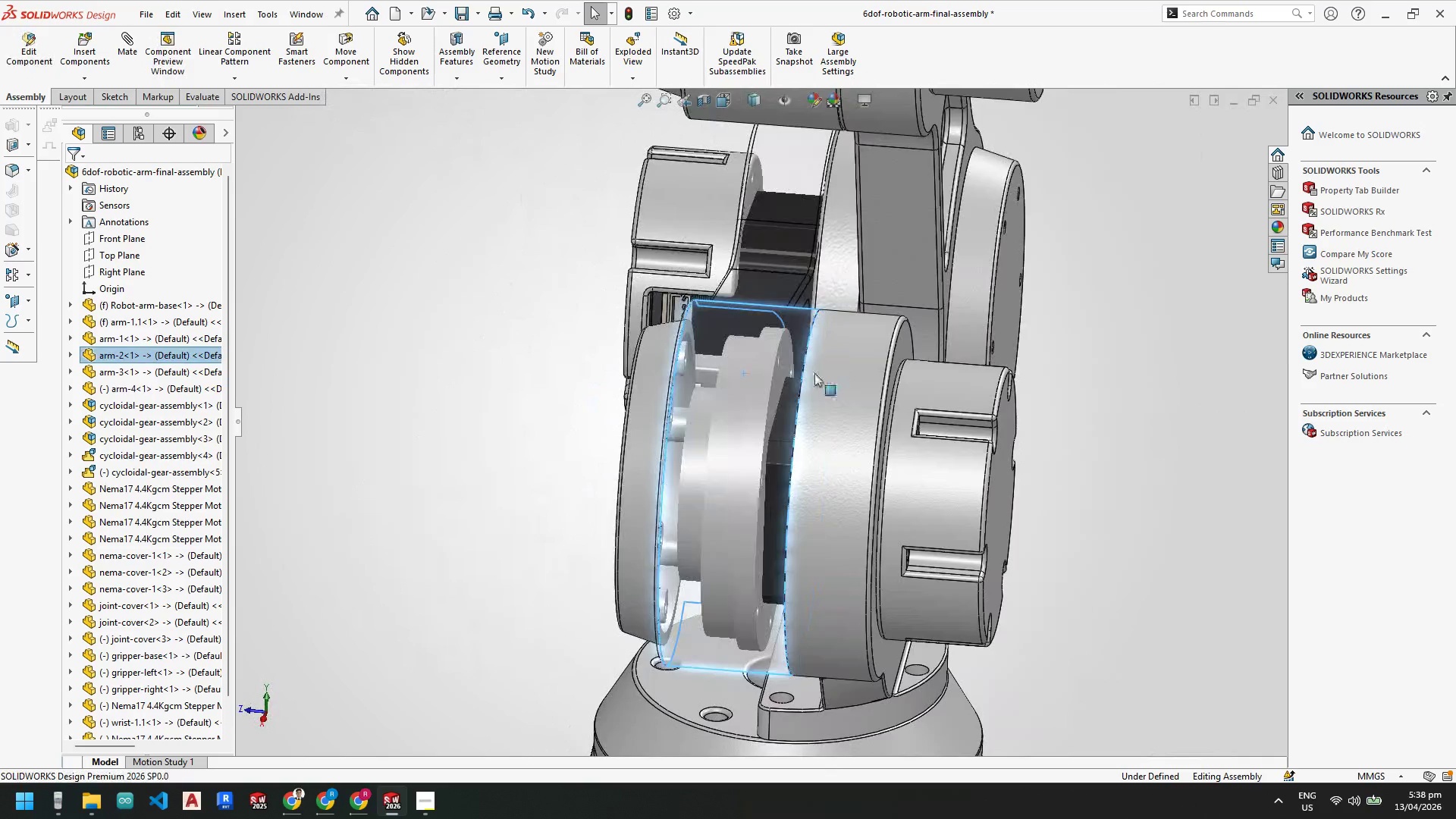 
scroll: coordinate [805, 376], scroll_direction: down, amount: 2.0
 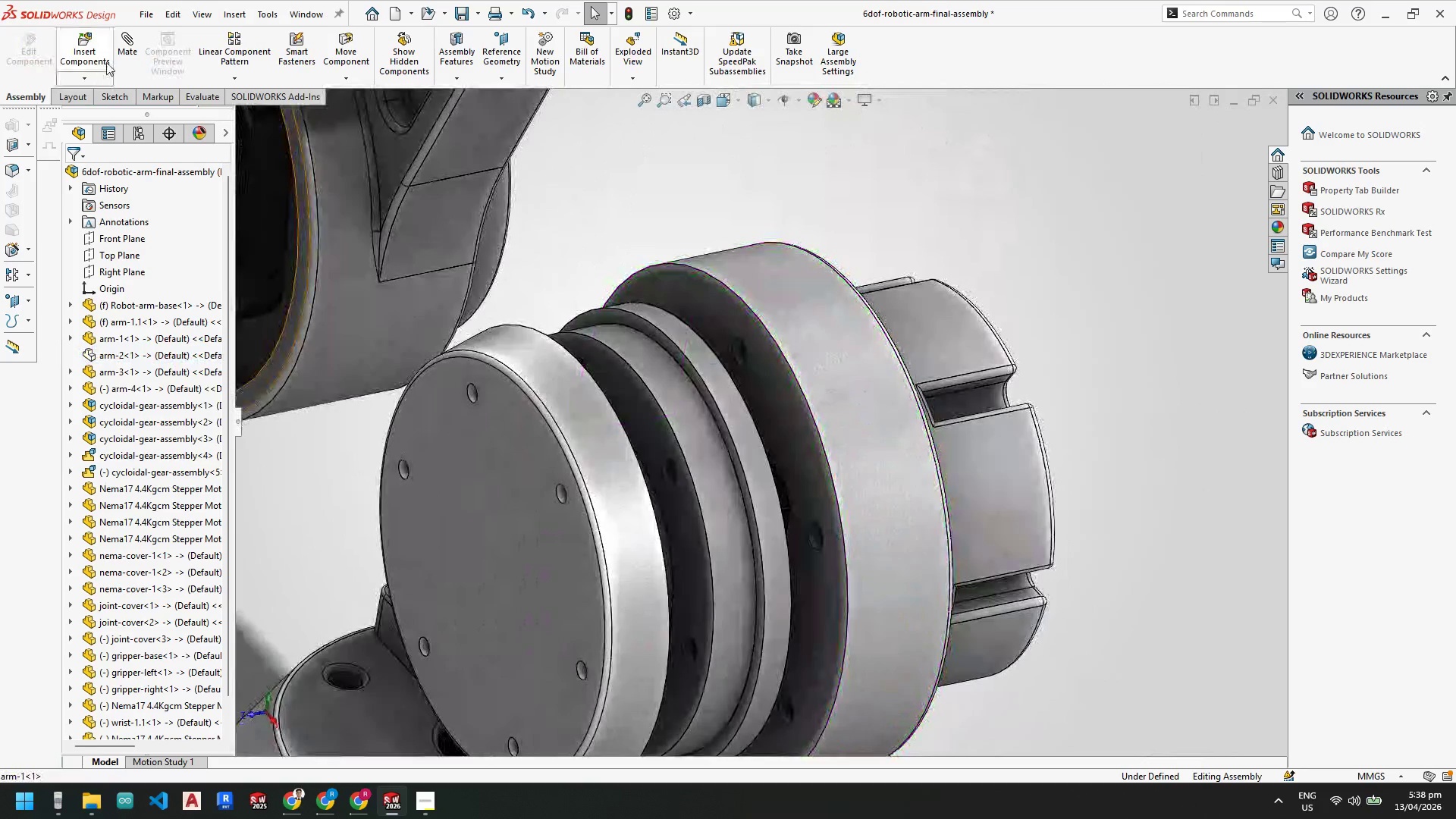 
left_click([88, 40])
 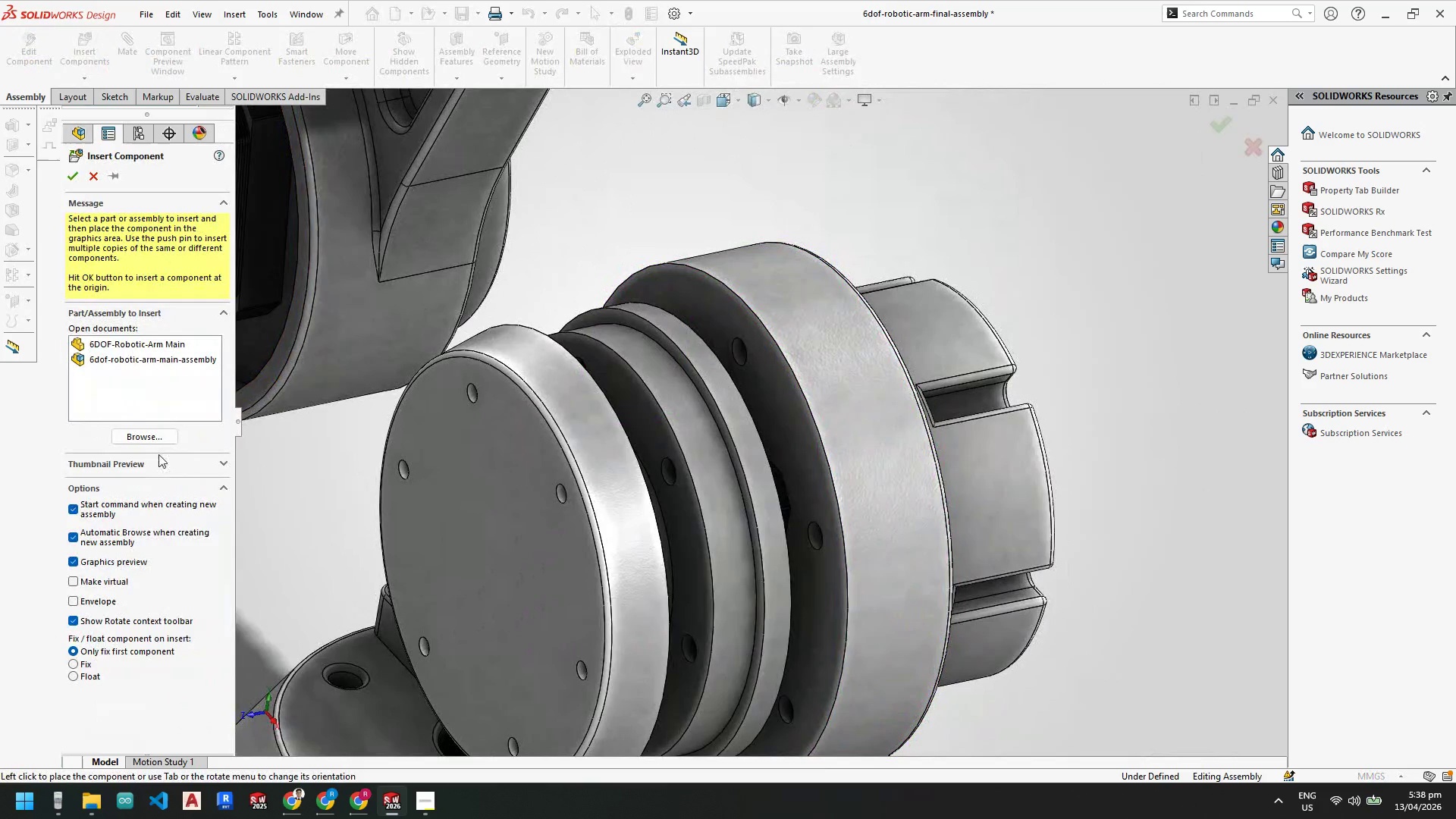 
left_click([149, 431])
 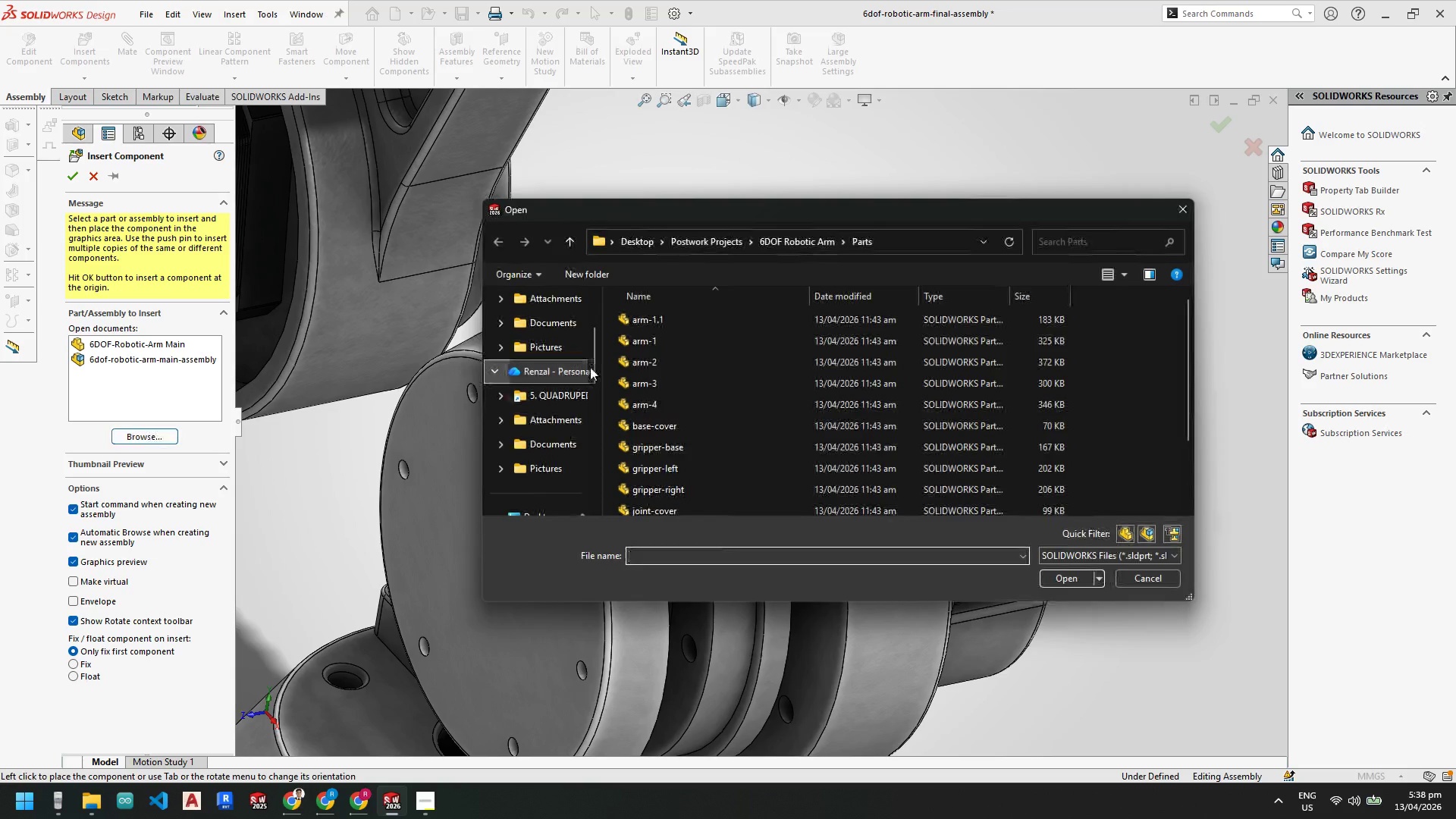 
scroll: coordinate [763, 450], scroll_direction: down, amount: 7.0
 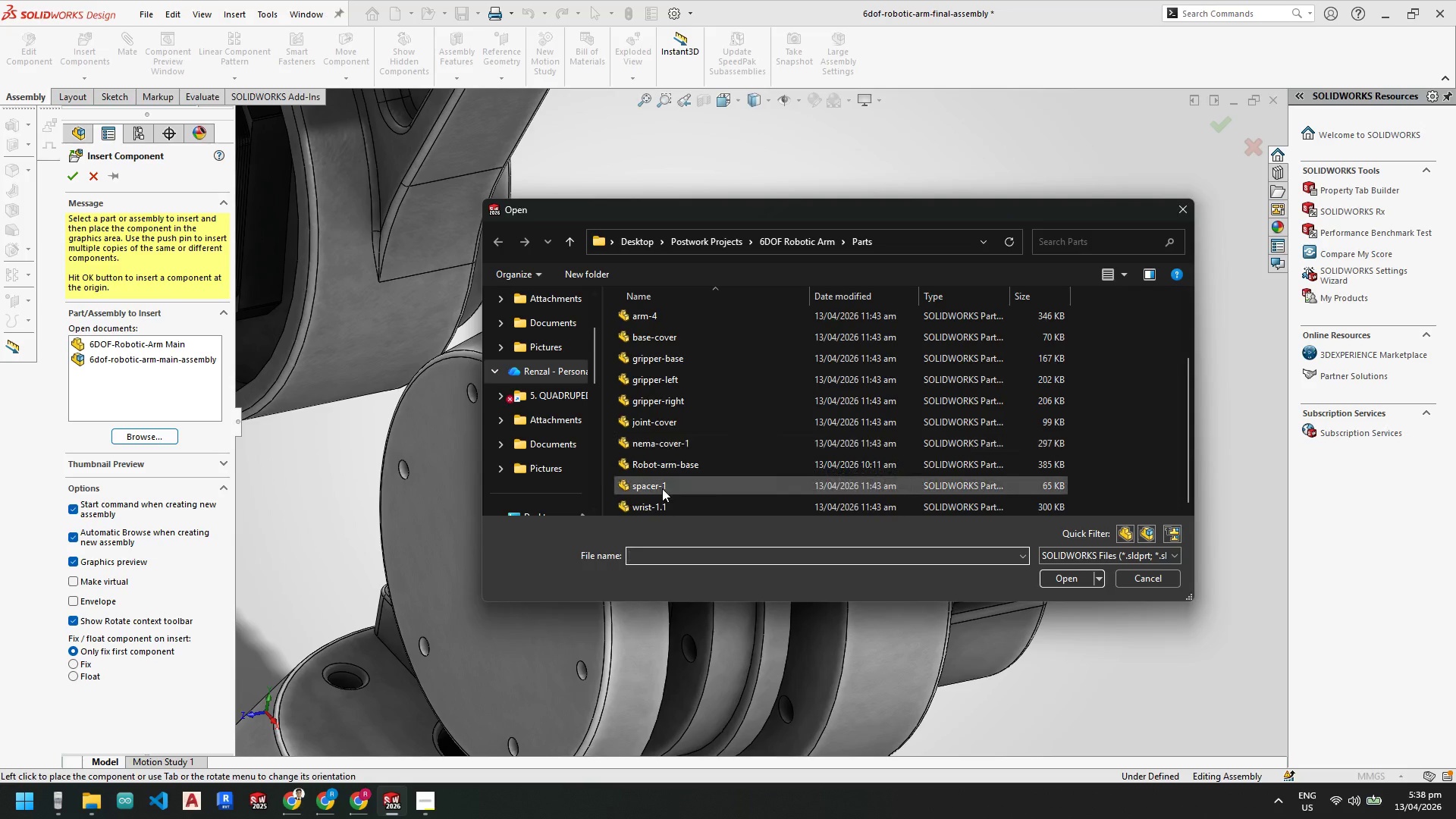 
double_click([662, 488])
 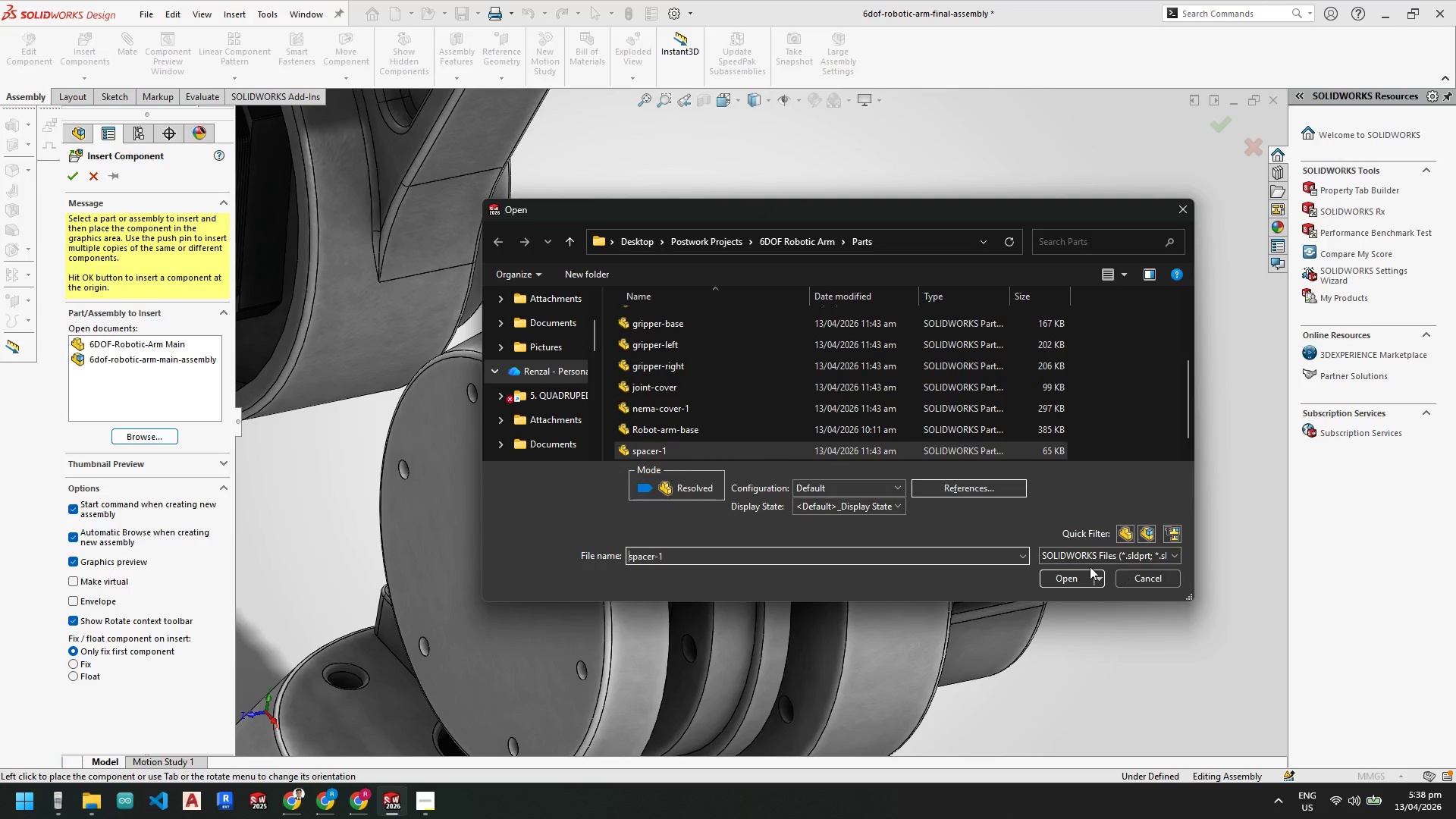 
left_click([1072, 574])
 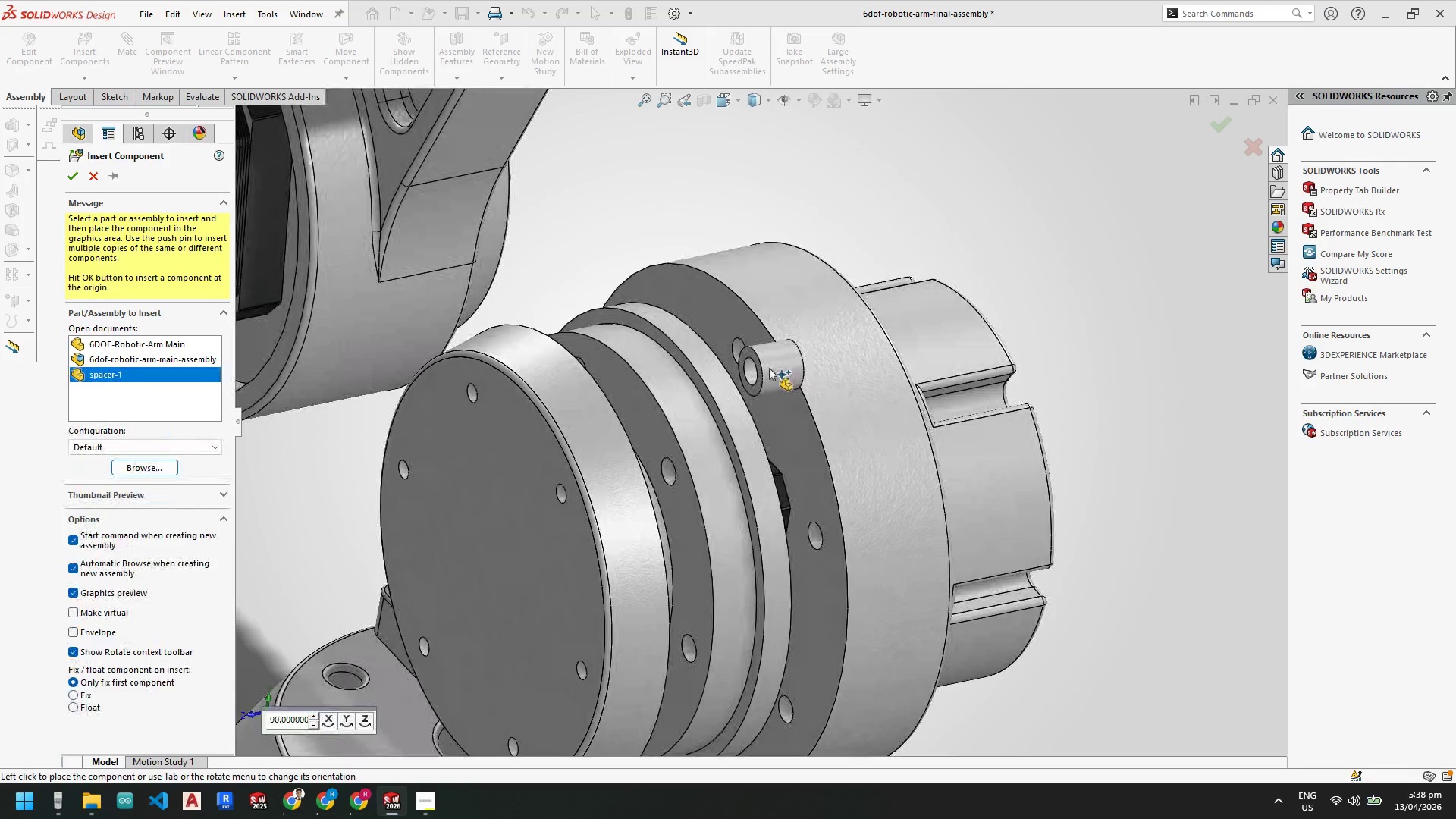 
scroll: coordinate [752, 369], scroll_direction: down, amount: 3.0
 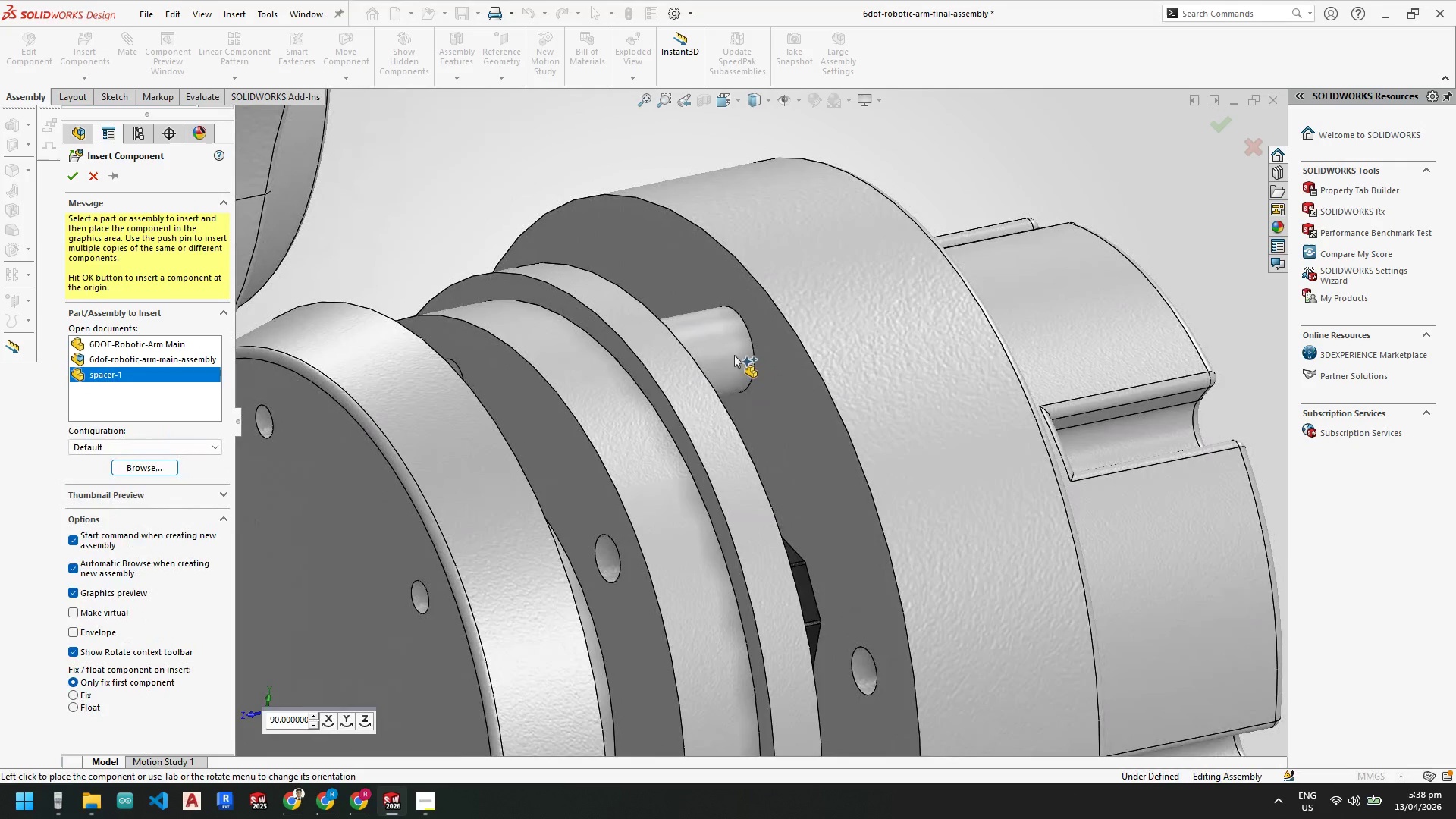 
scroll: coordinate [864, 503], scroll_direction: up, amount: 6.0
 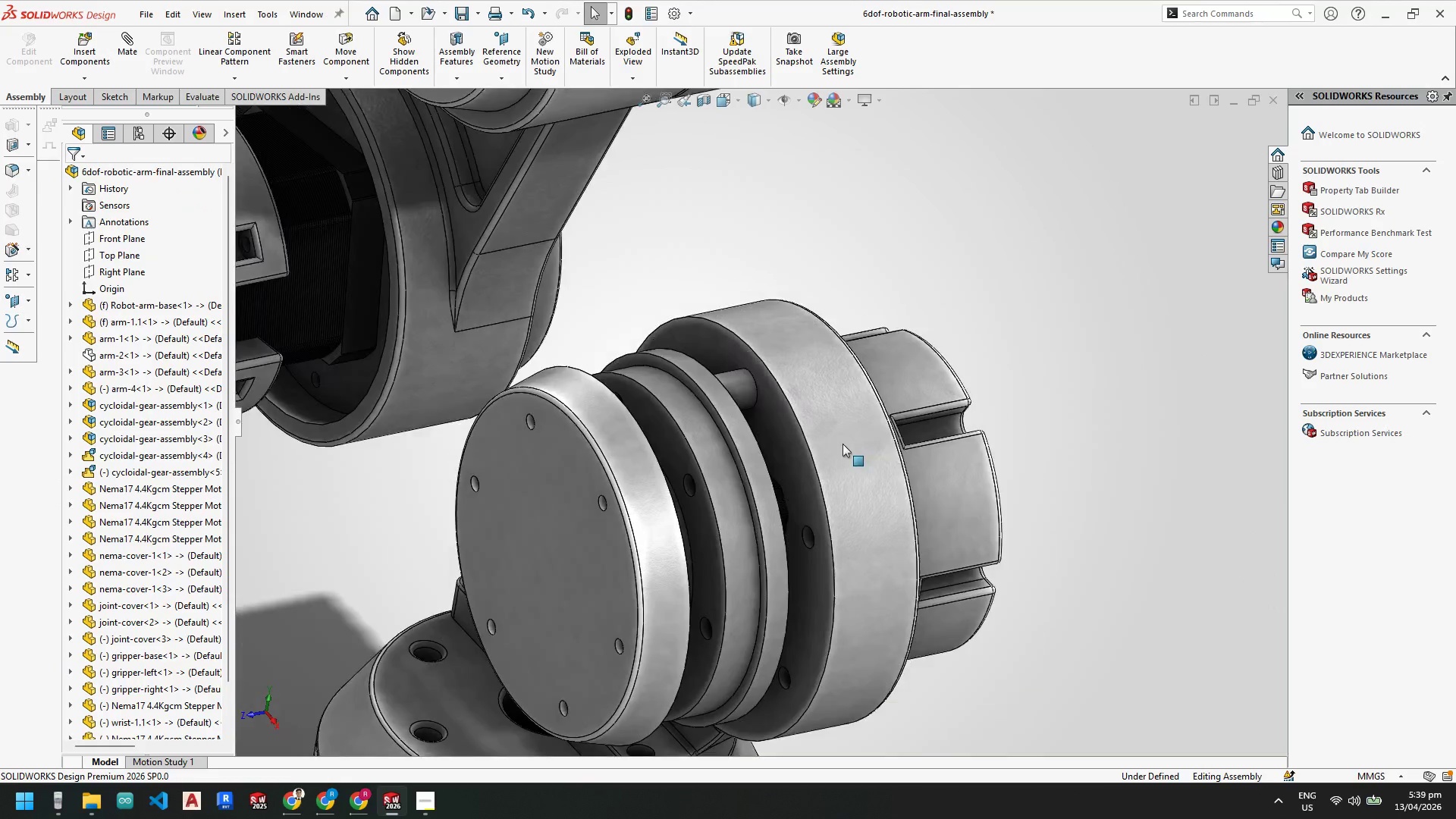 
scroll: coordinate [842, 443], scroll_direction: down, amount: 2.0
 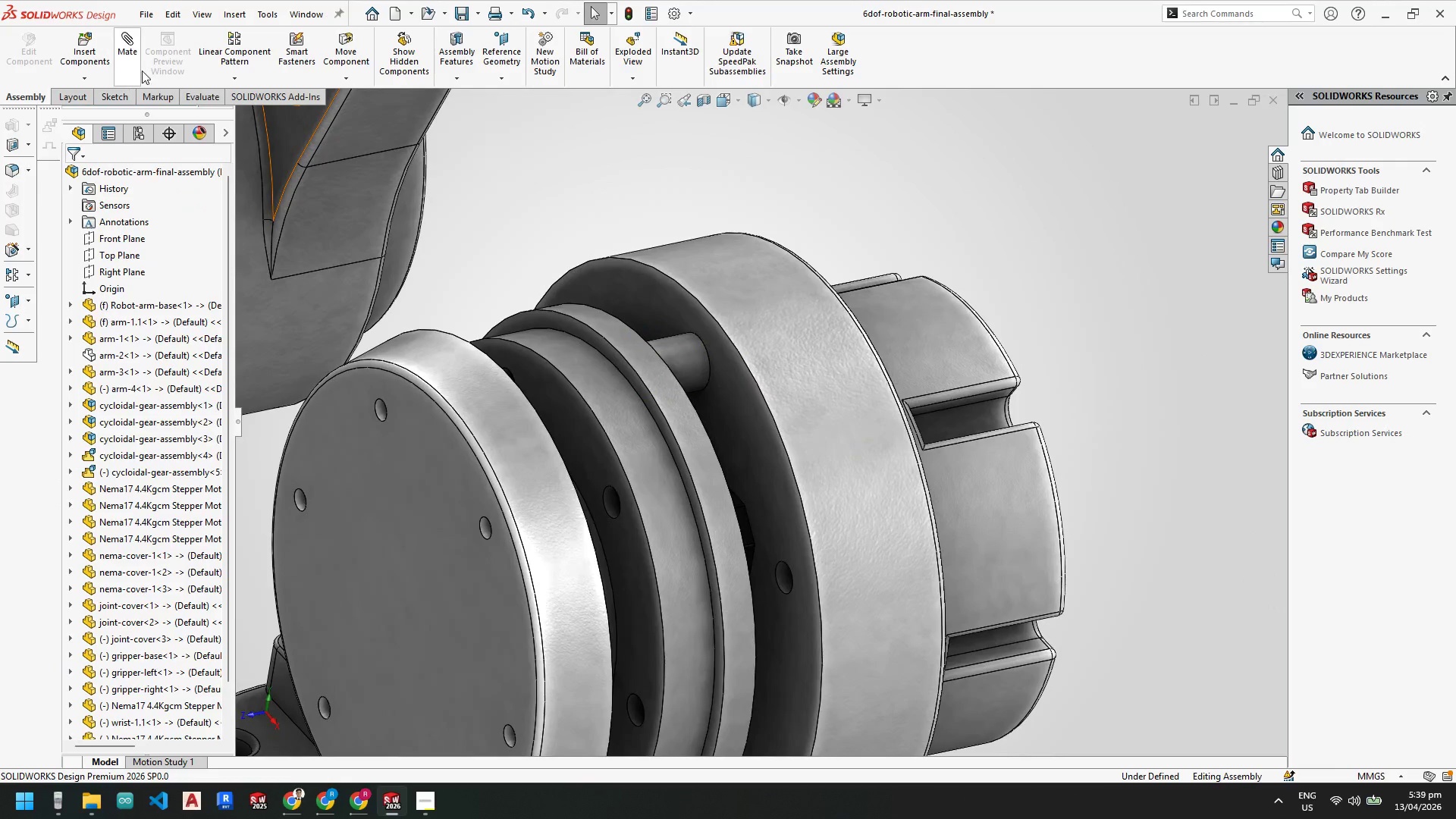 
left_click([239, 52])
 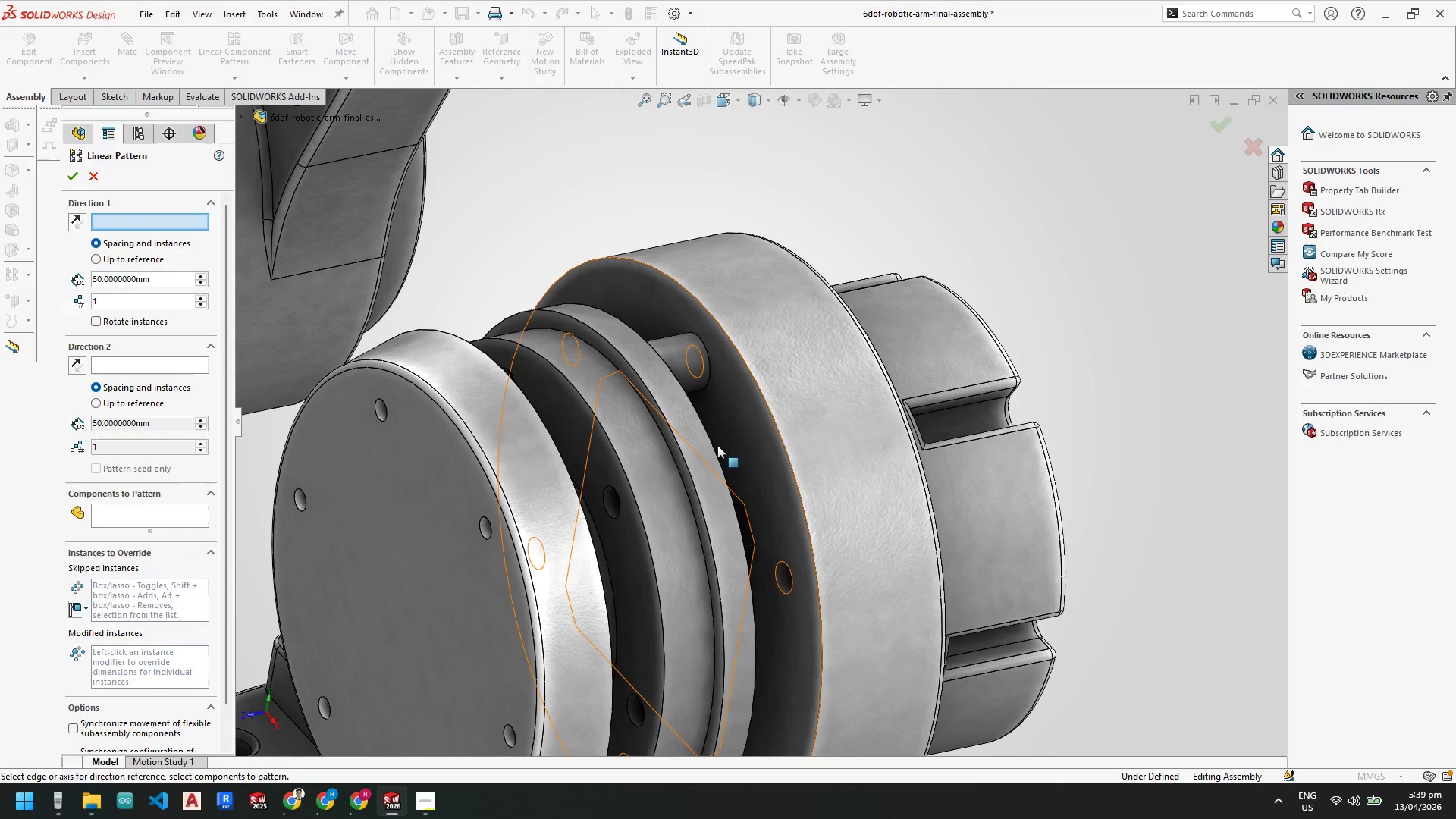 
left_click([802, 441])
 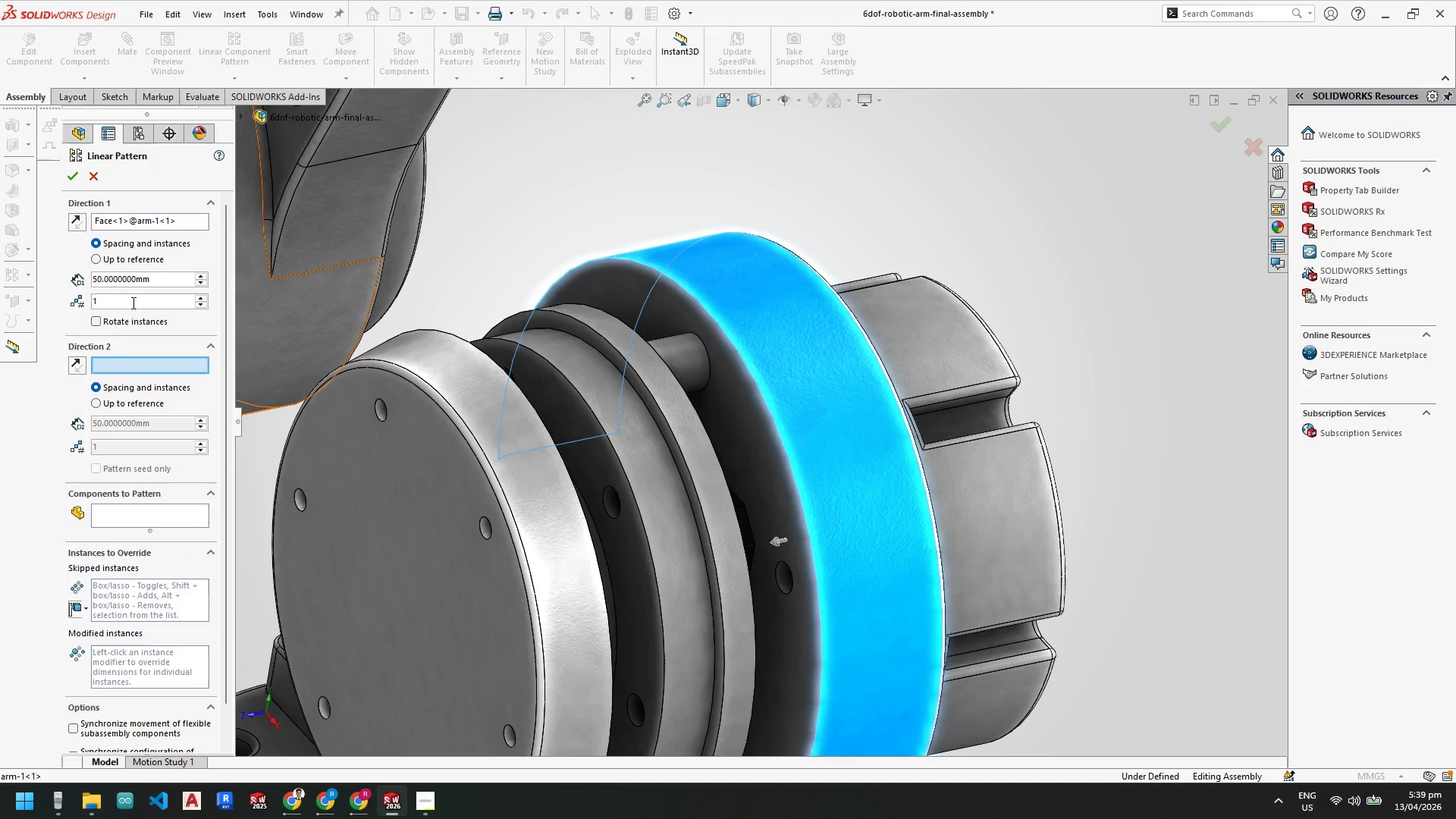 
left_click([115, 515])
 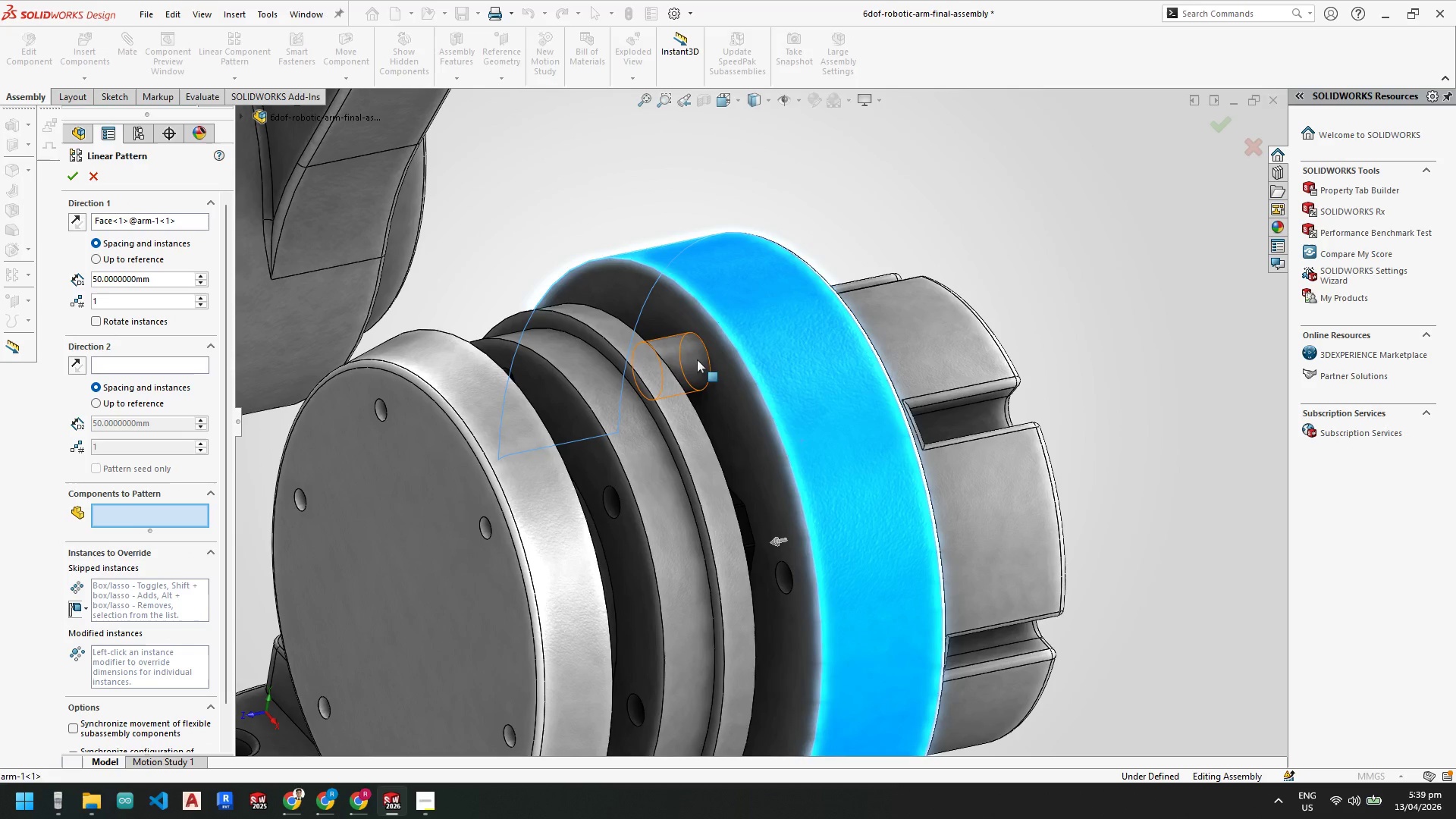 
left_click([690, 359])
 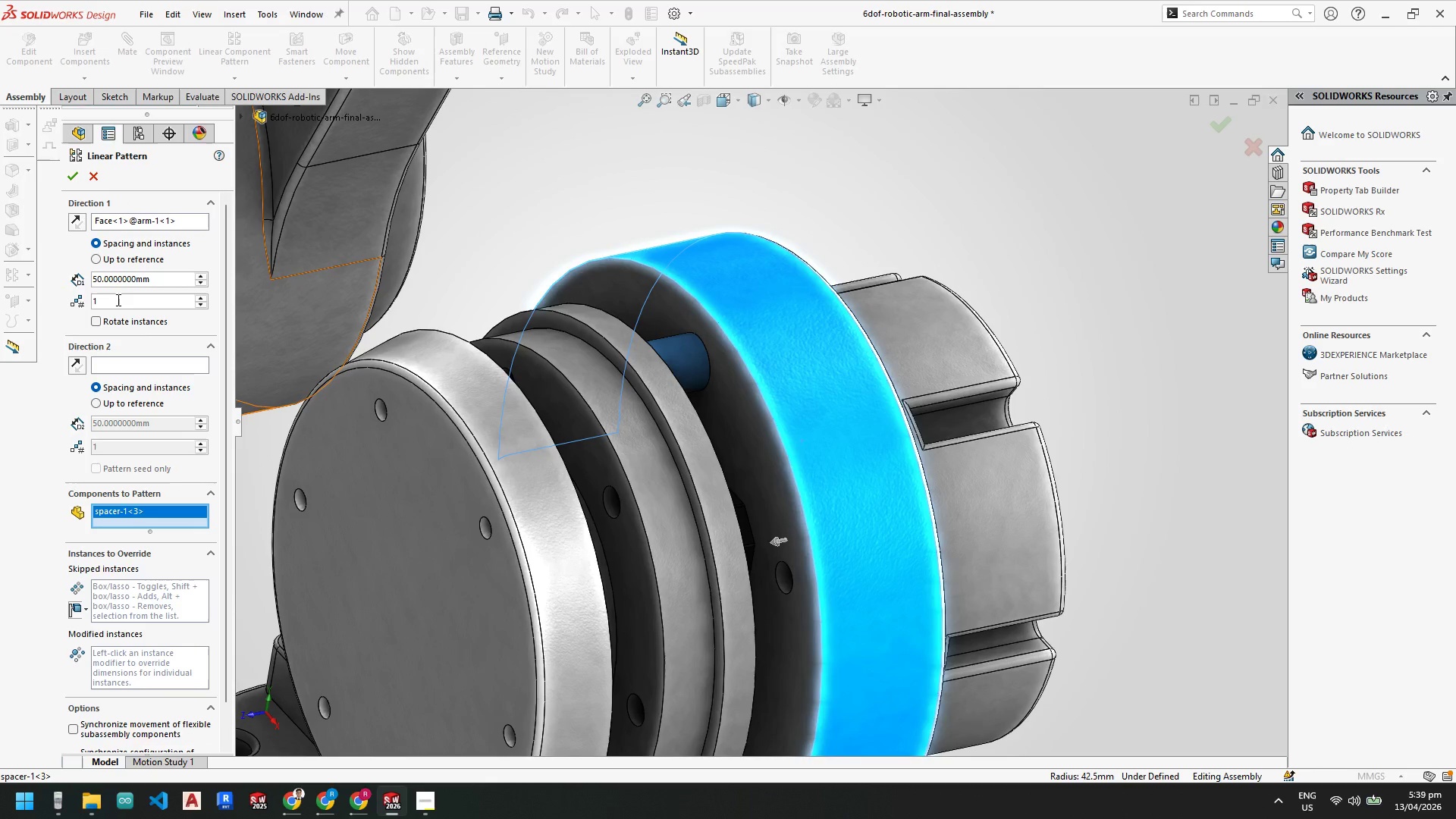 
left_click_drag(start_coordinate=[118, 300], to_coordinate=[67, 302])
 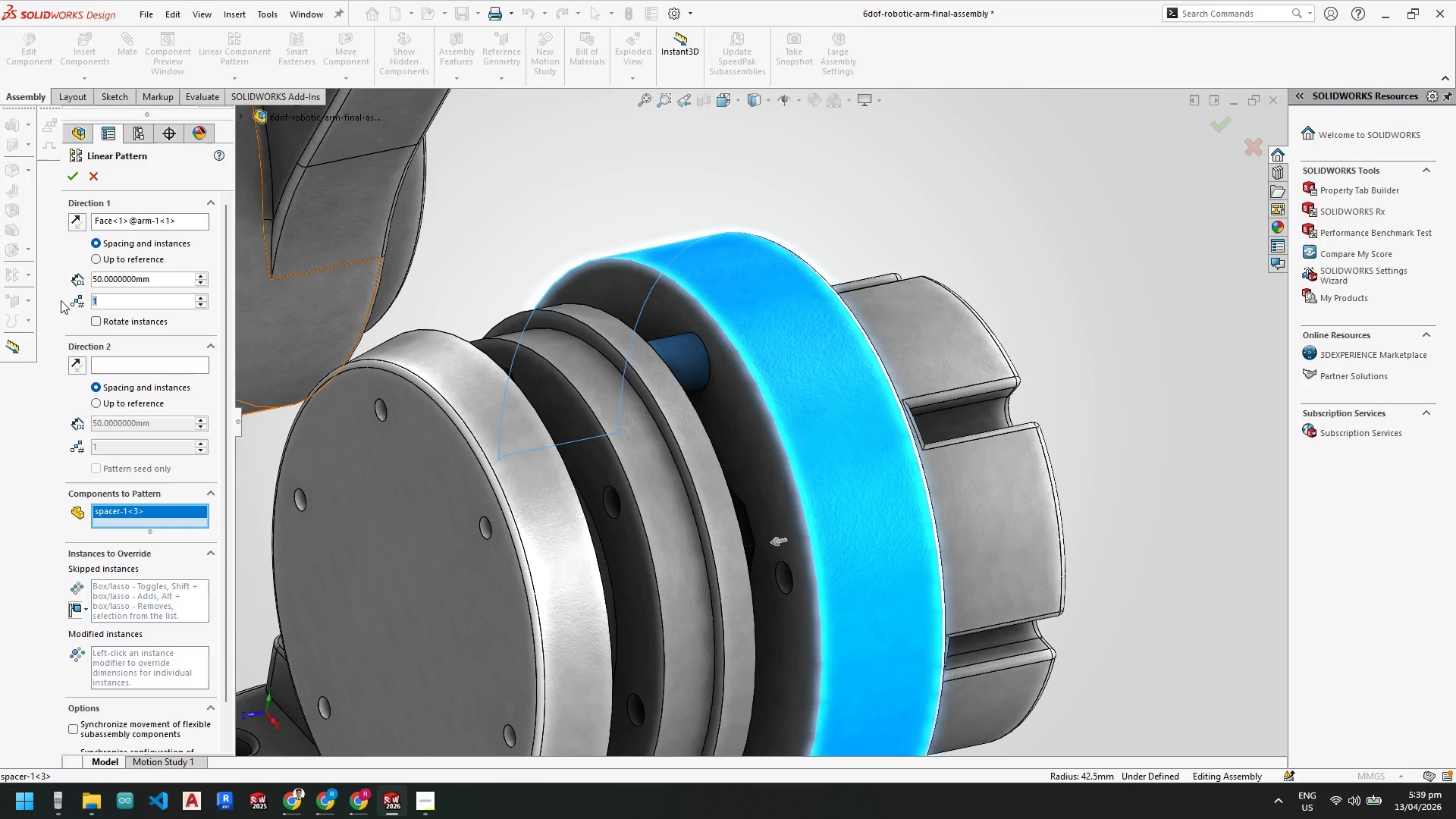 
key(Numpad6)
 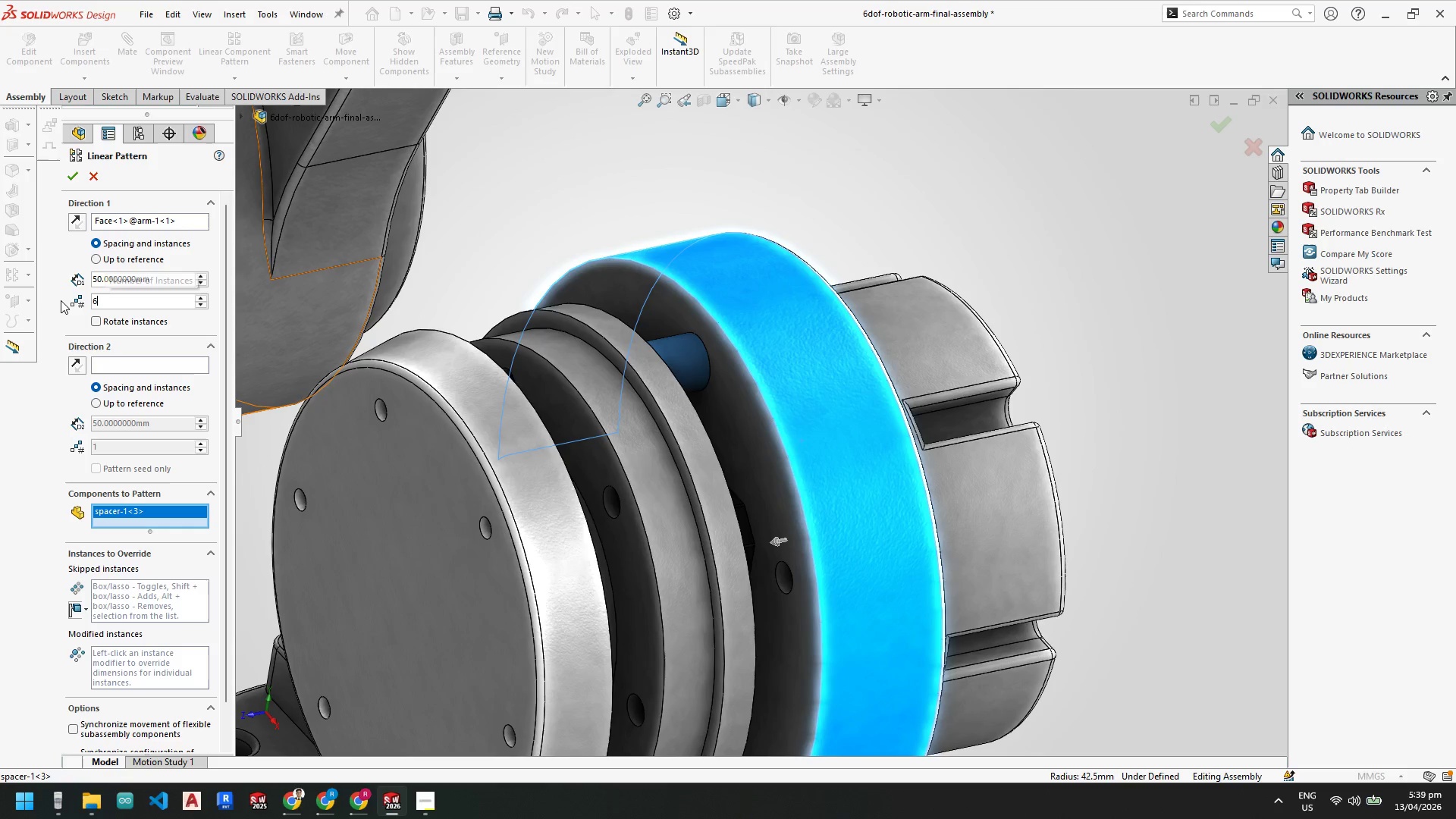 
key(NumpadEnter)
 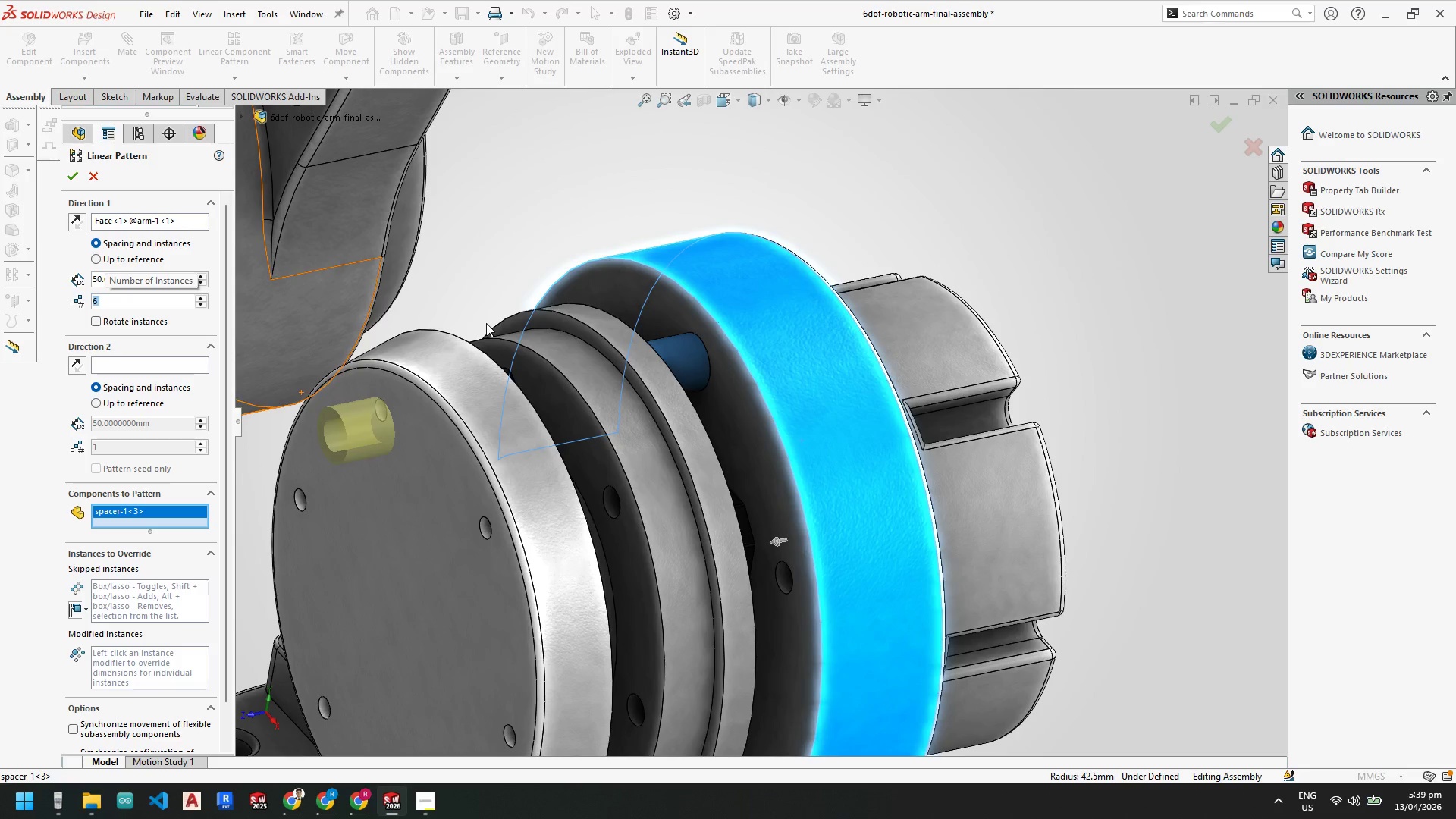 
scroll: coordinate [617, 505], scroll_direction: up, amount: 9.0
 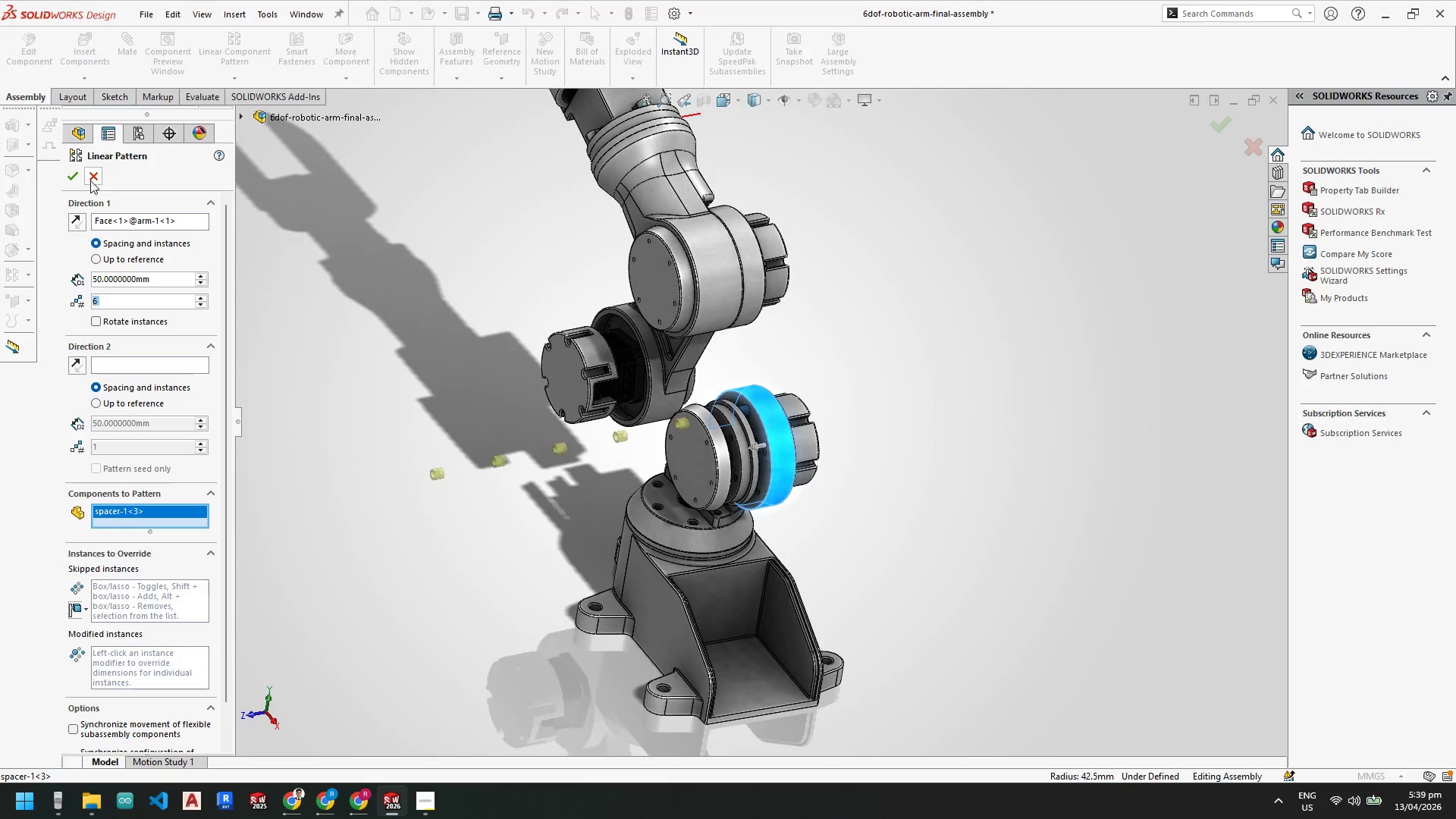 
left_click([90, 180])
 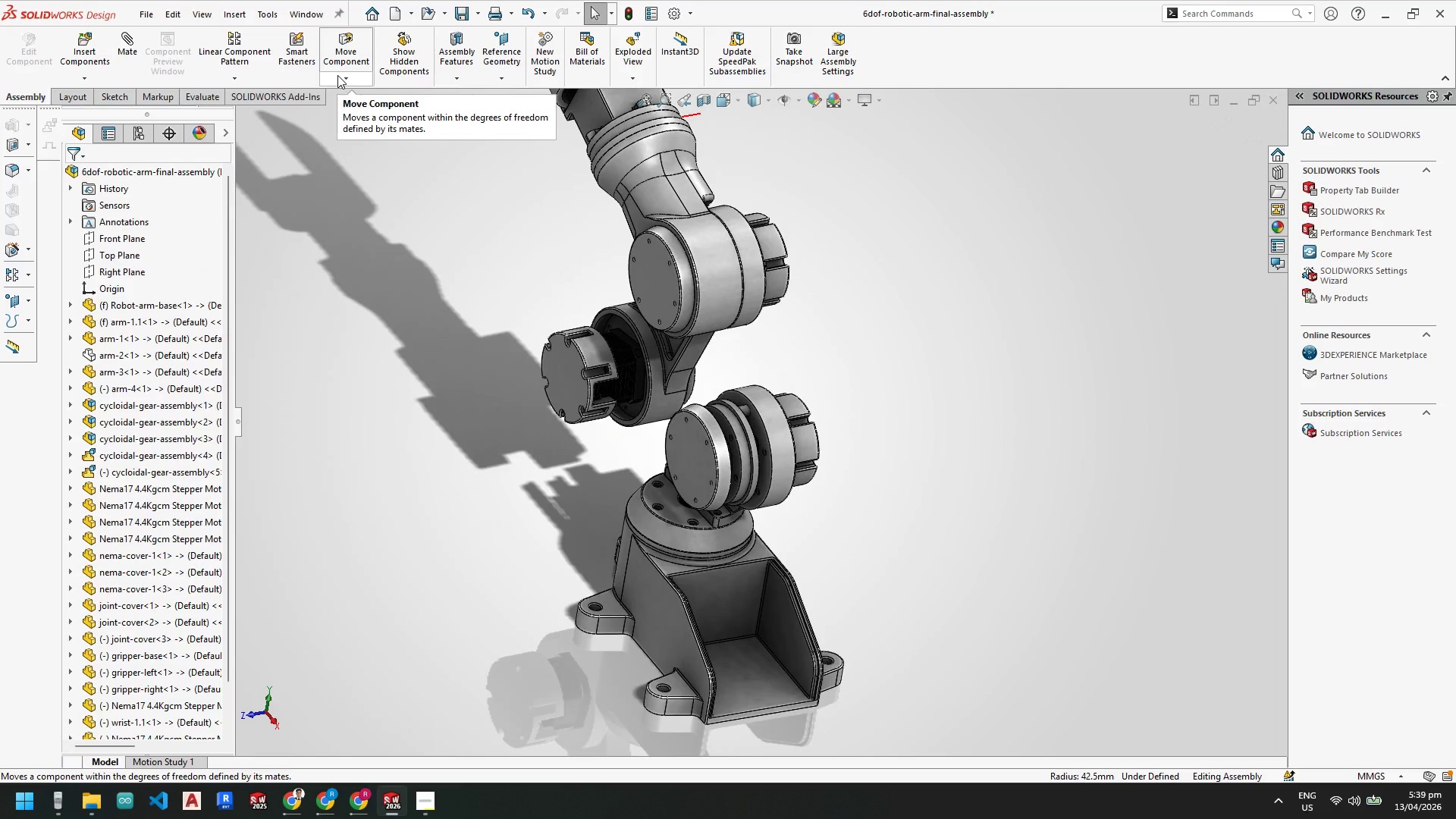 
left_click([237, 77])
 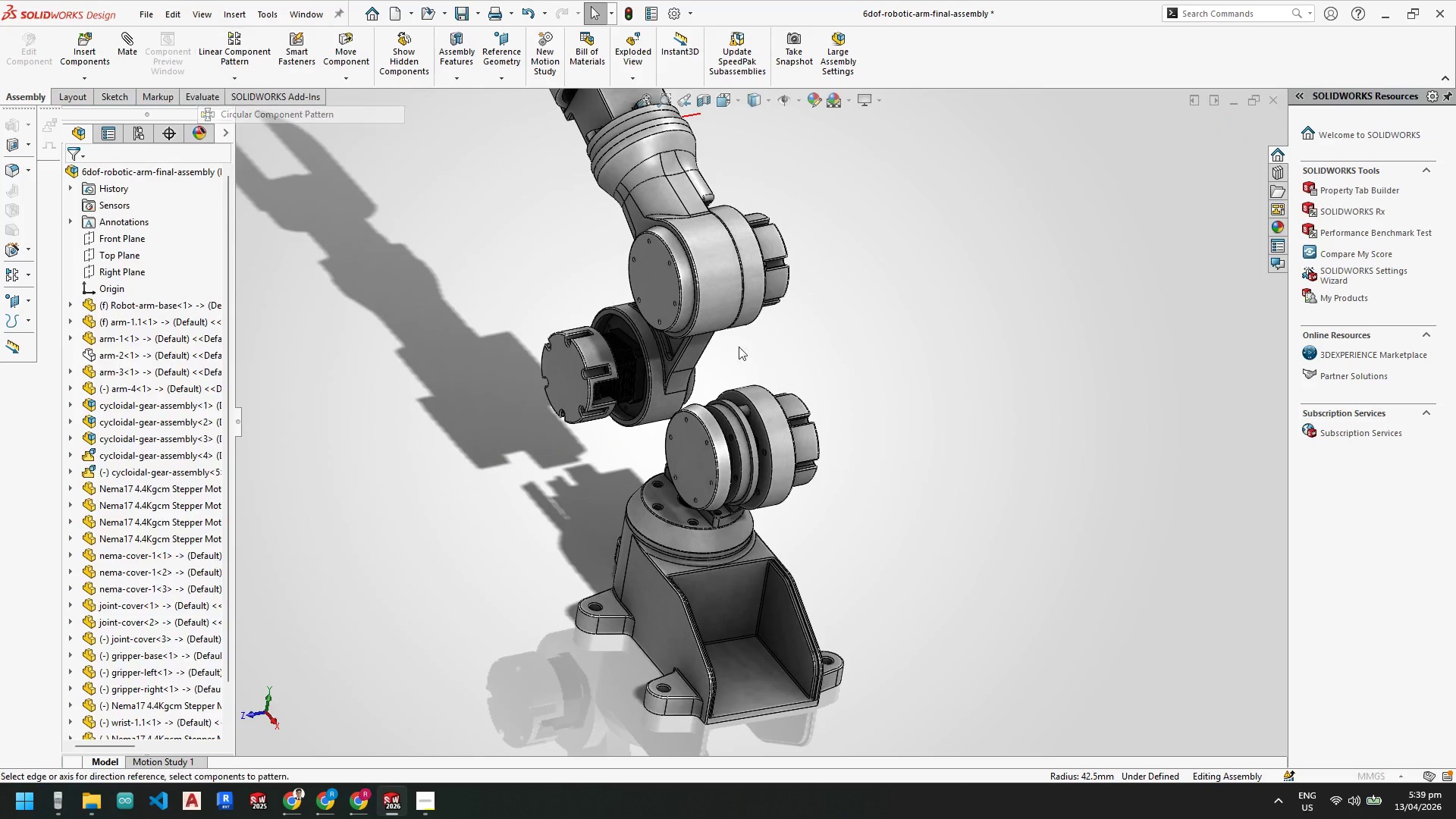 
scroll: coordinate [717, 402], scroll_direction: down, amount: 8.0
 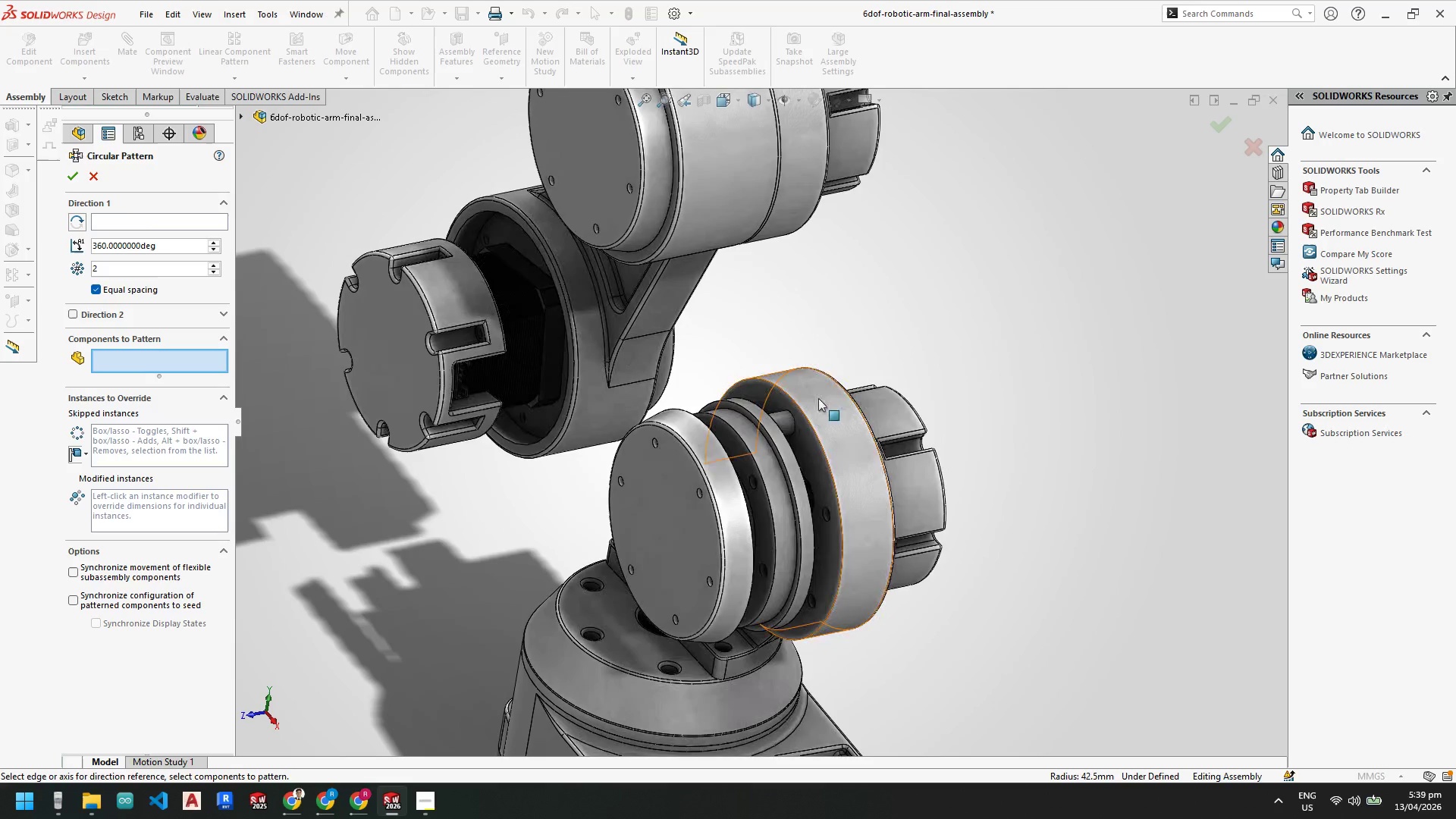 
left_click([819, 409])
 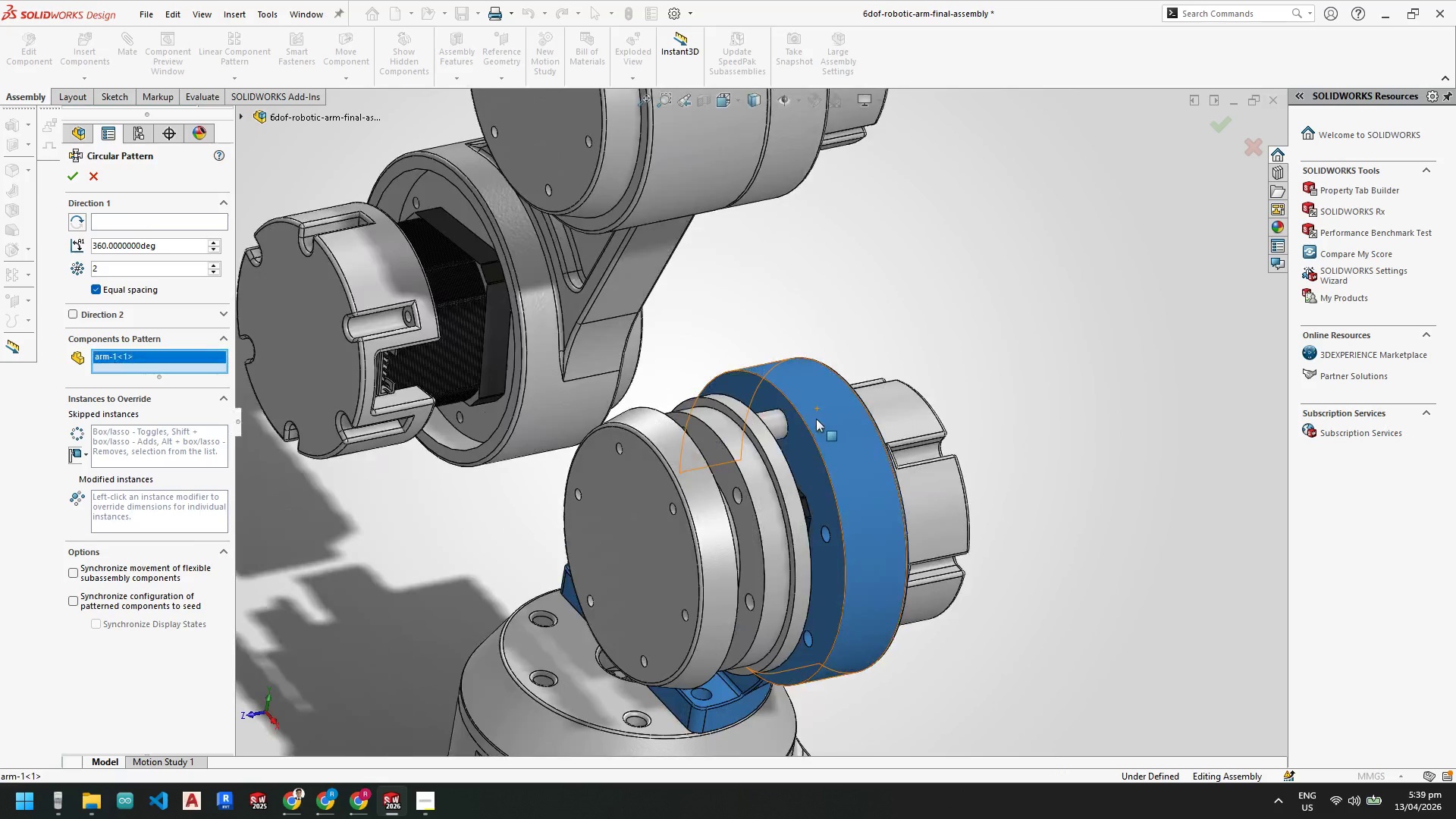 
scroll: coordinate [816, 419], scroll_direction: down, amount: 4.0
 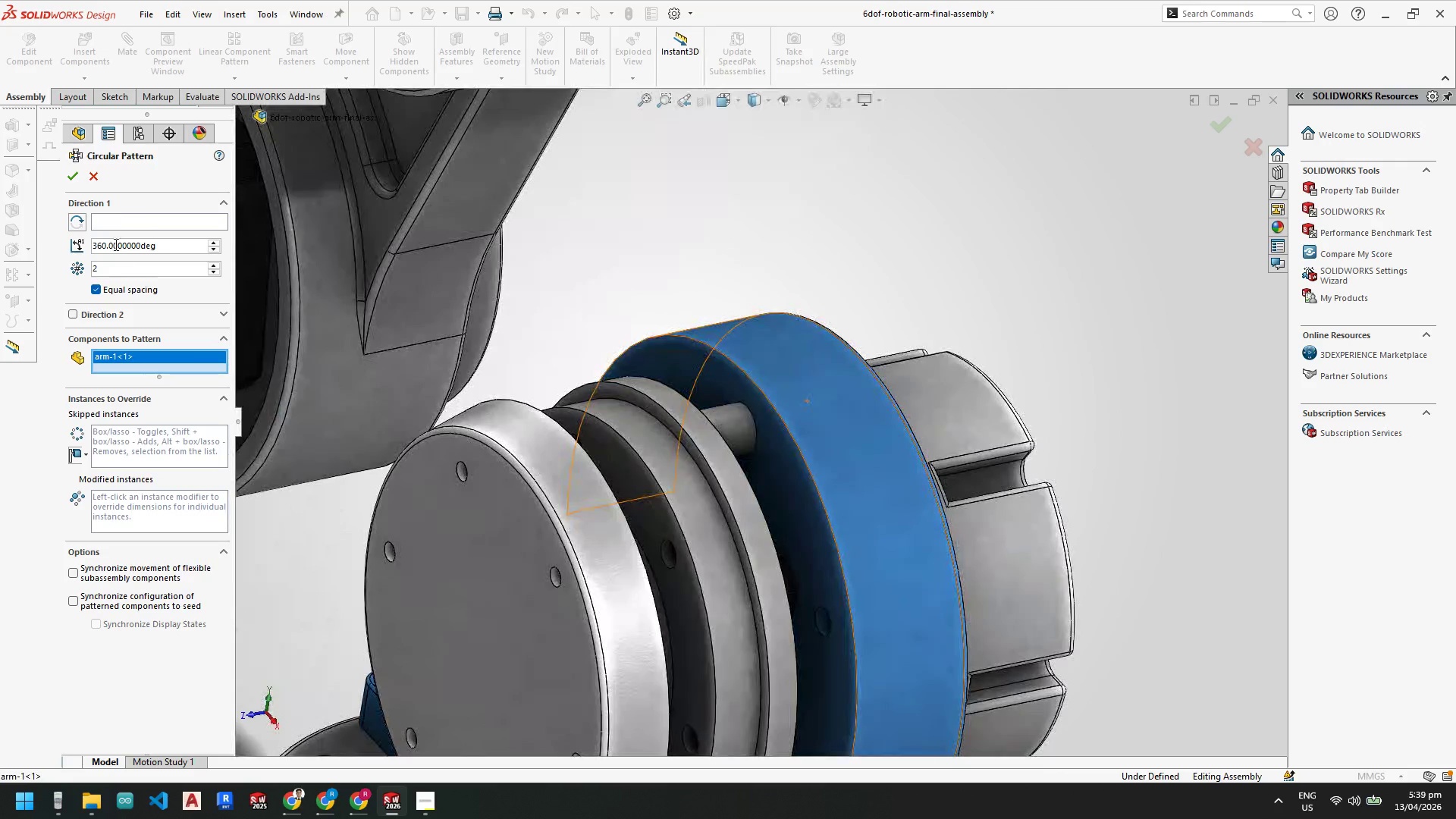 
left_click([114, 215])
 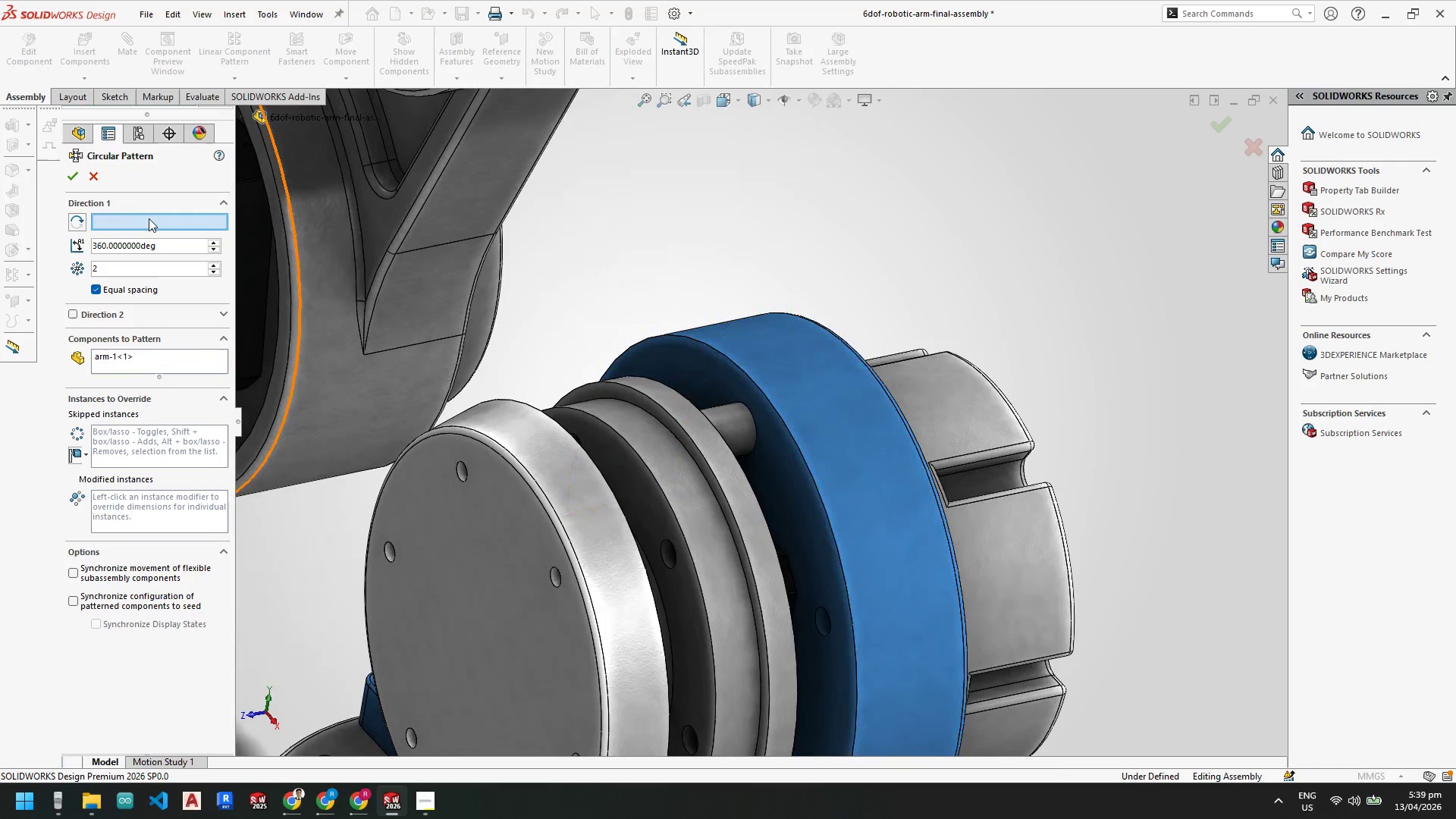 
right_click([127, 350])
 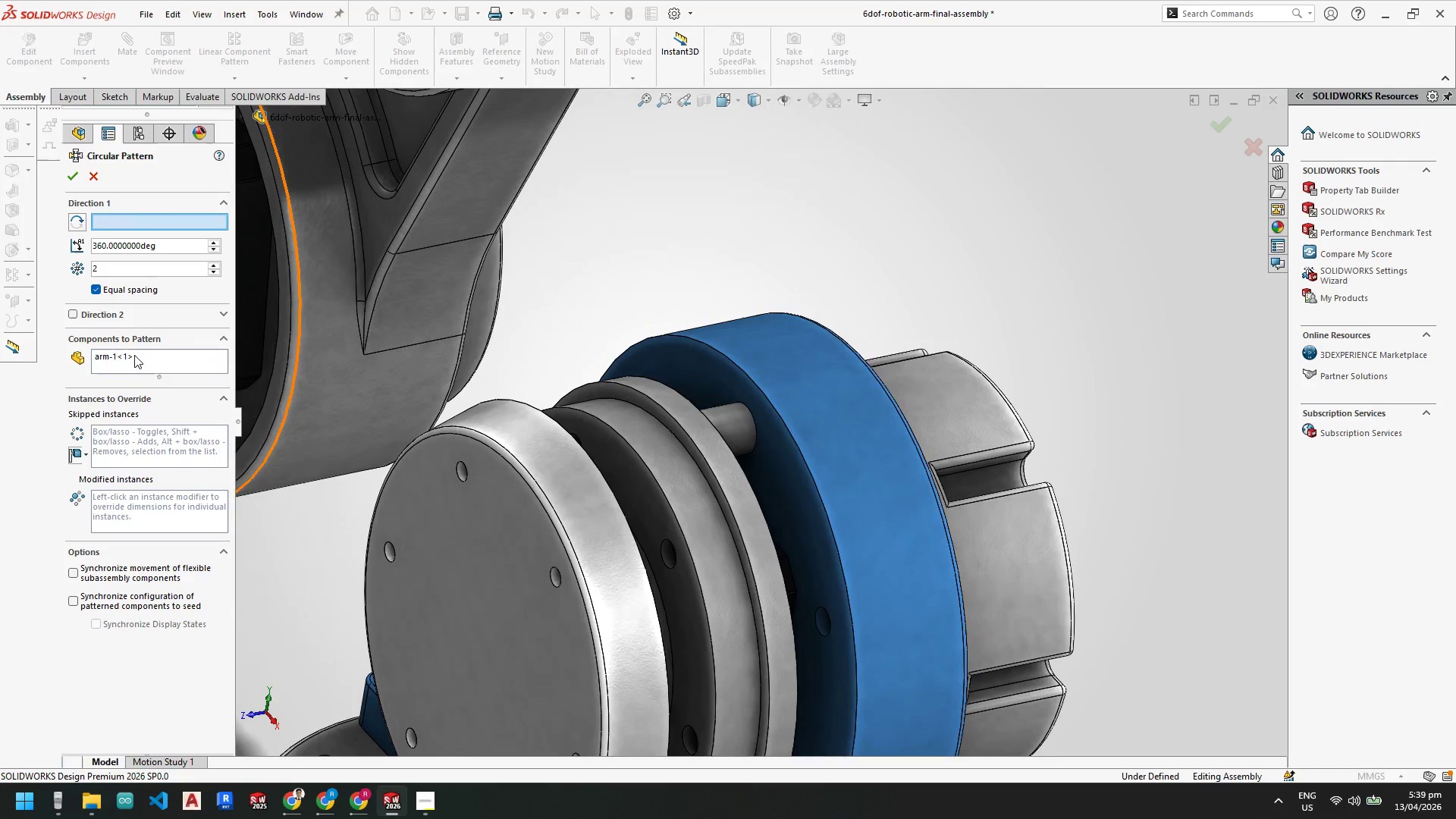 
left_click([134, 356])
 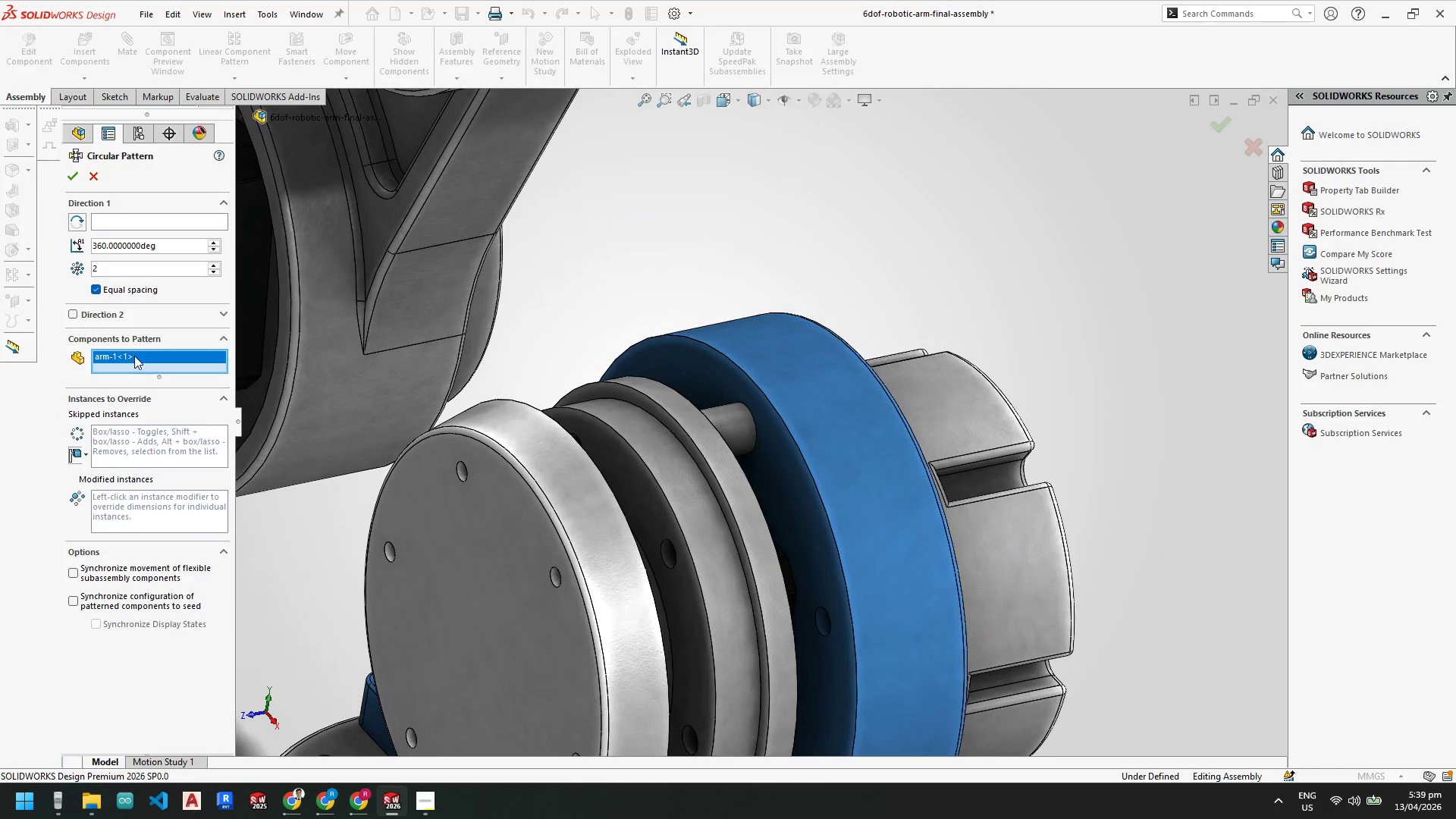 
right_click([134, 356])
 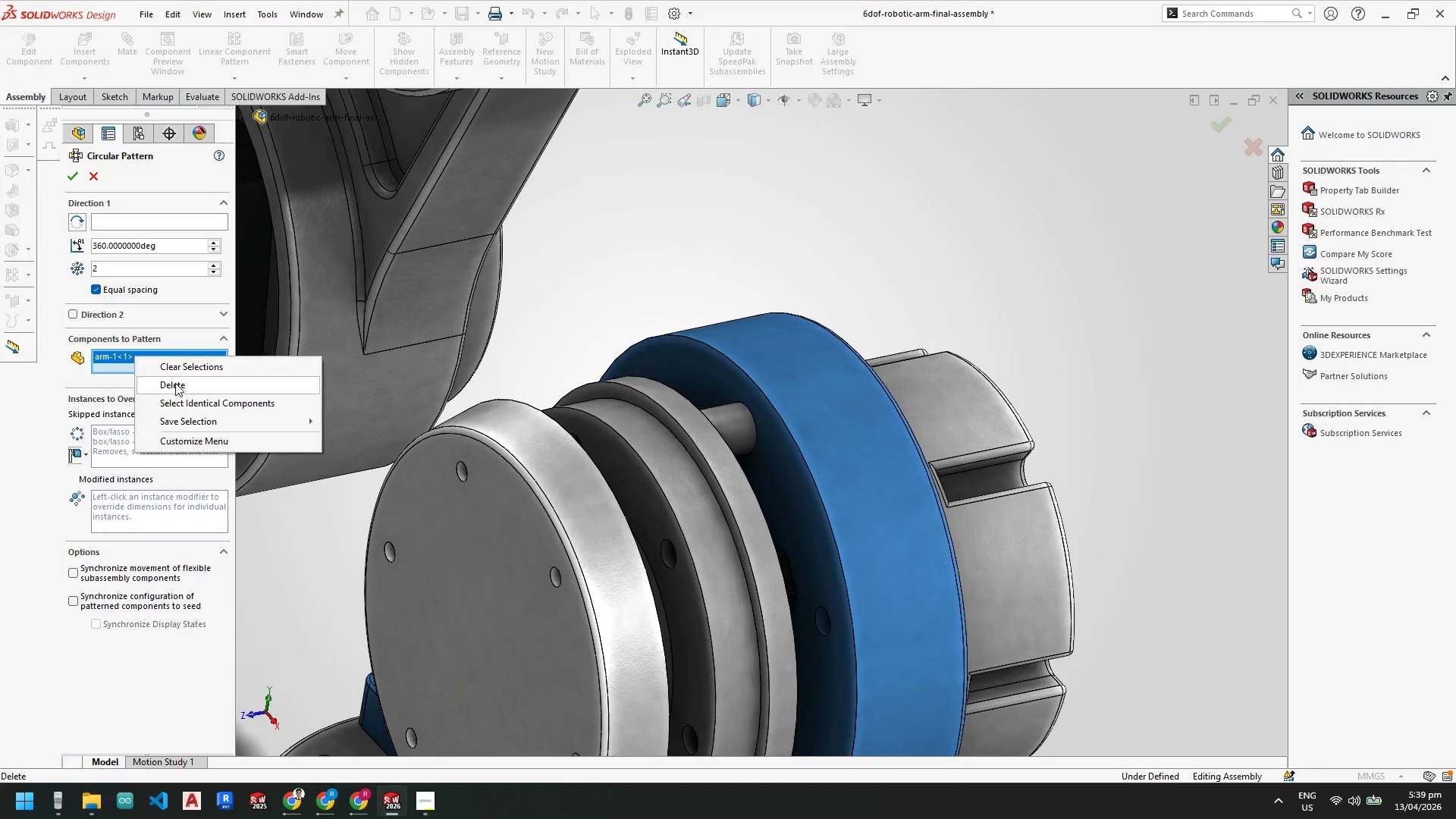 
left_click([175, 383])
 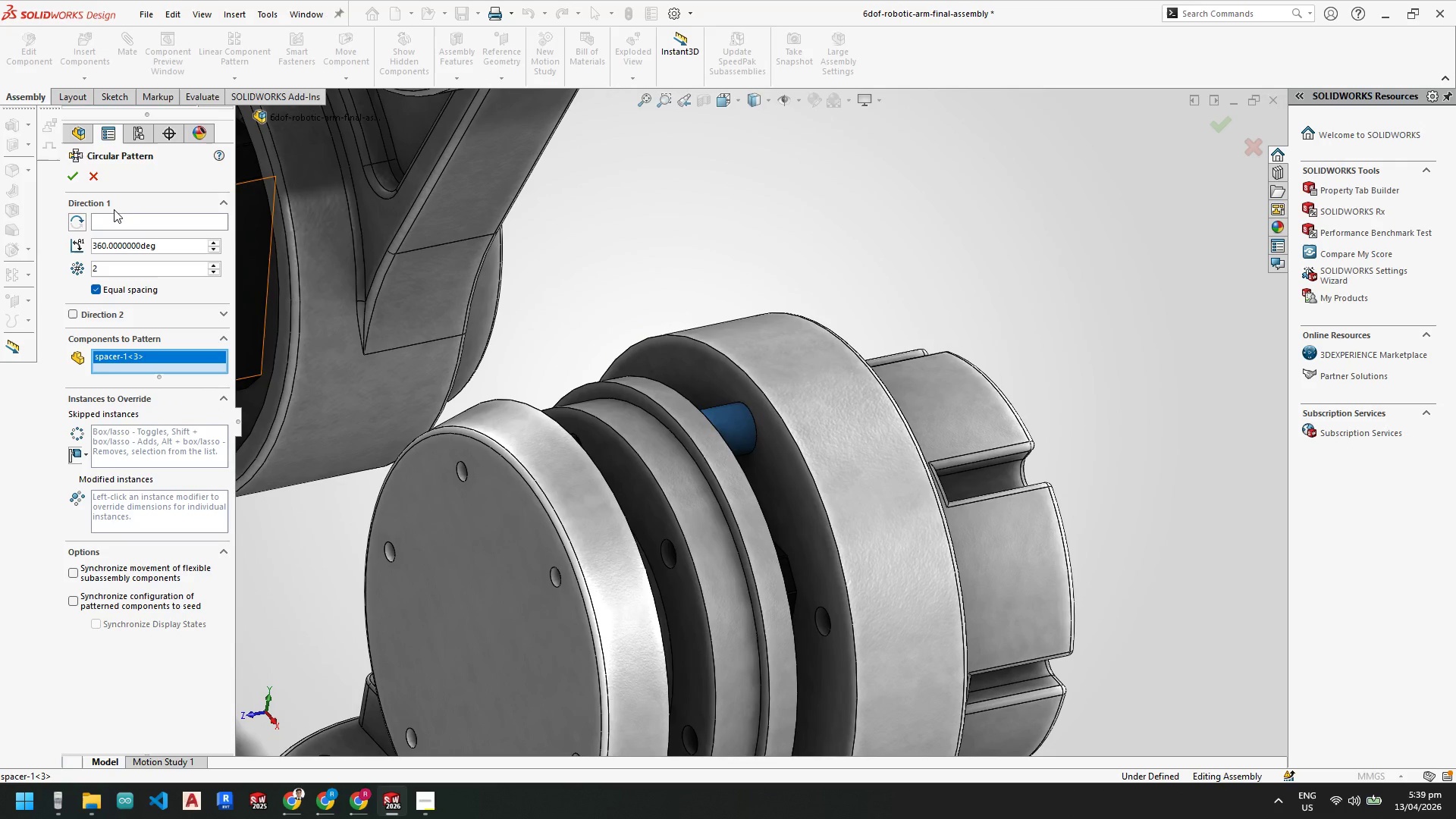 
left_click([120, 224])
 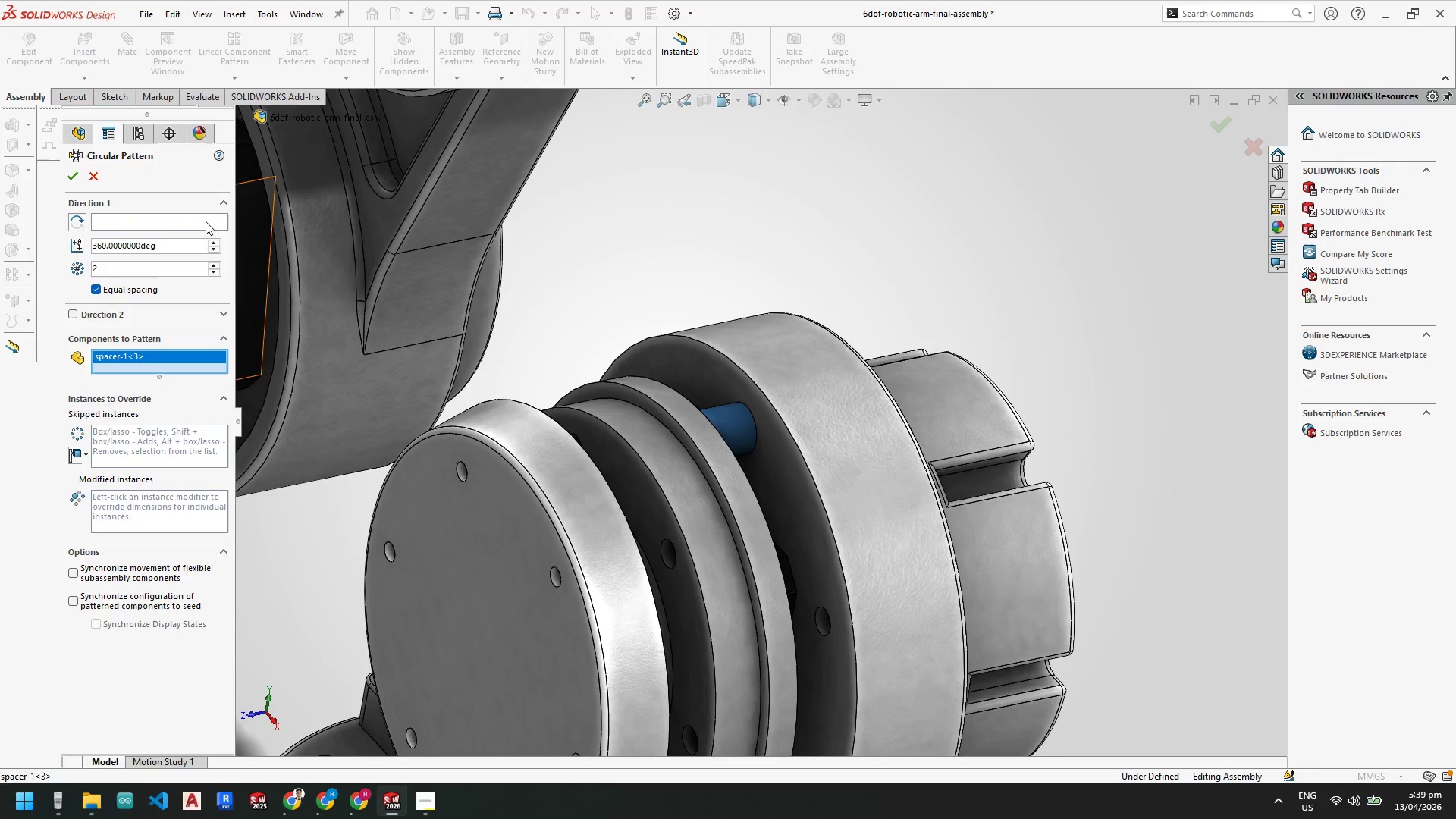 
left_click([181, 218])
 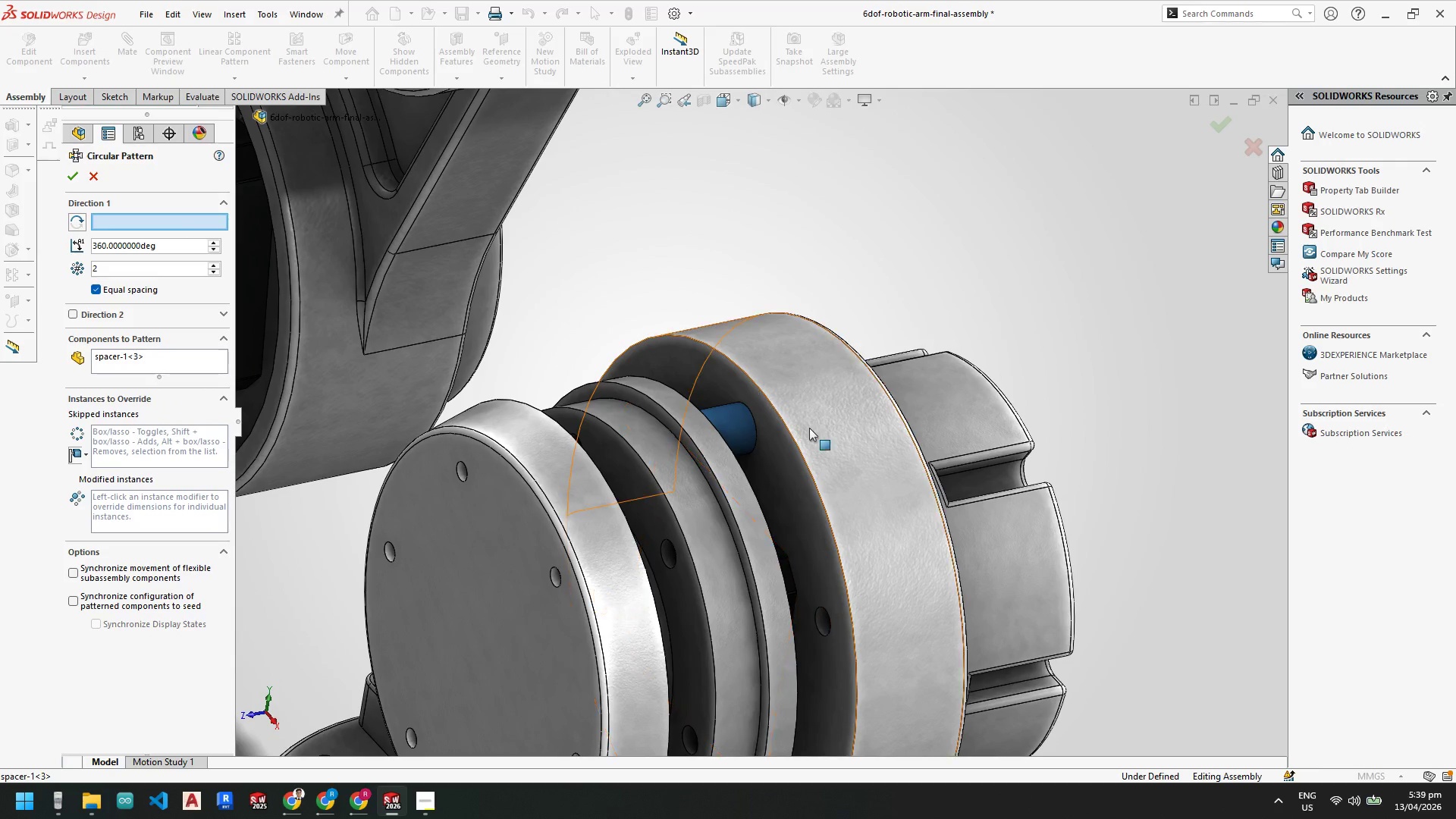 
left_click([820, 425])
 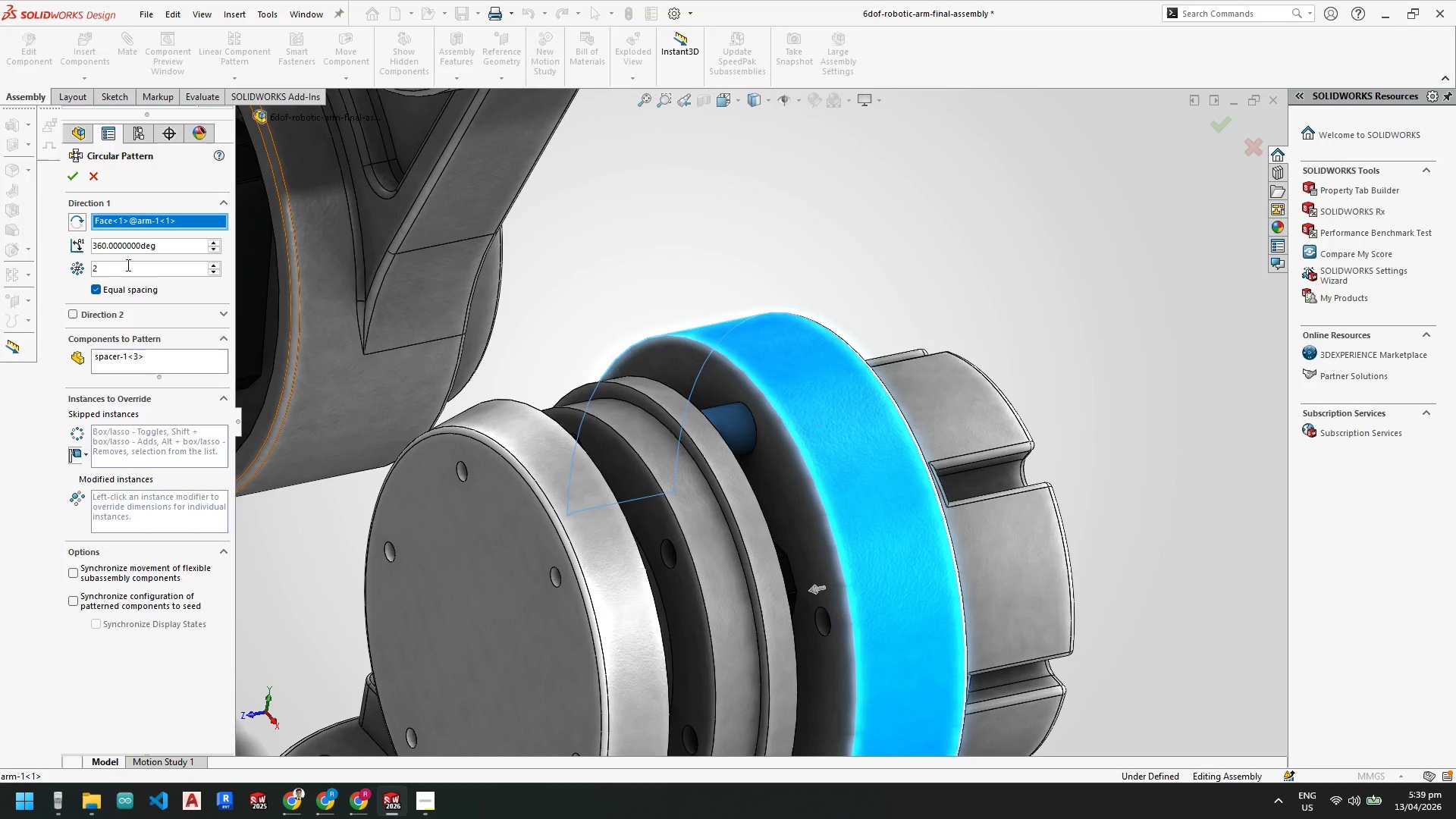 
left_click_drag(start_coordinate=[127, 265], to_coordinate=[0, 259])
 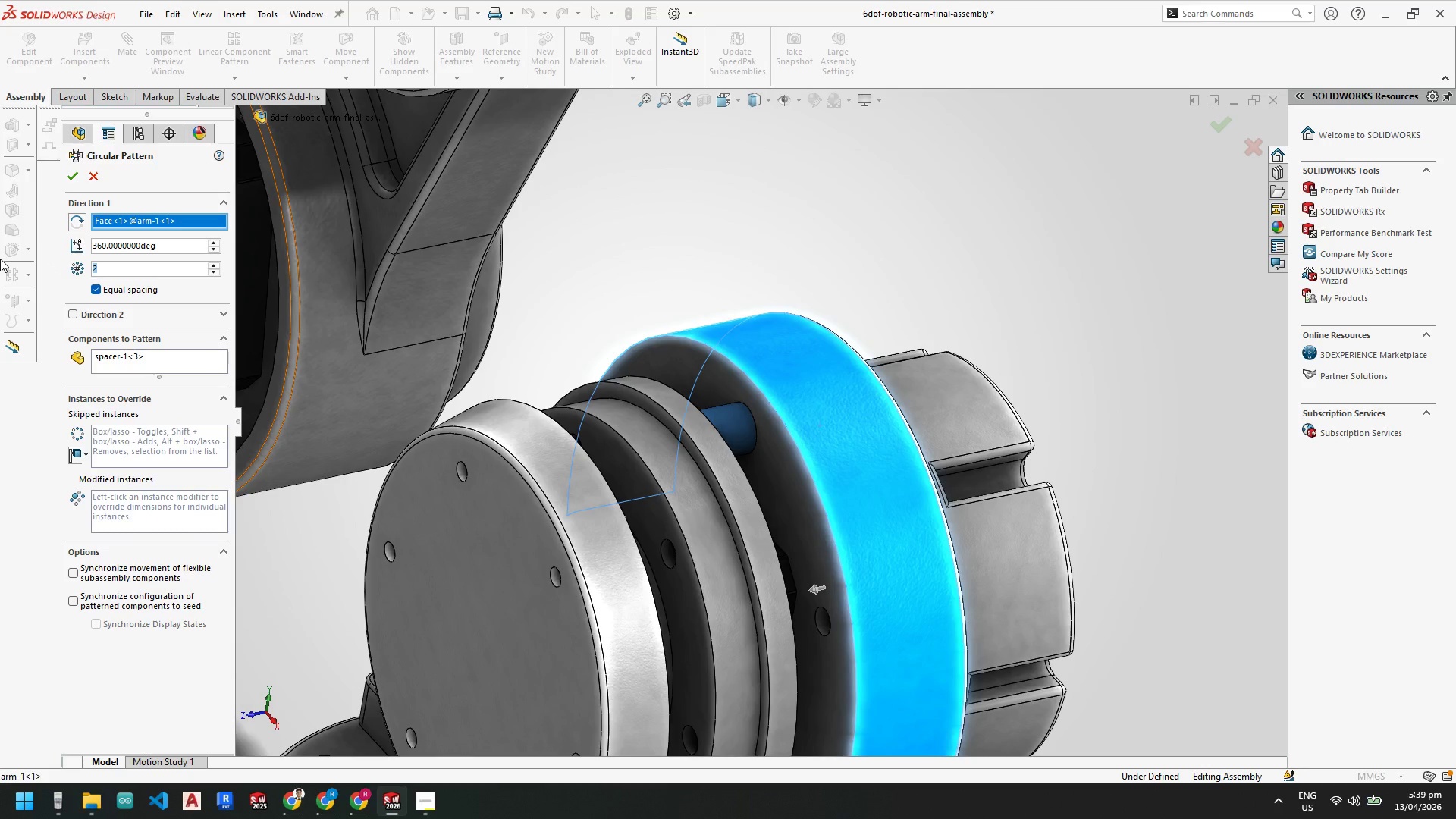 
key(Numpad6)
 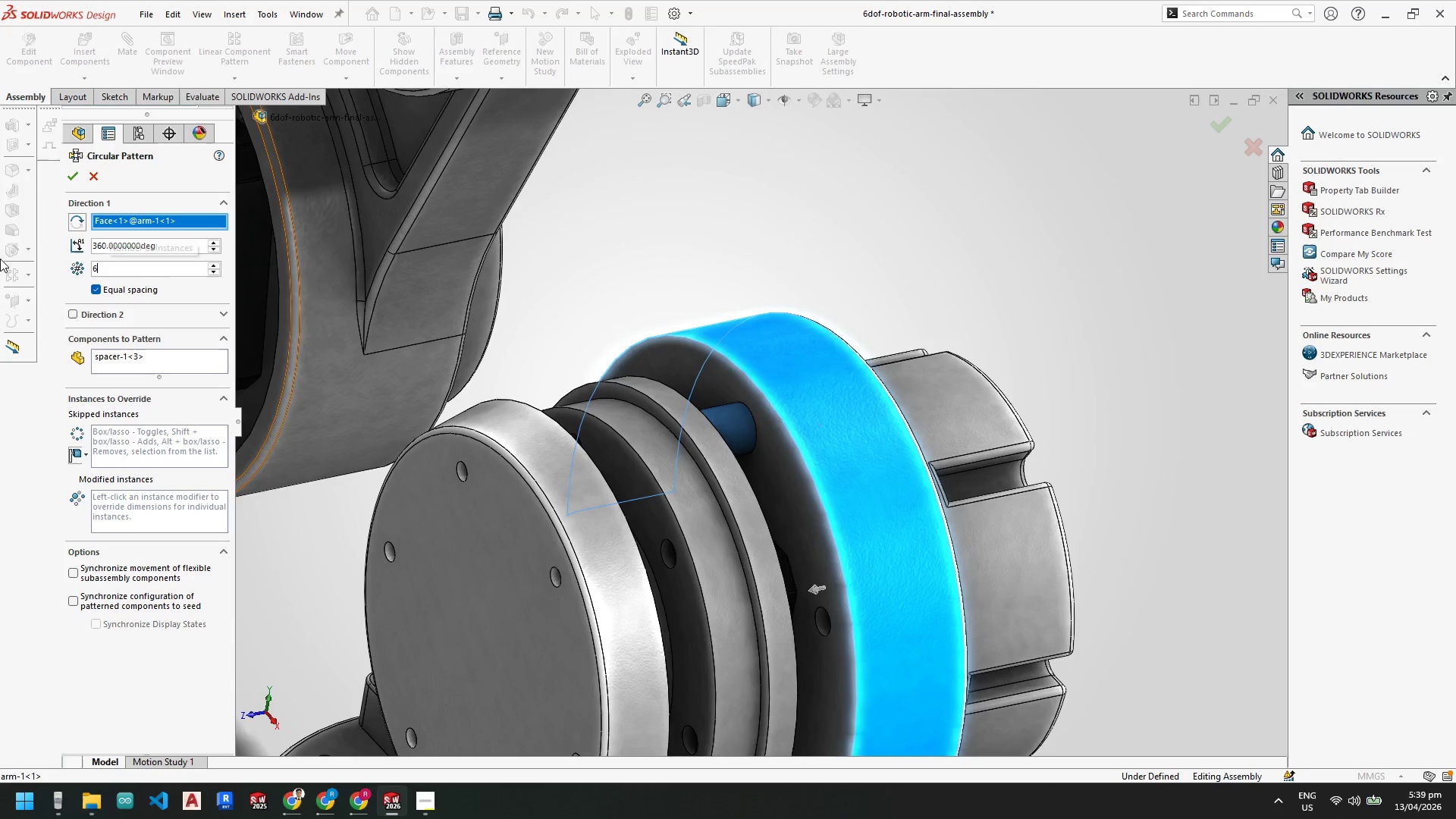 
key(NumpadEnter)
 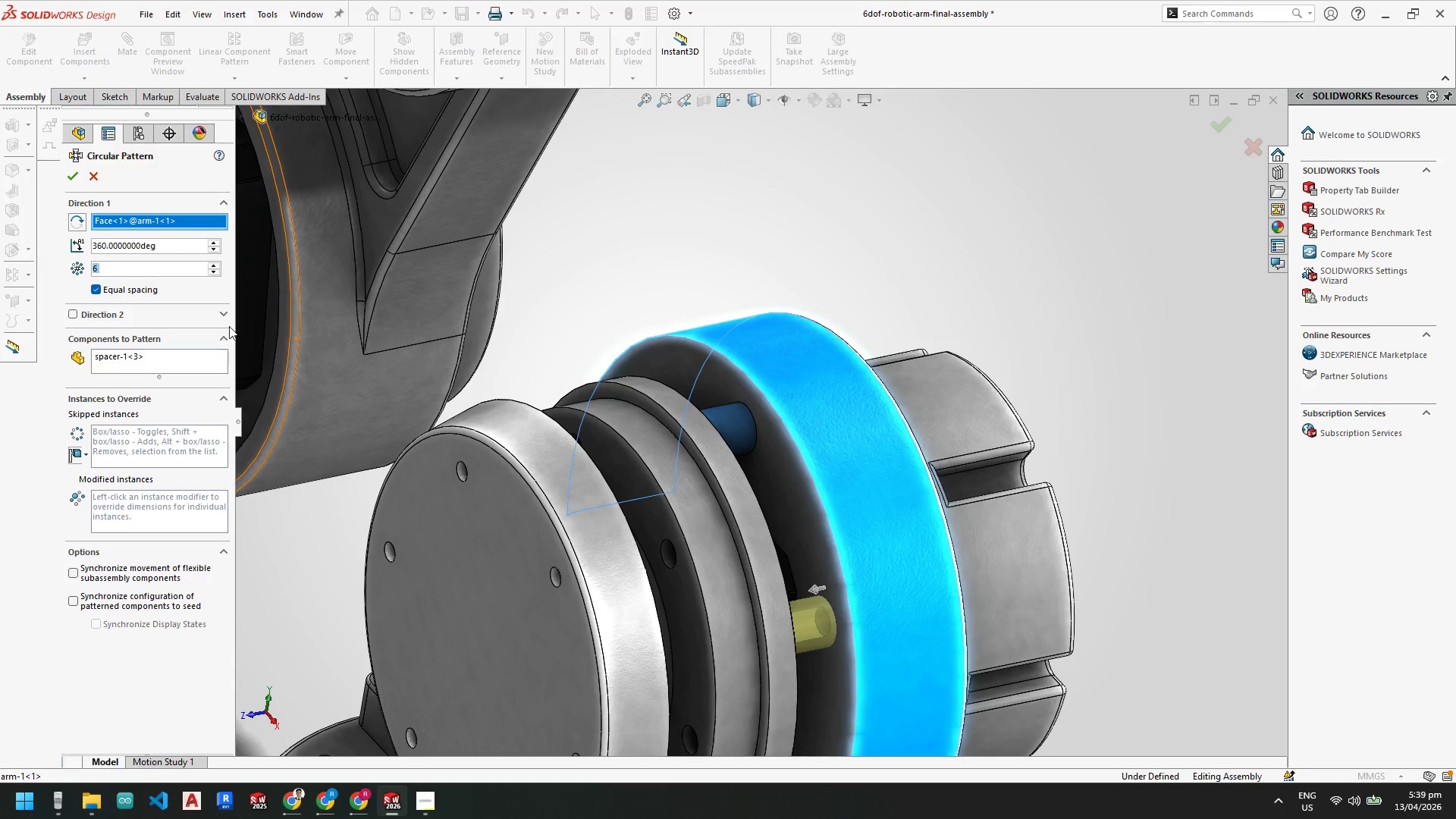 
scroll: coordinate [714, 683], scroll_direction: up, amount: 5.0
 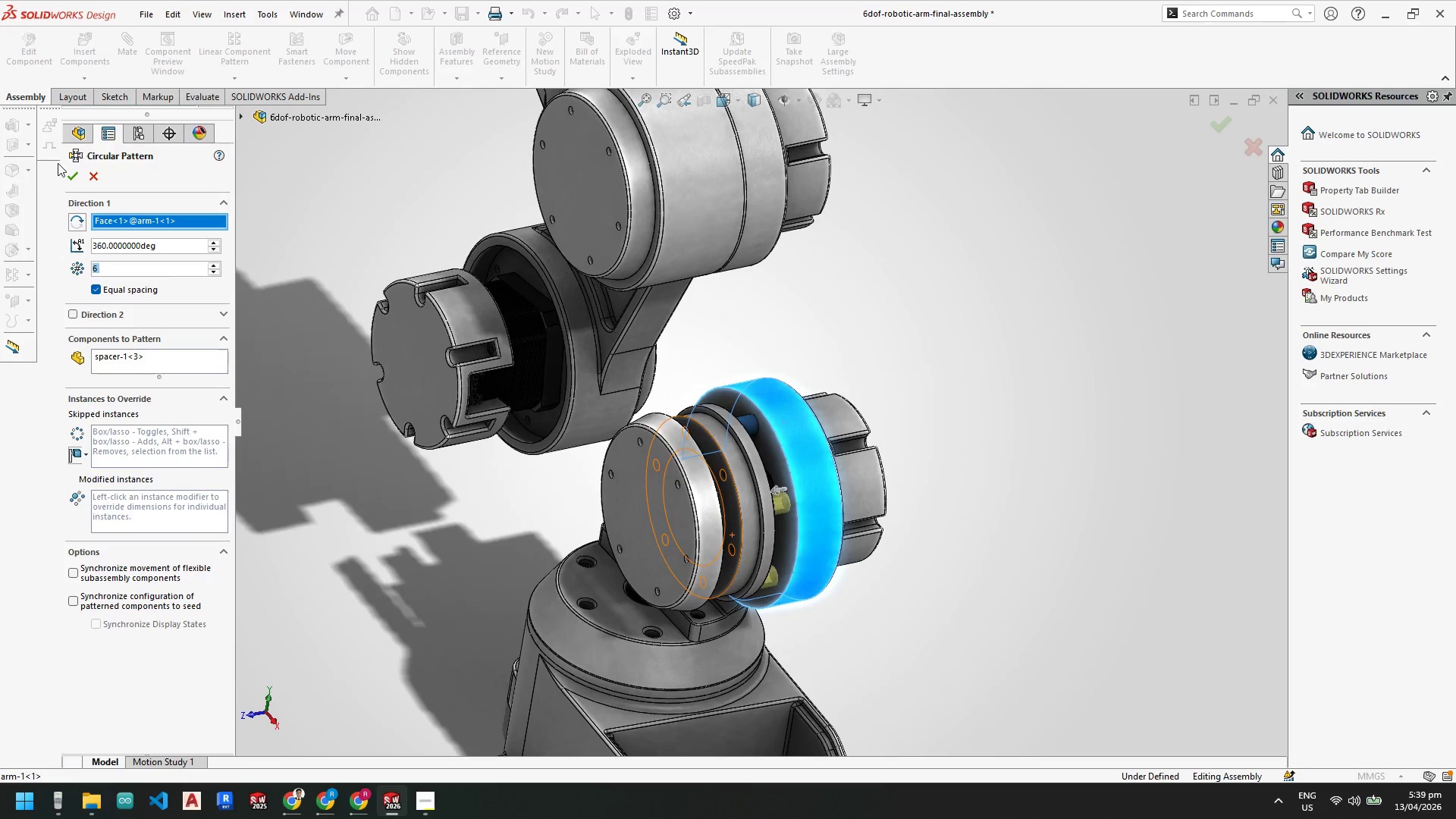 
left_click([71, 174])
 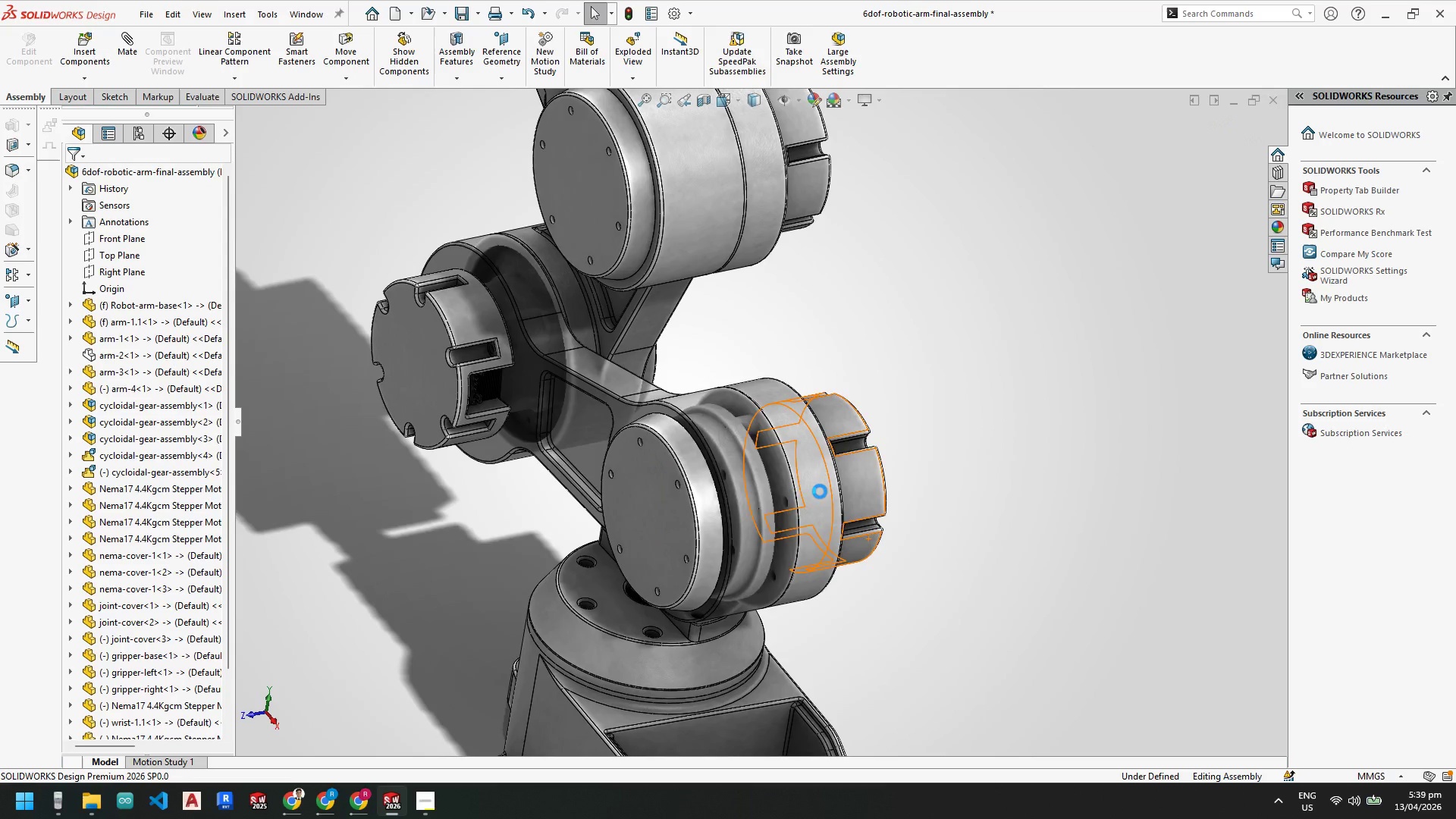 
scroll: coordinate [795, 482], scroll_direction: down, amount: 3.0
 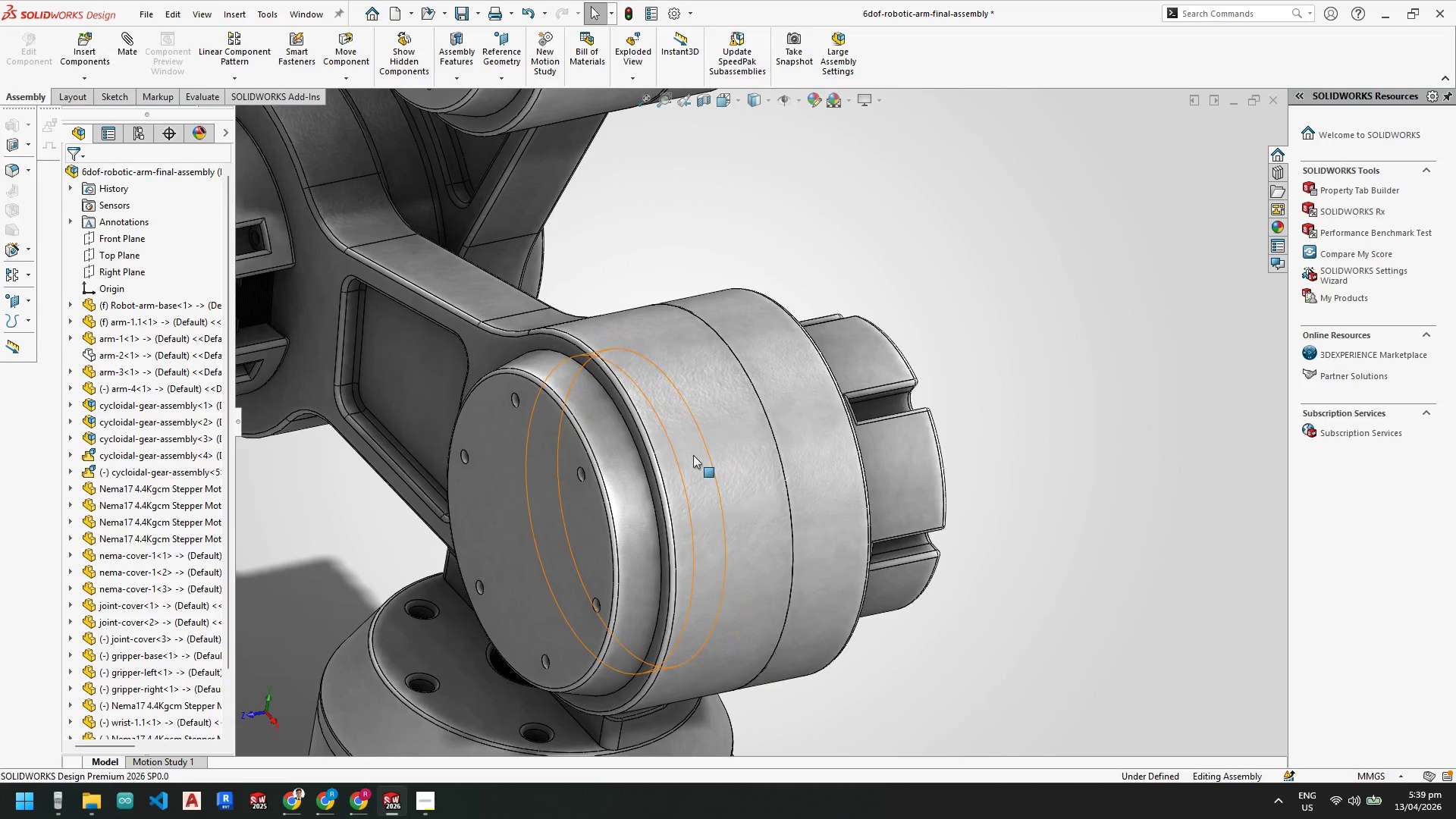 
right_click([682, 407])
 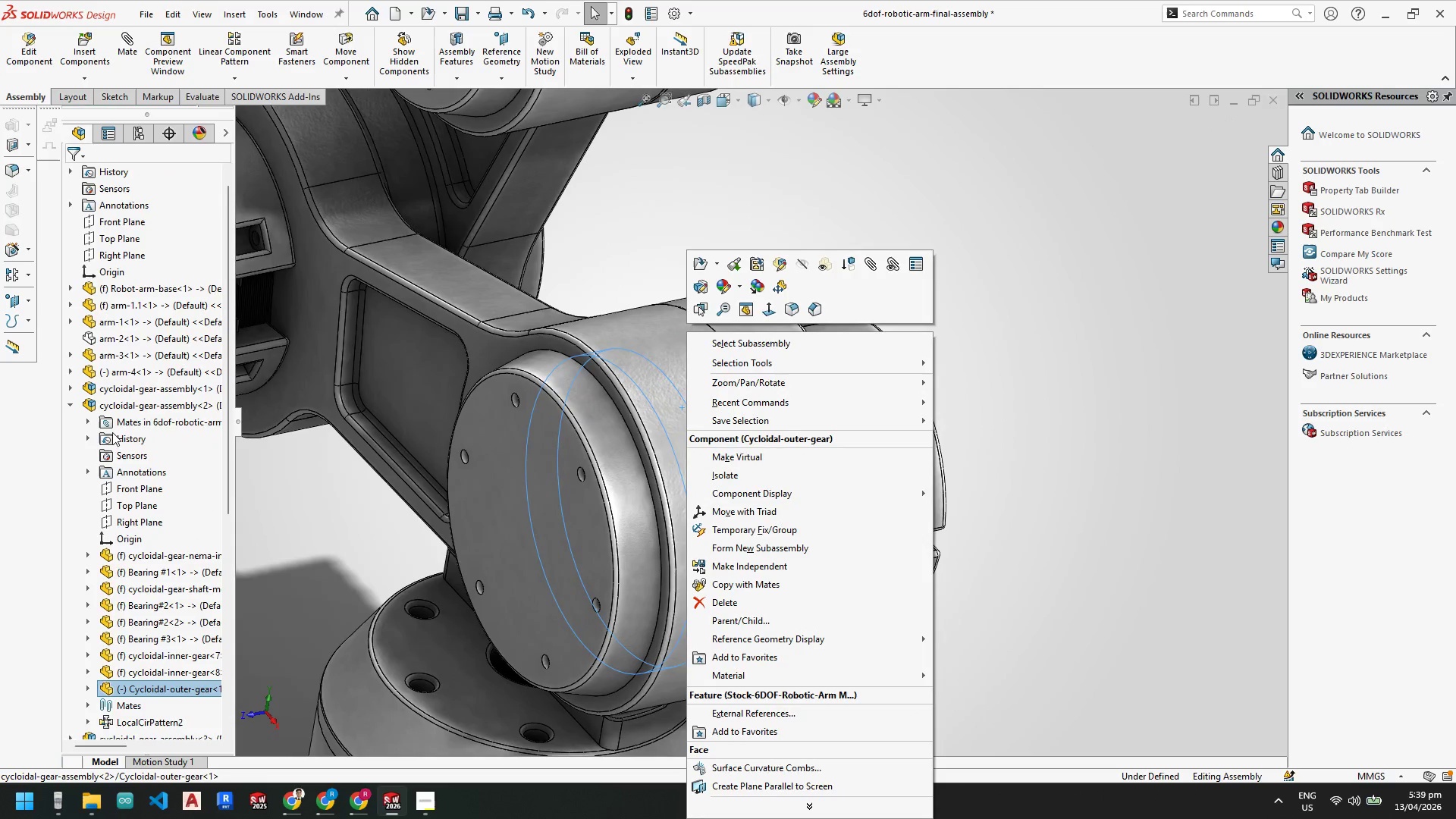 
right_click([110, 334])
 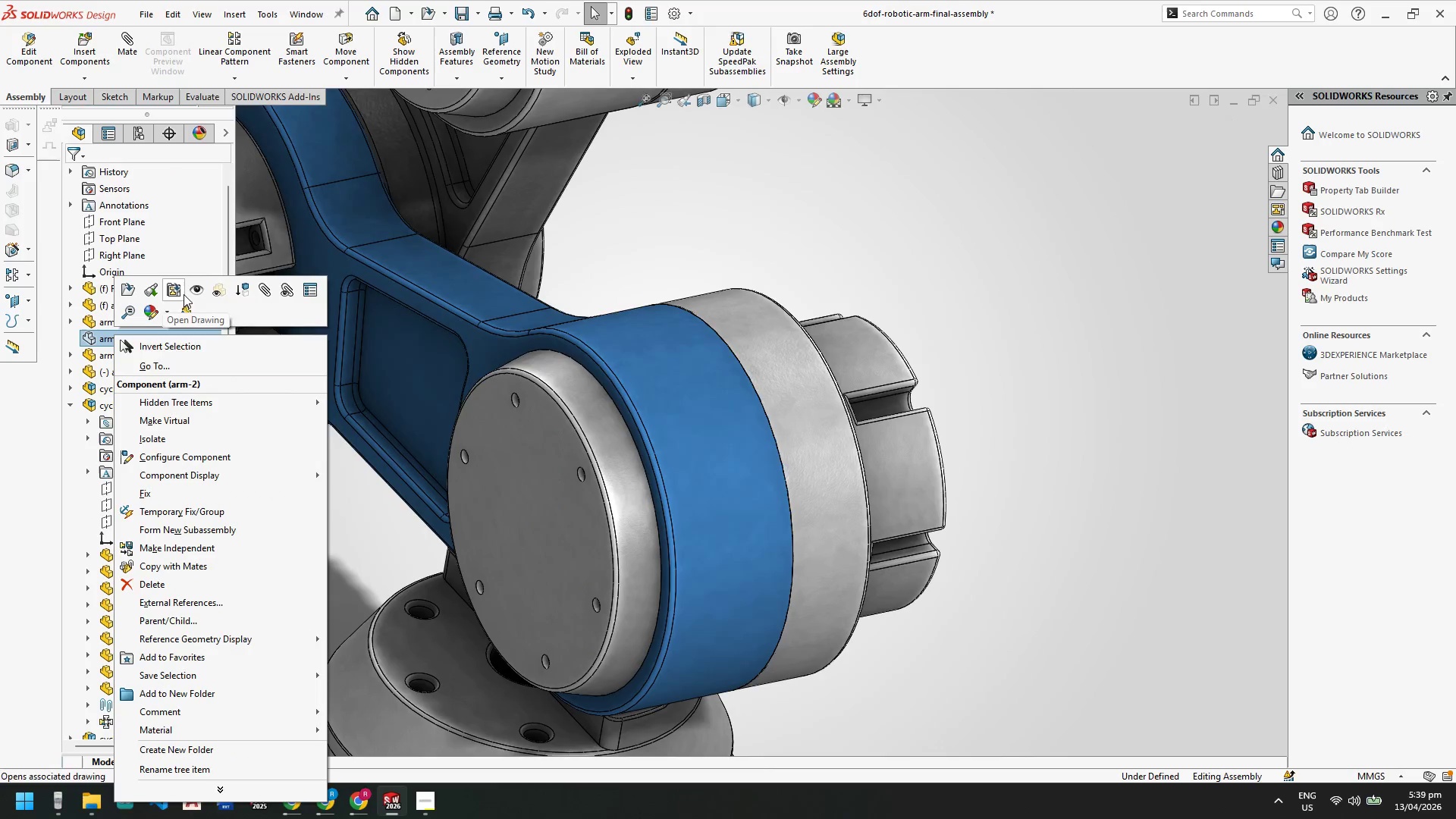 
left_click([194, 290])
 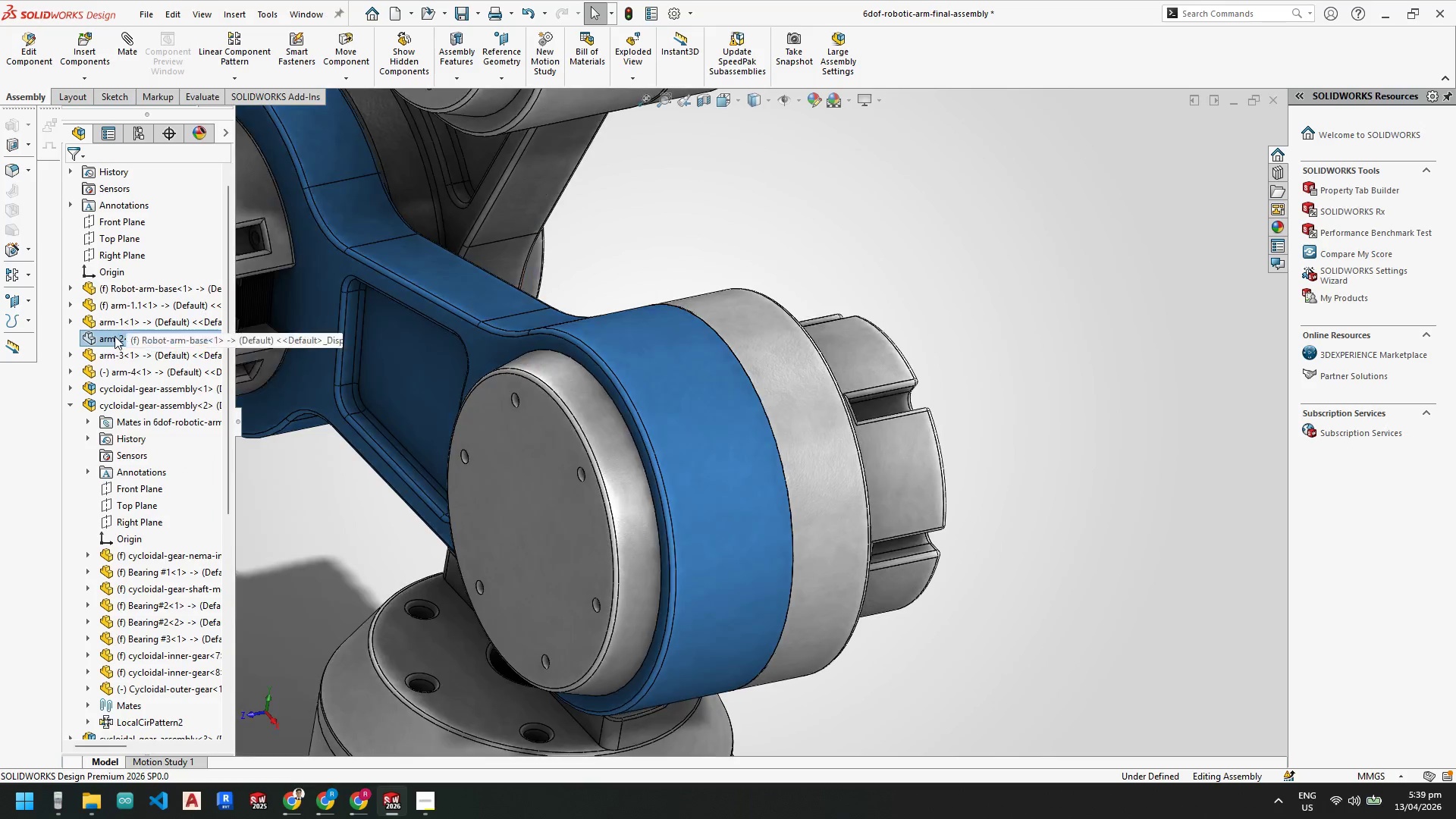 
right_click([115, 336])
 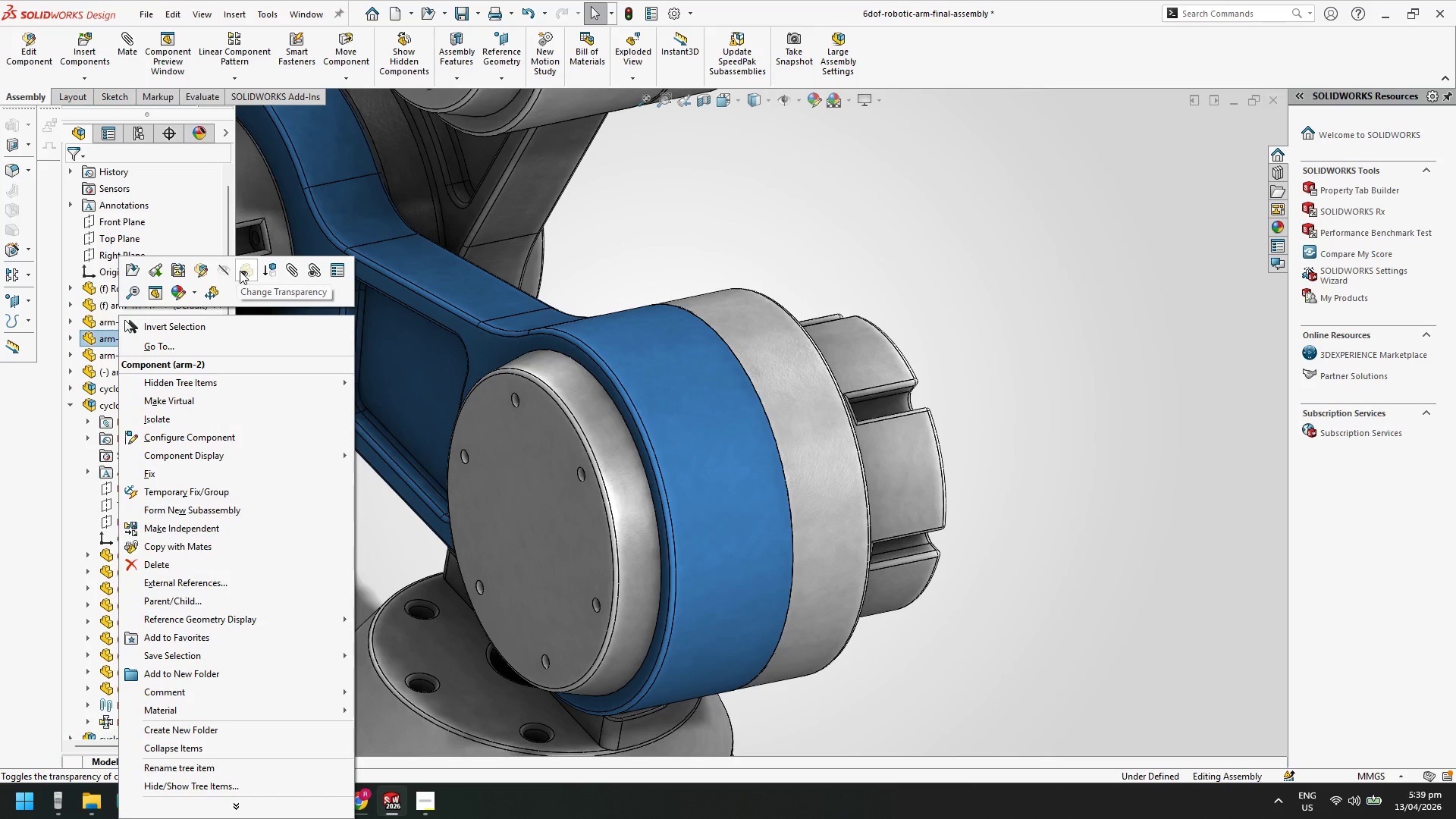 
left_click([223, 271])
 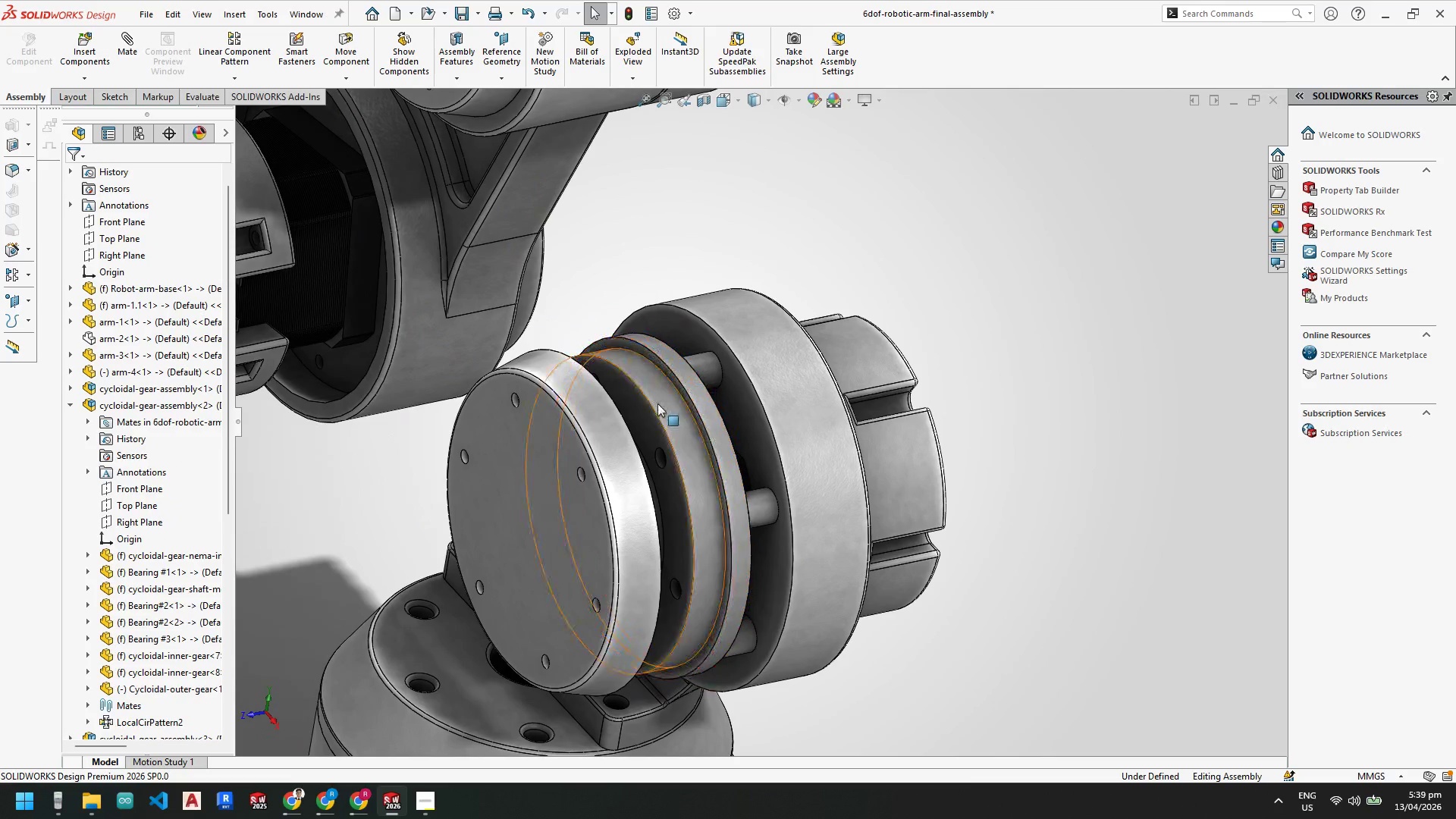 
scroll: coordinate [760, 411], scroll_direction: down, amount: 1.0
 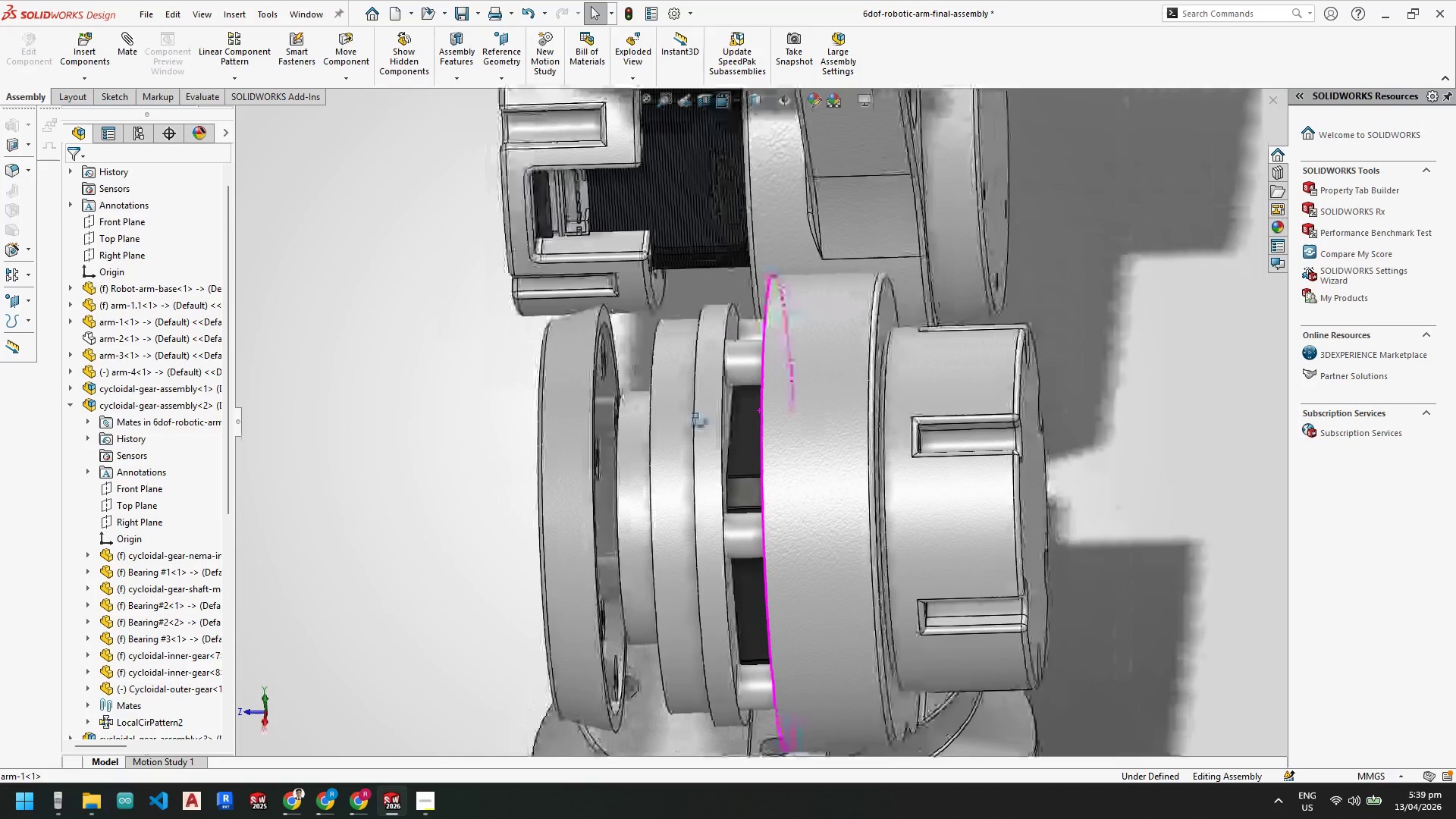 
wait(6.07)
 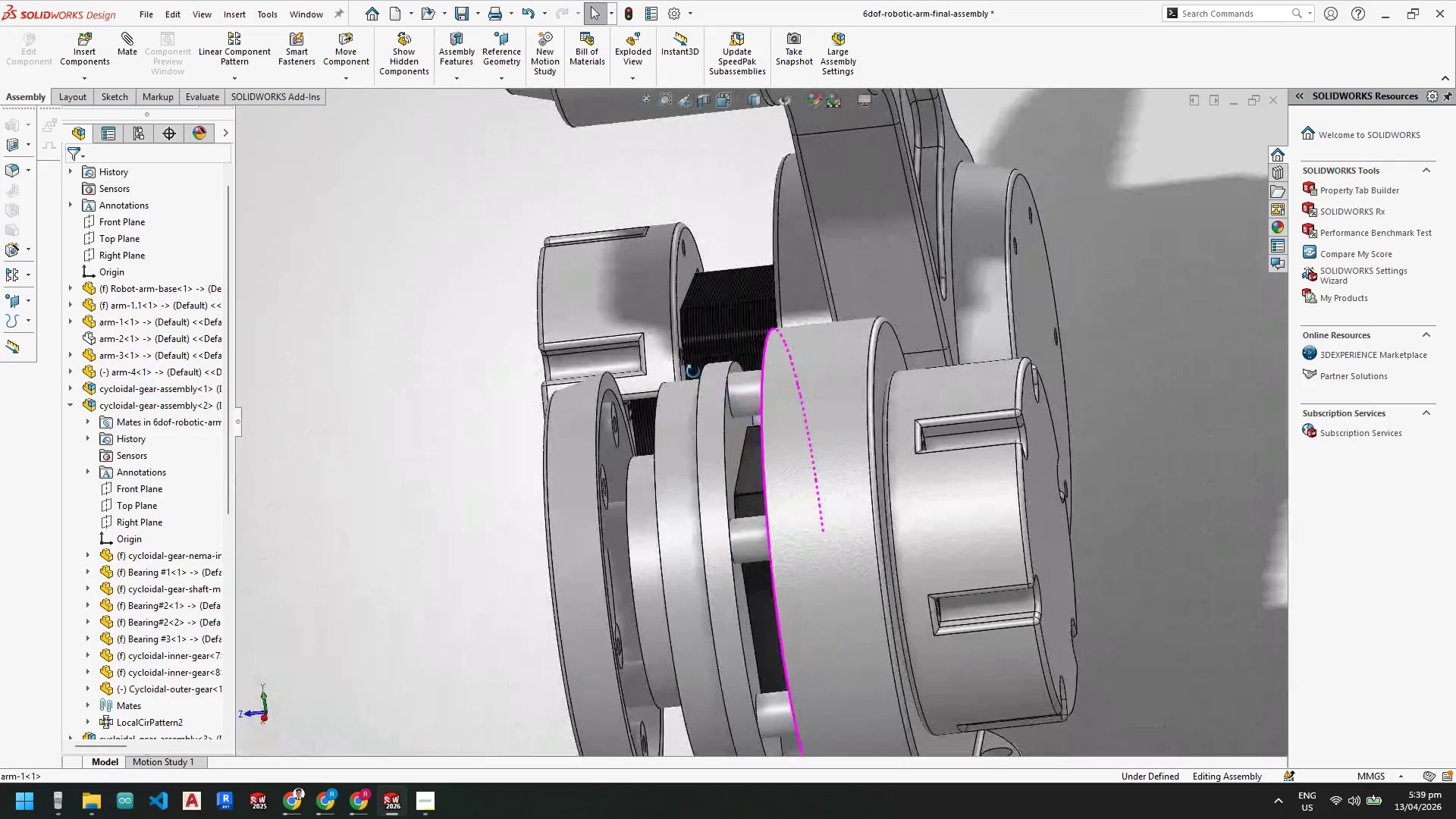 
right_click([141, 333])
 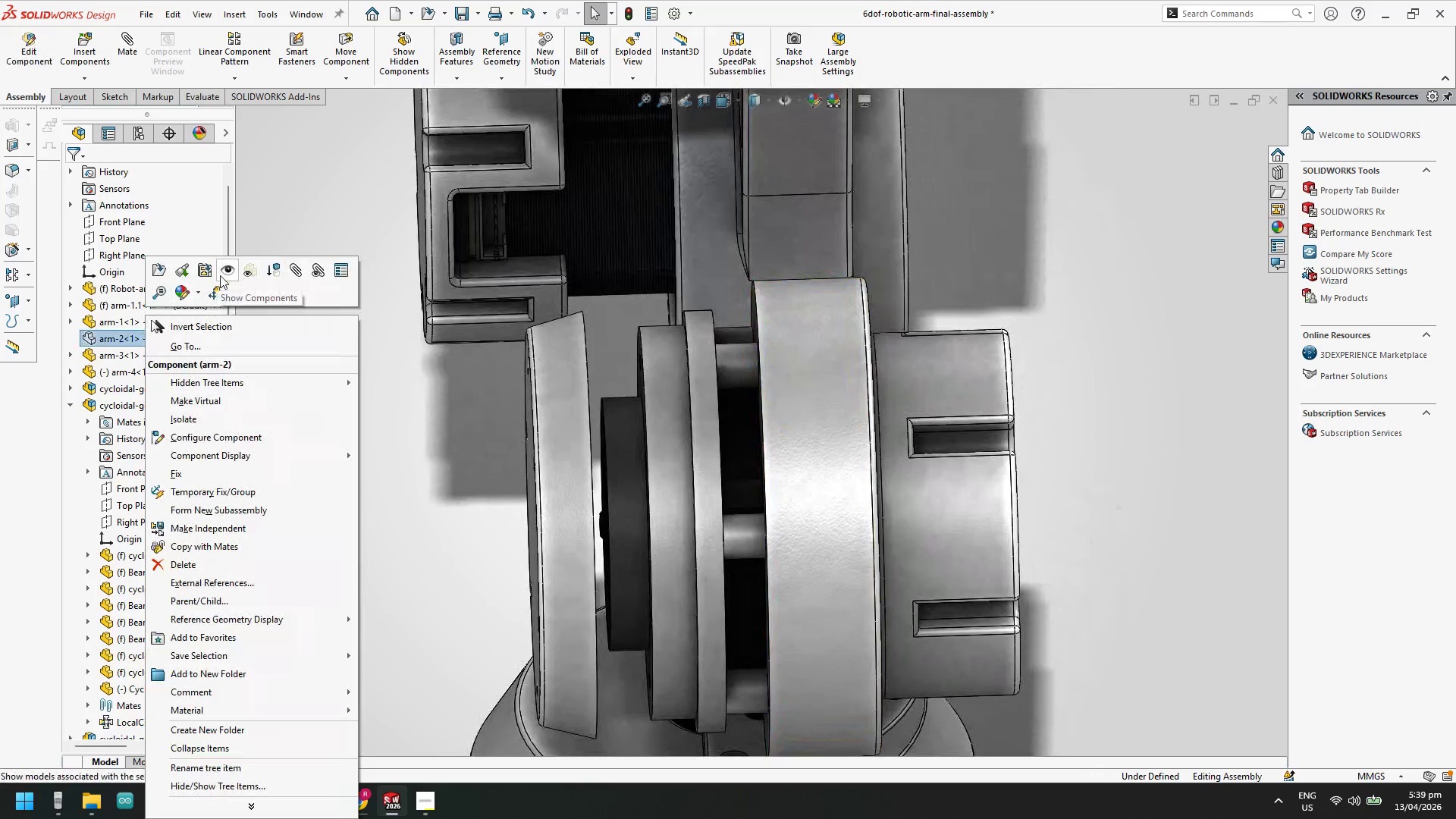 
left_click([224, 271])
 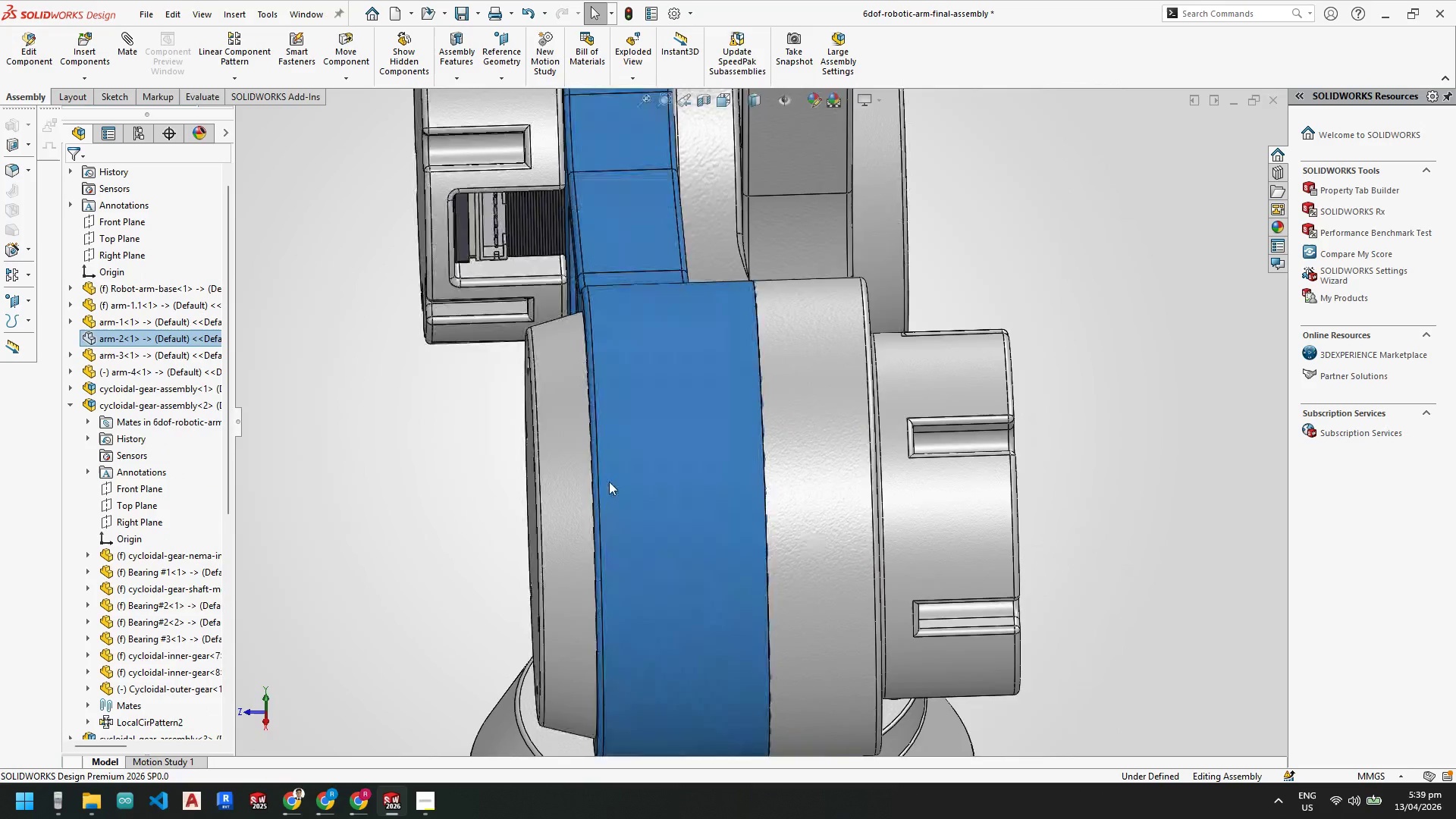 
scroll: coordinate [733, 387], scroll_direction: up, amount: 4.0
 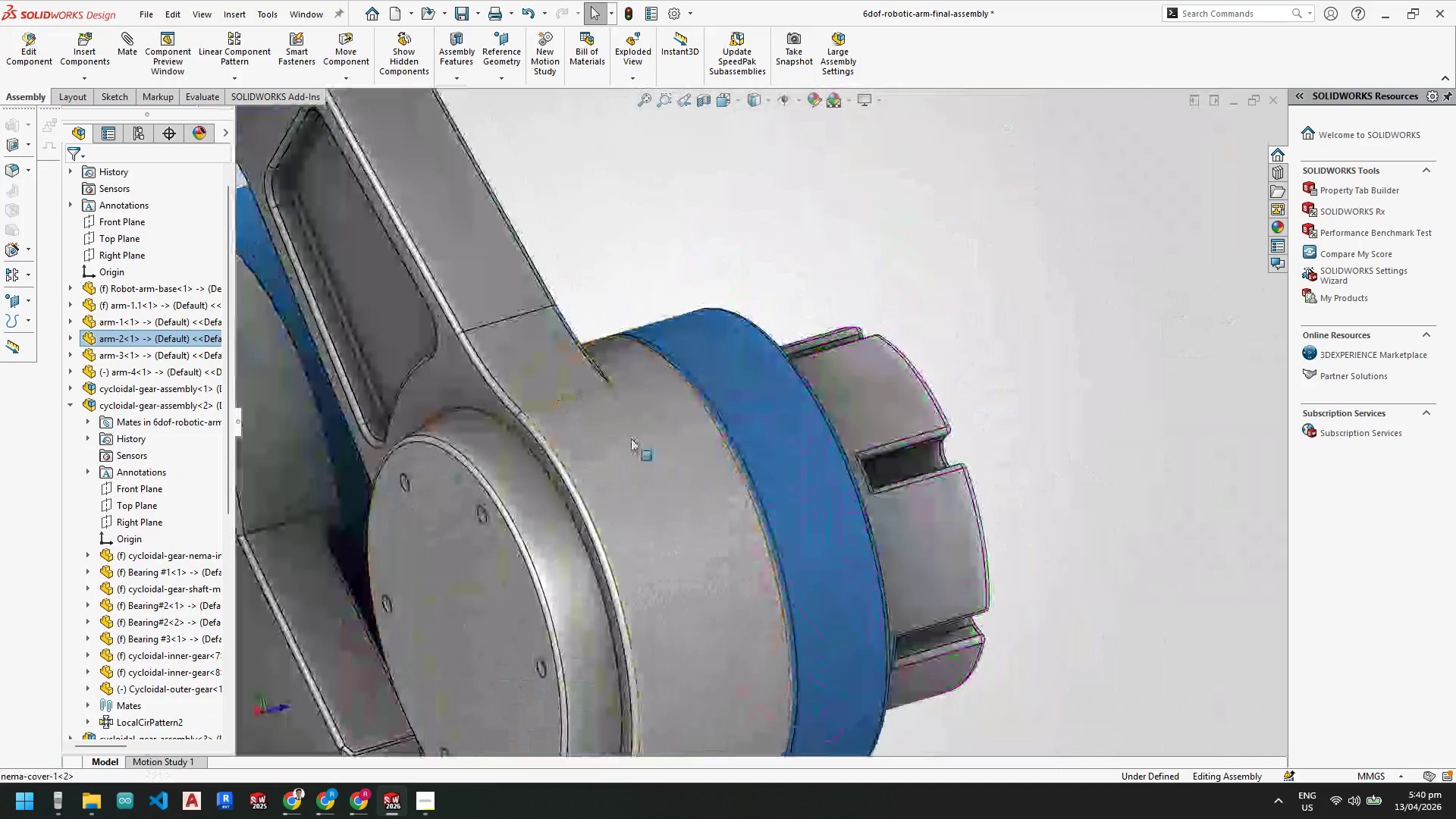 
left_click([779, 350])
 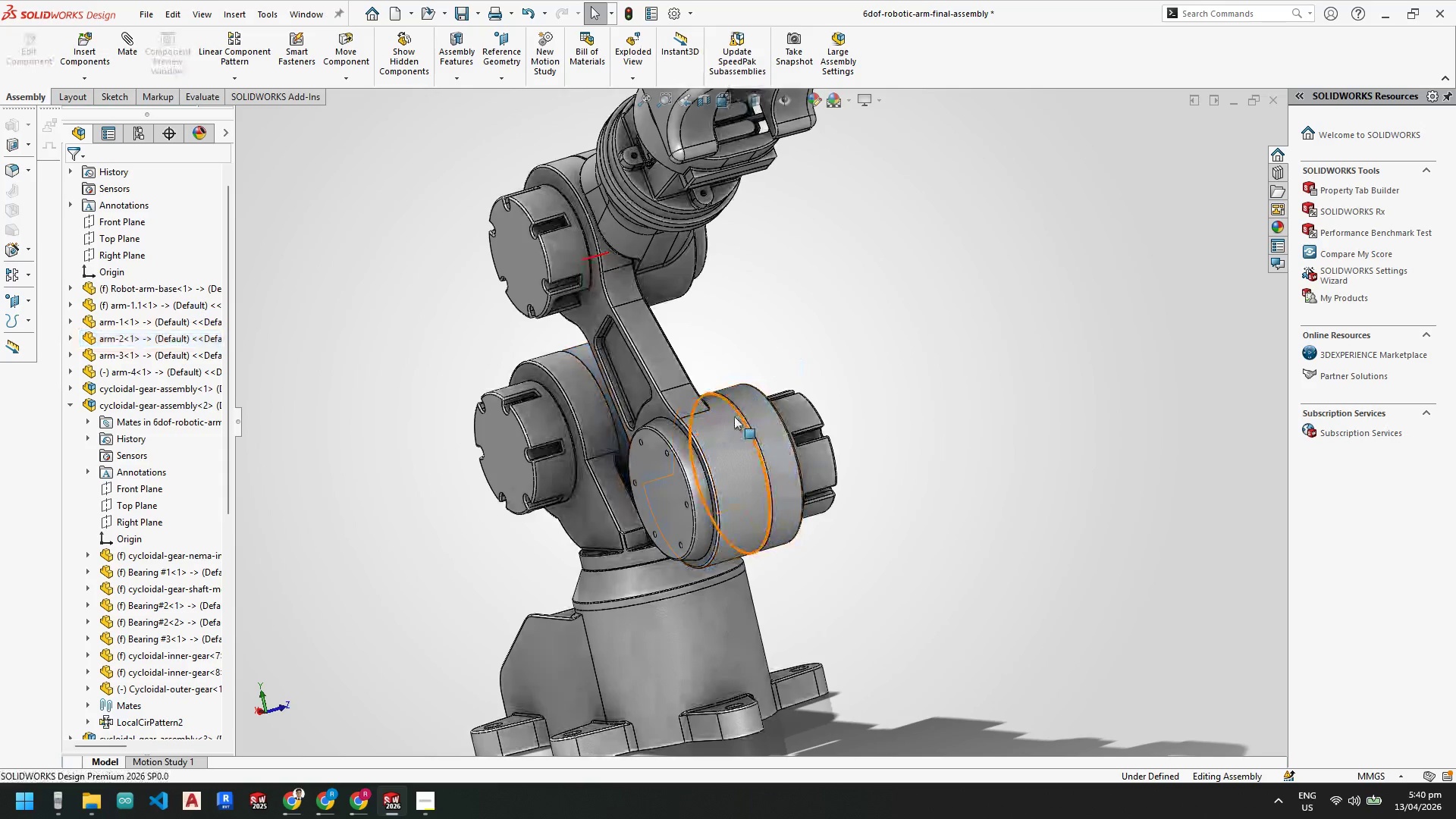 
scroll: coordinate [657, 502], scroll_direction: up, amount: 6.0
 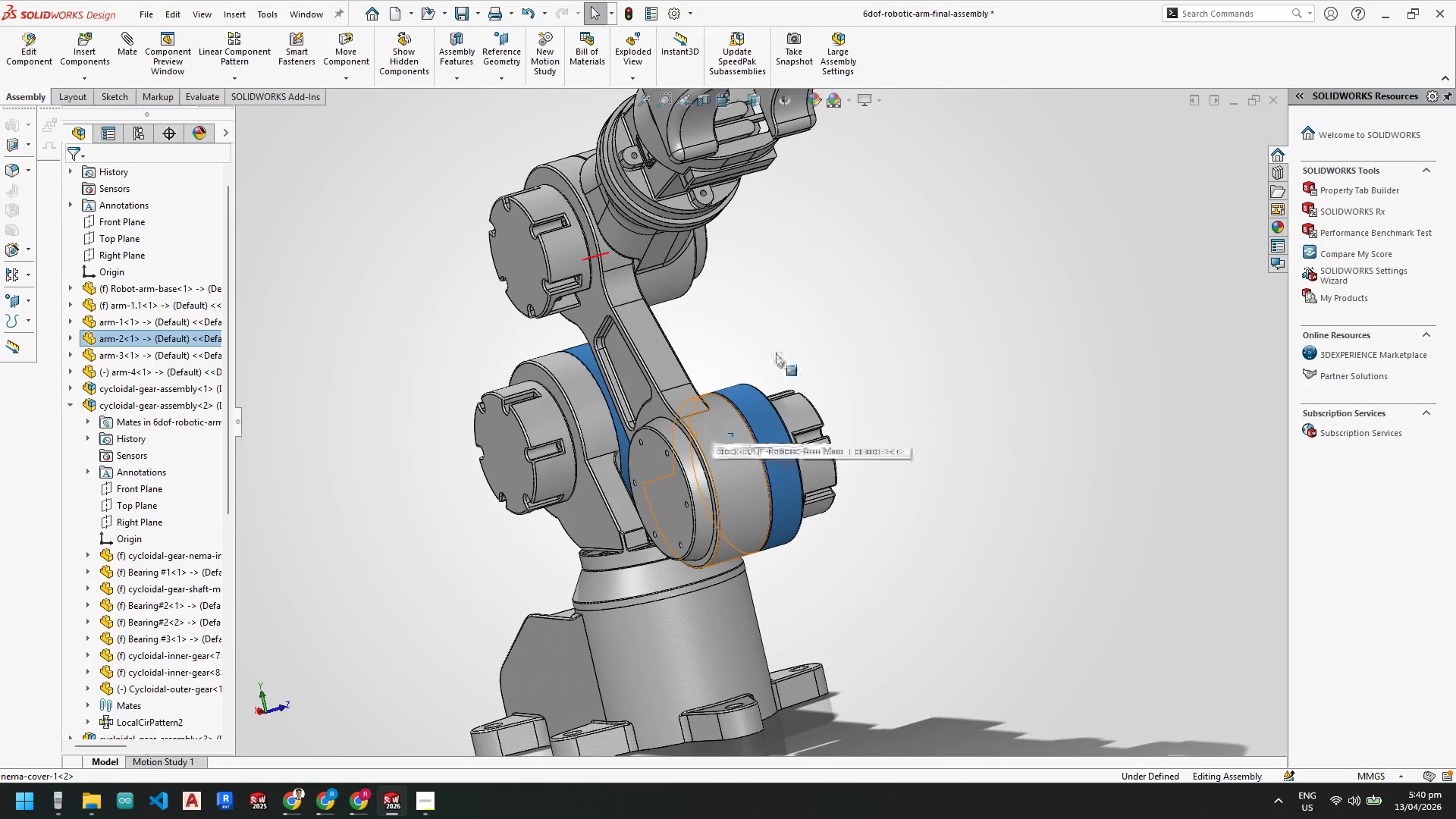 
scroll: coordinate [742, 446], scroll_direction: down, amount: 5.0
 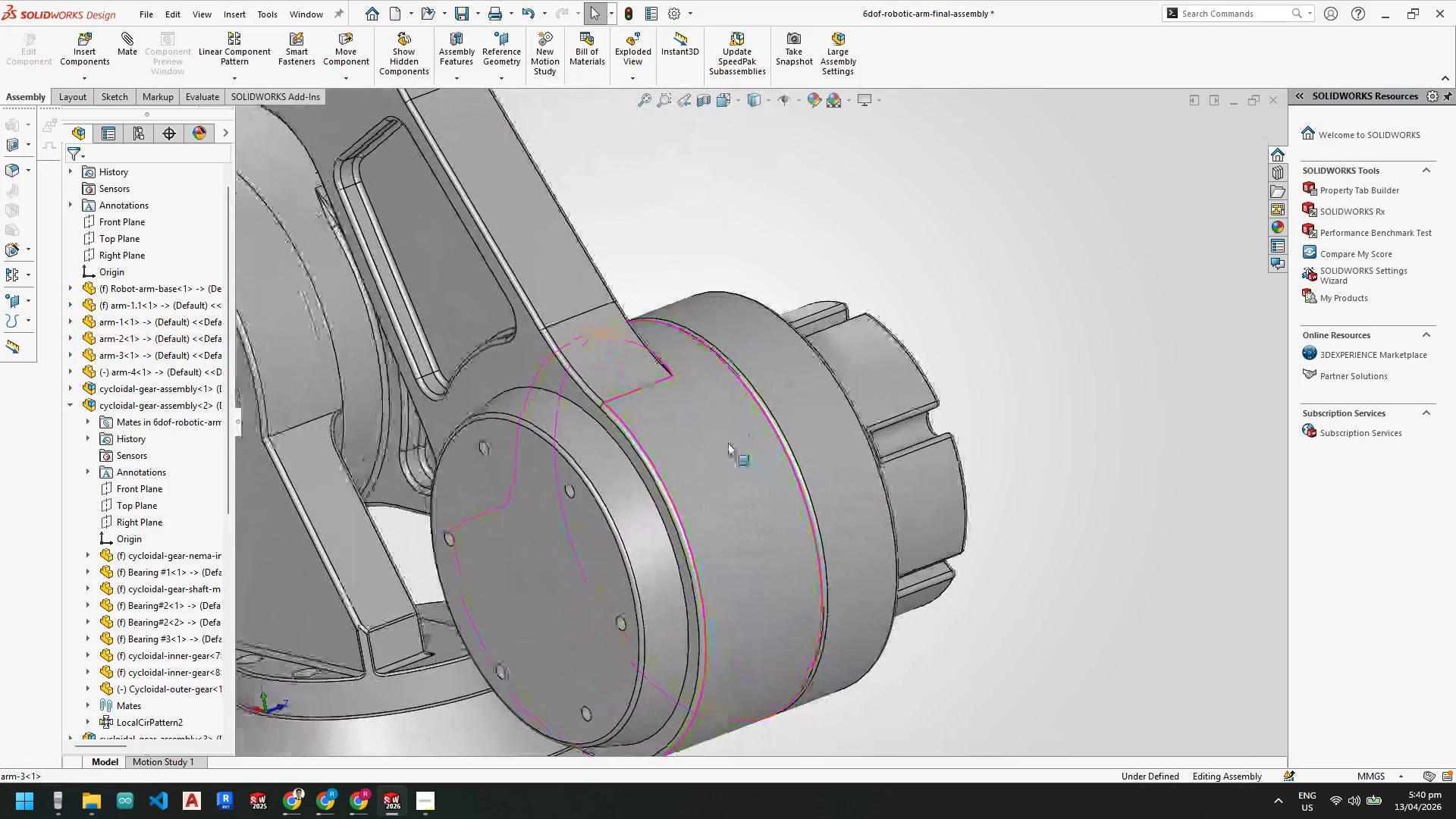 
right_click([713, 428])
 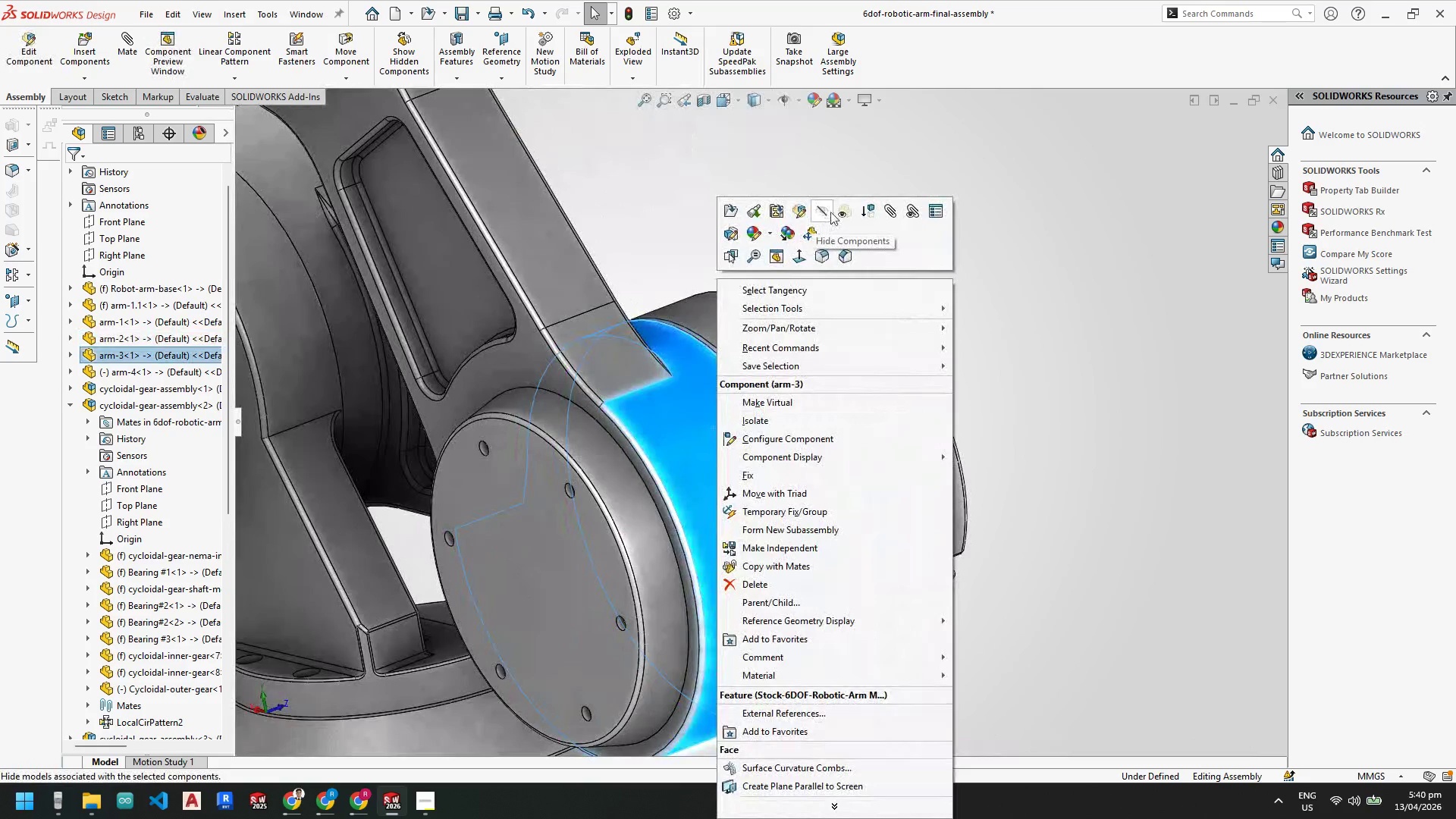 
left_click([825, 211])
 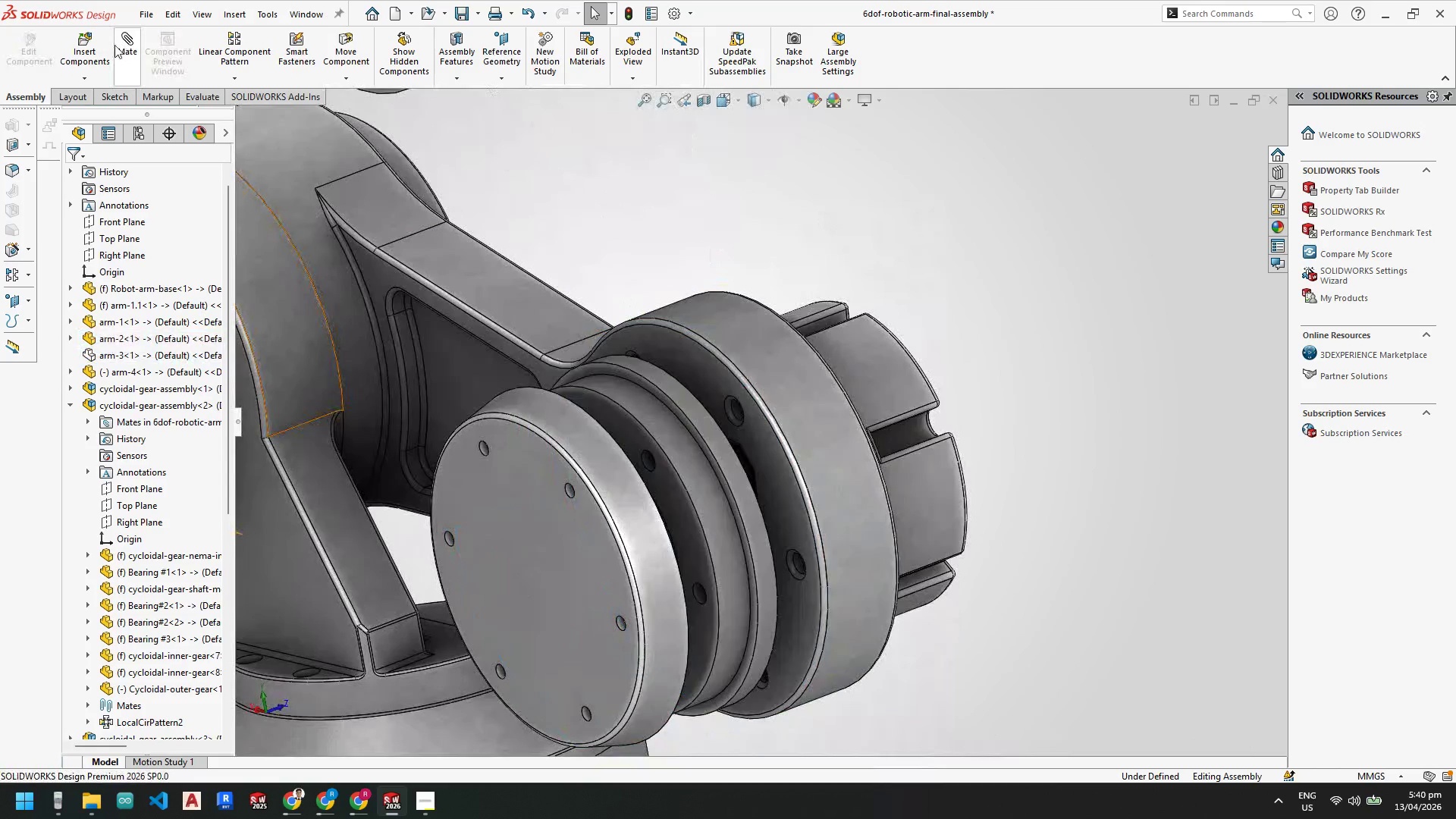 
left_click([97, 43])
 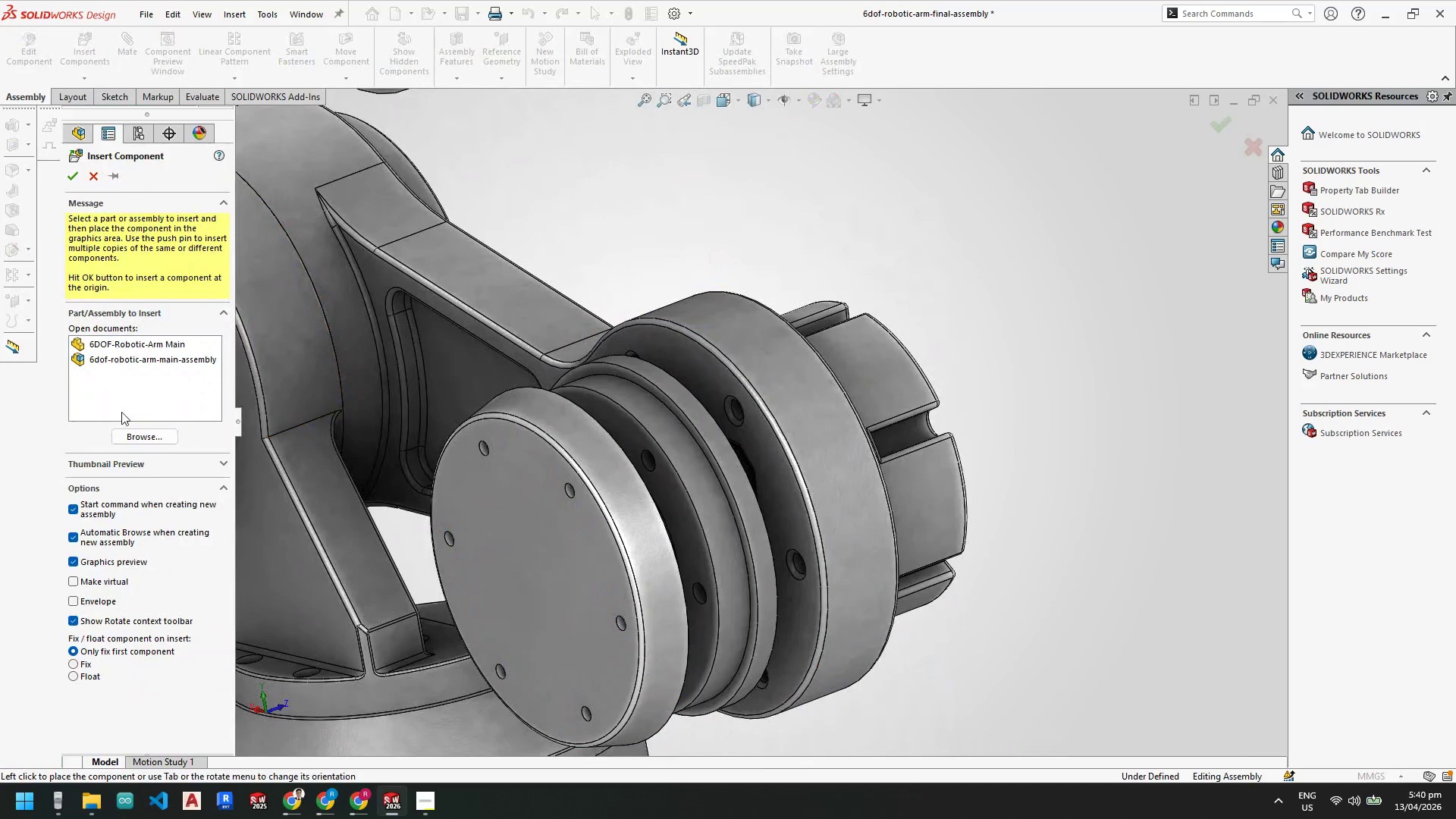 
left_click([129, 438])
 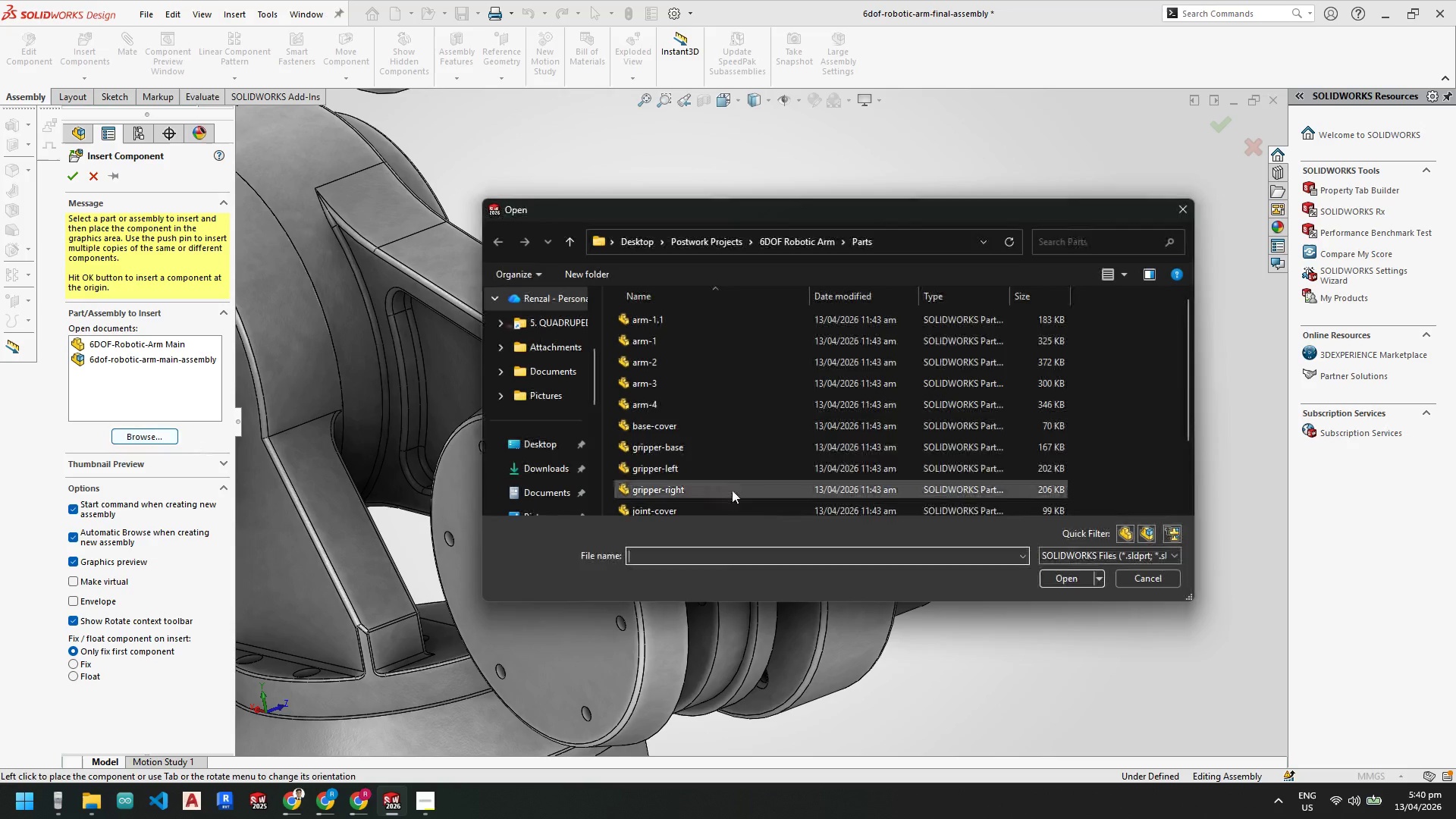 
left_click([678, 481])
 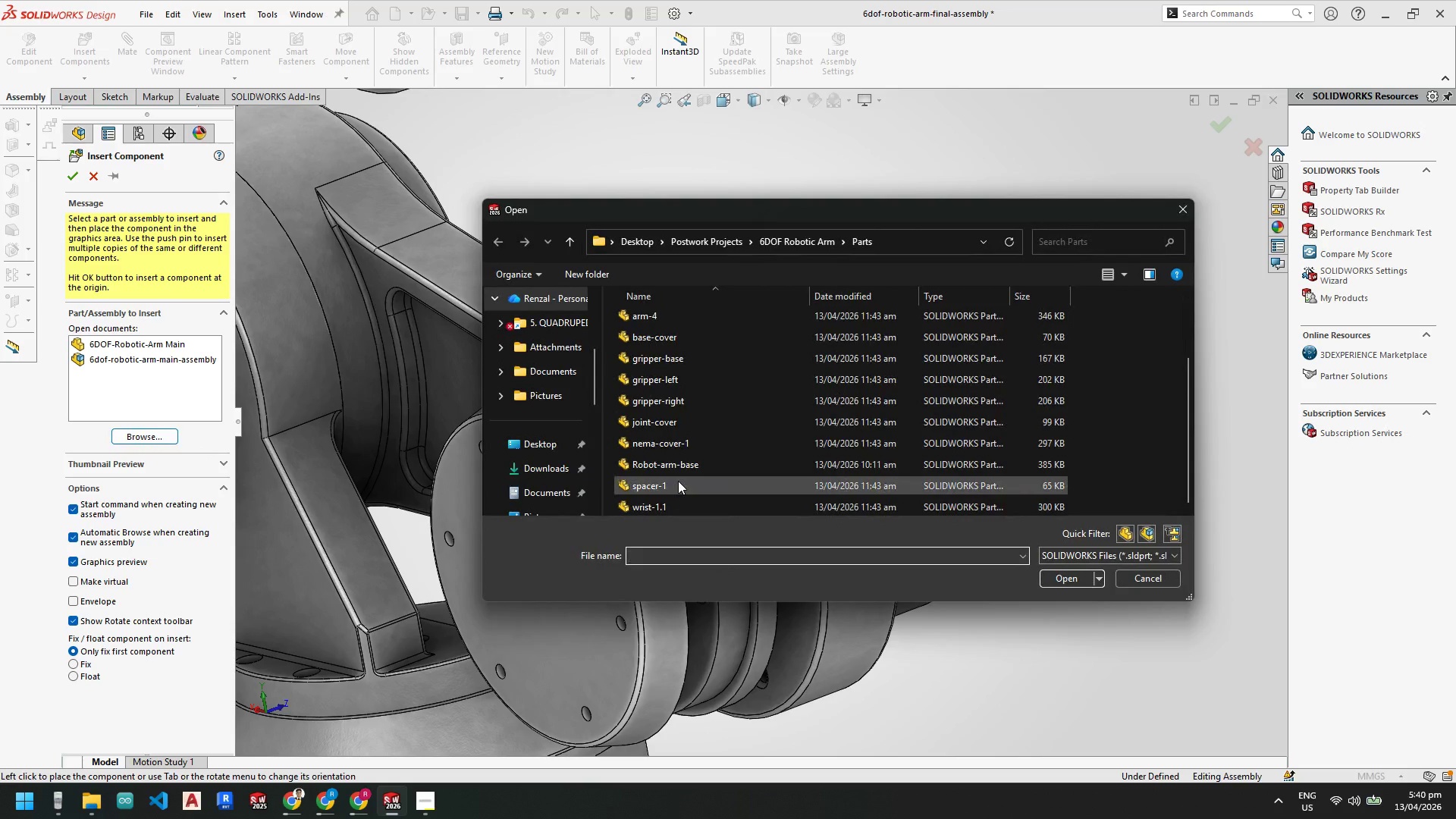 
scroll: coordinate [712, 458], scroll_direction: down, amount: 11.0
 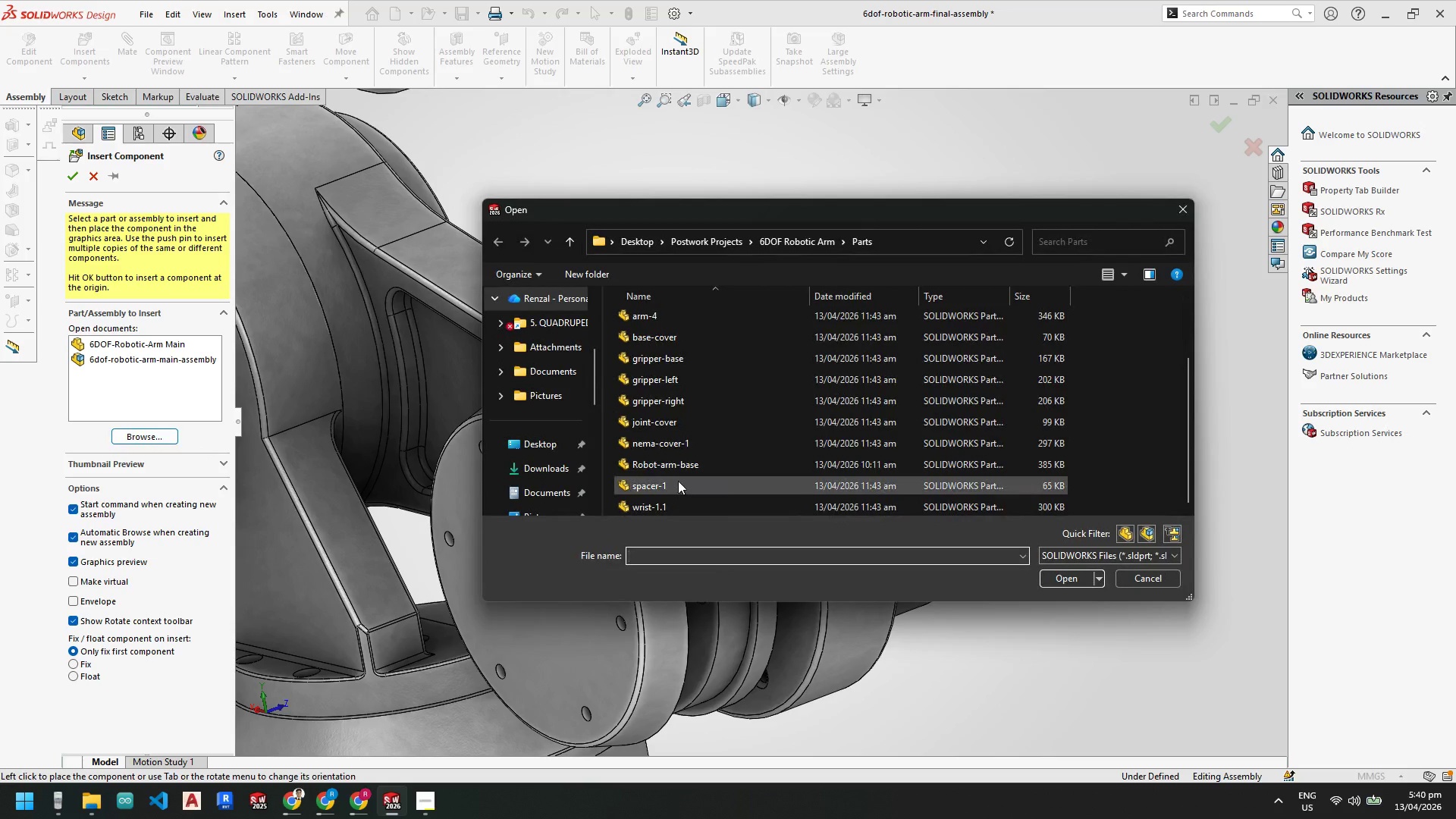 
double_click([678, 481])
 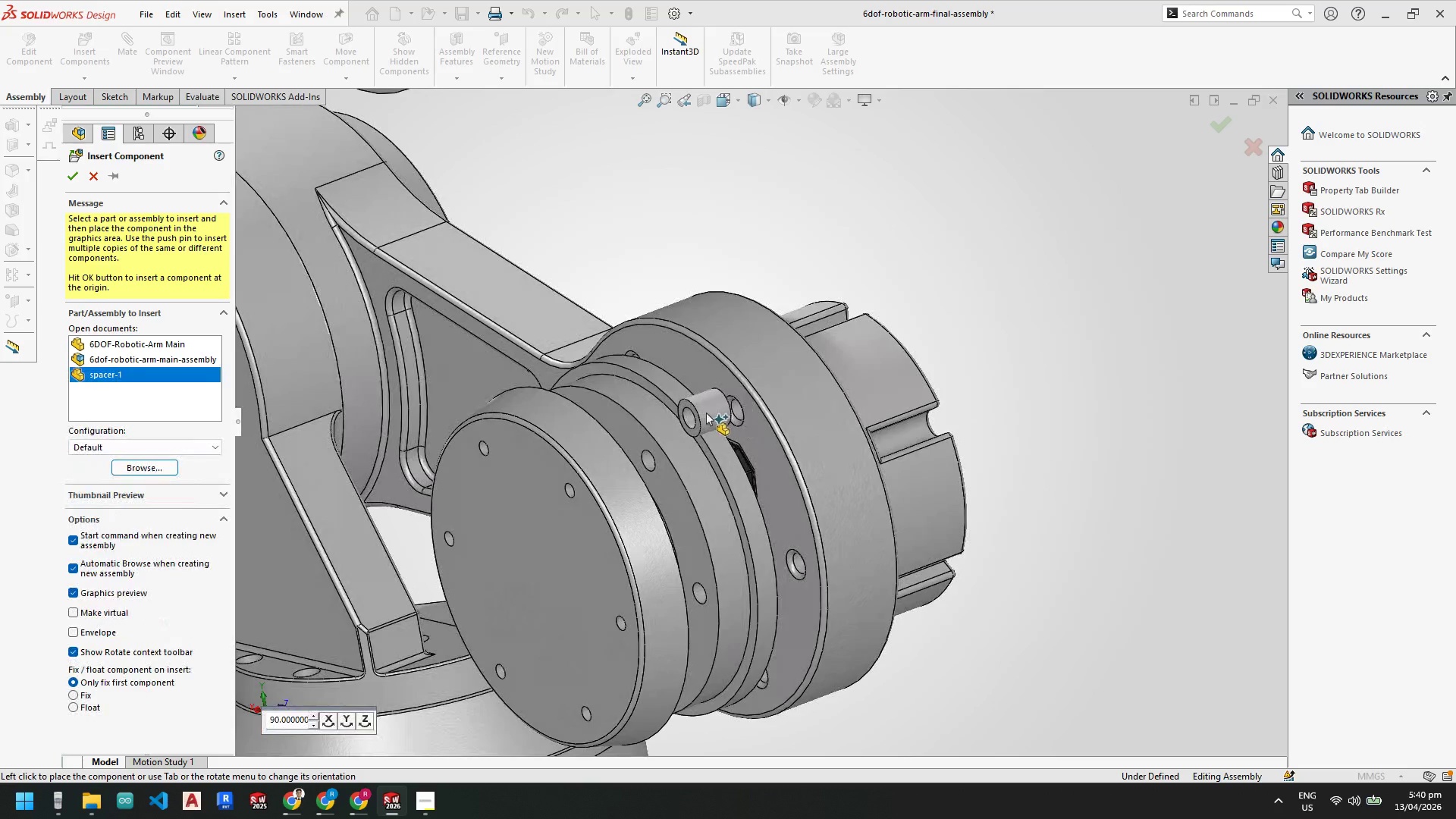 
scroll: coordinate [770, 442], scroll_direction: down, amount: 6.0
 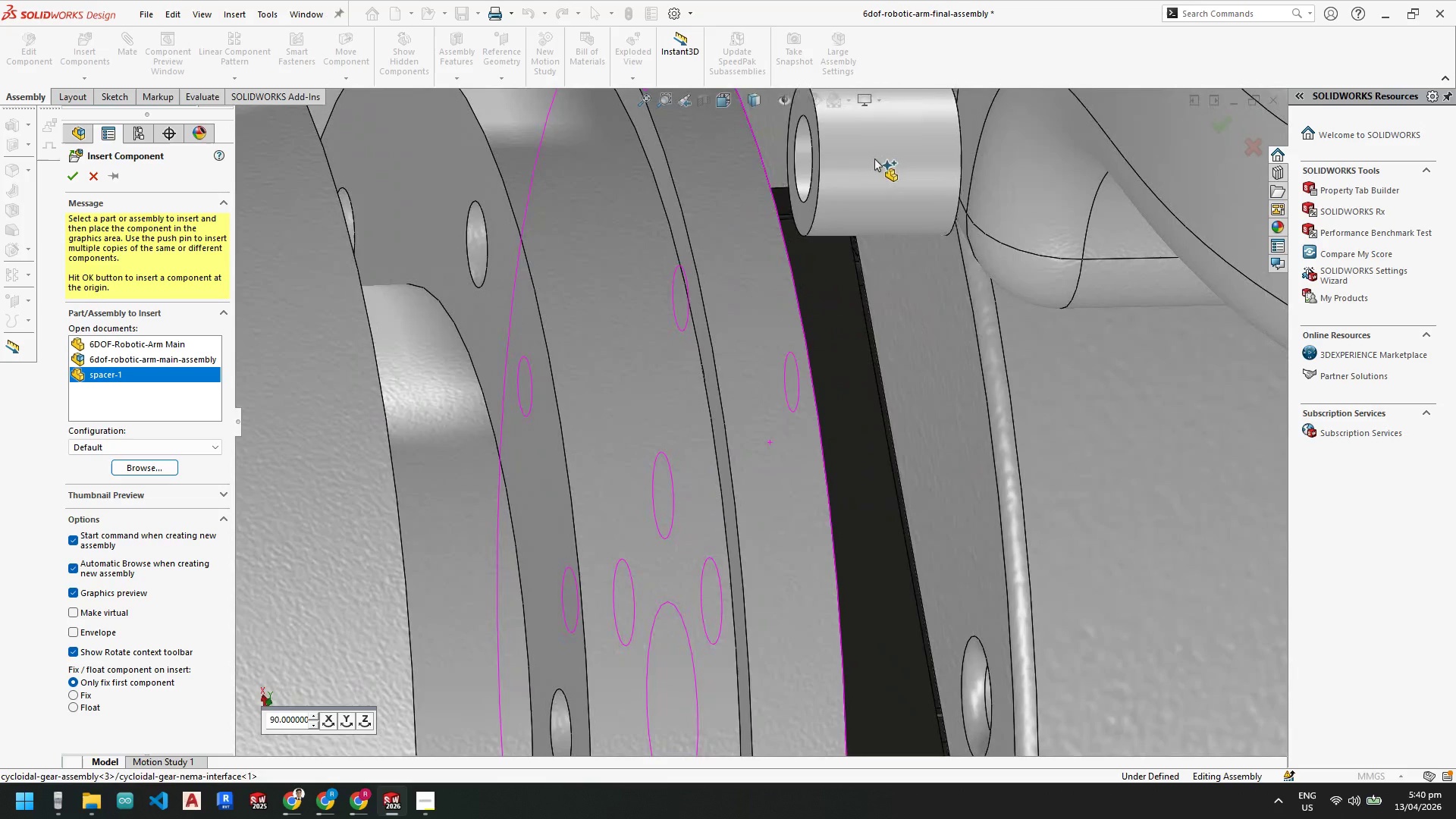 
scroll: coordinate [821, 287], scroll_direction: up, amount: 8.0
 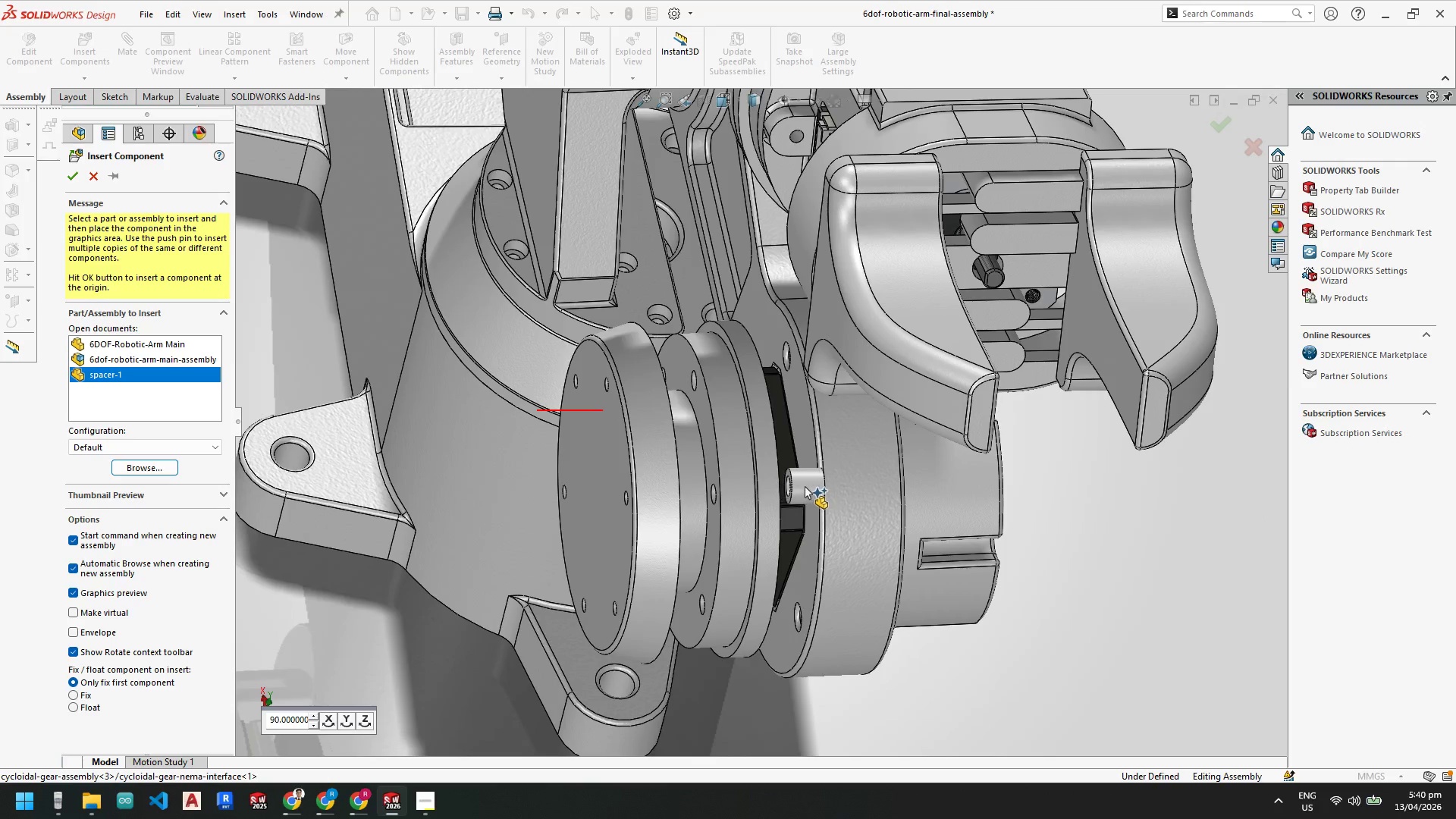 
scroll: coordinate [785, 452], scroll_direction: down, amount: 3.0
 